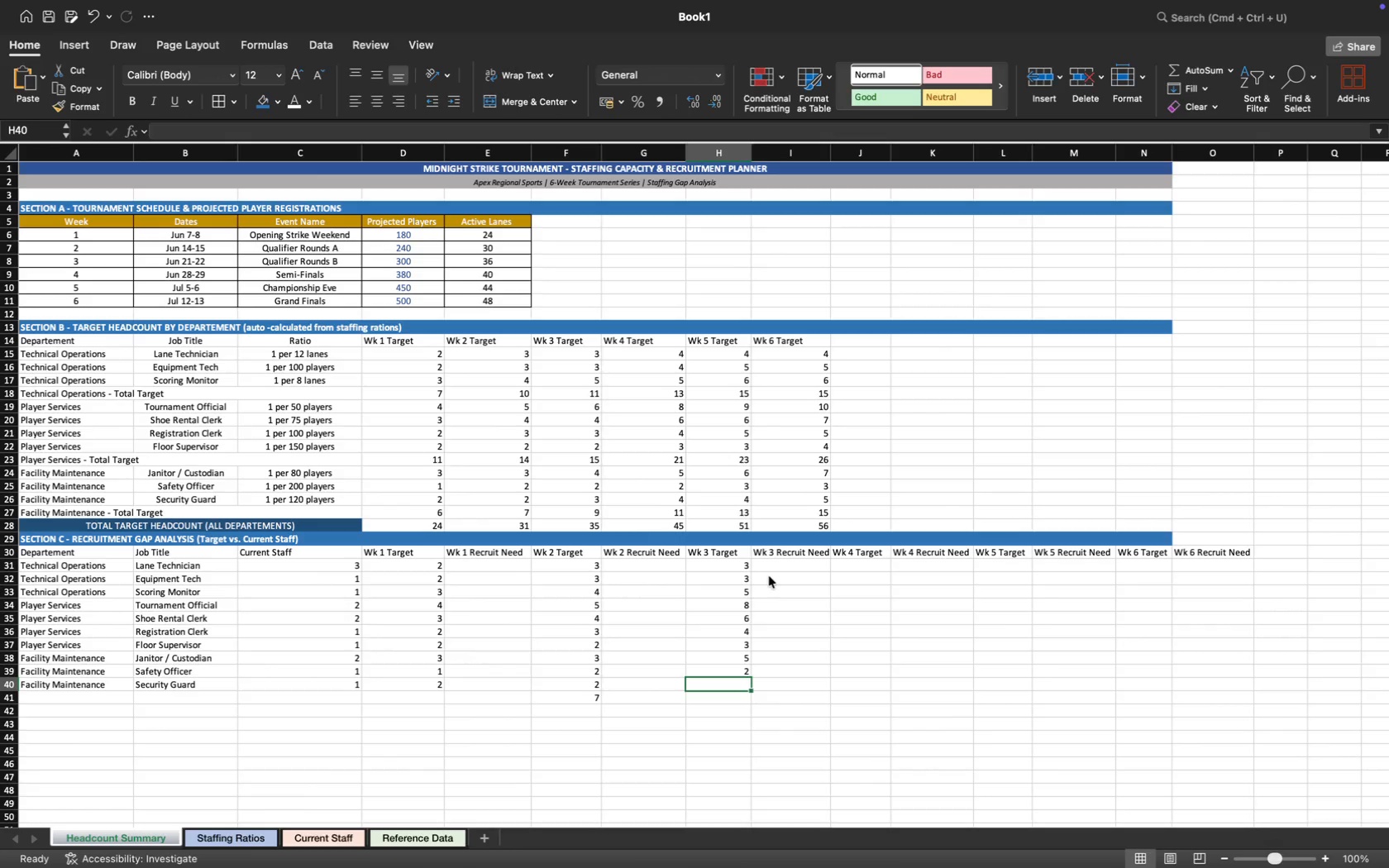 
key(Meta+Z)
 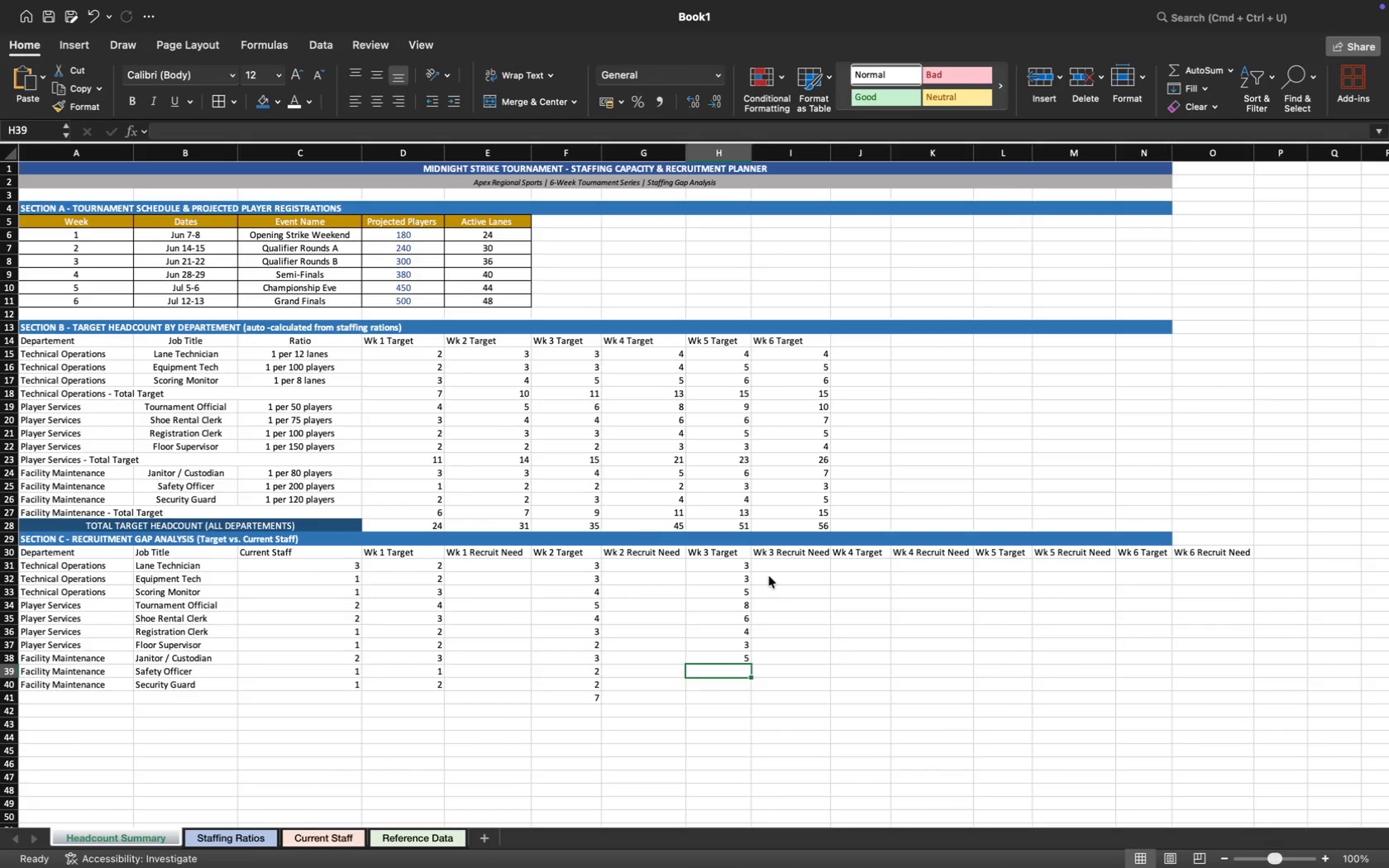 
key(Meta+Z)
 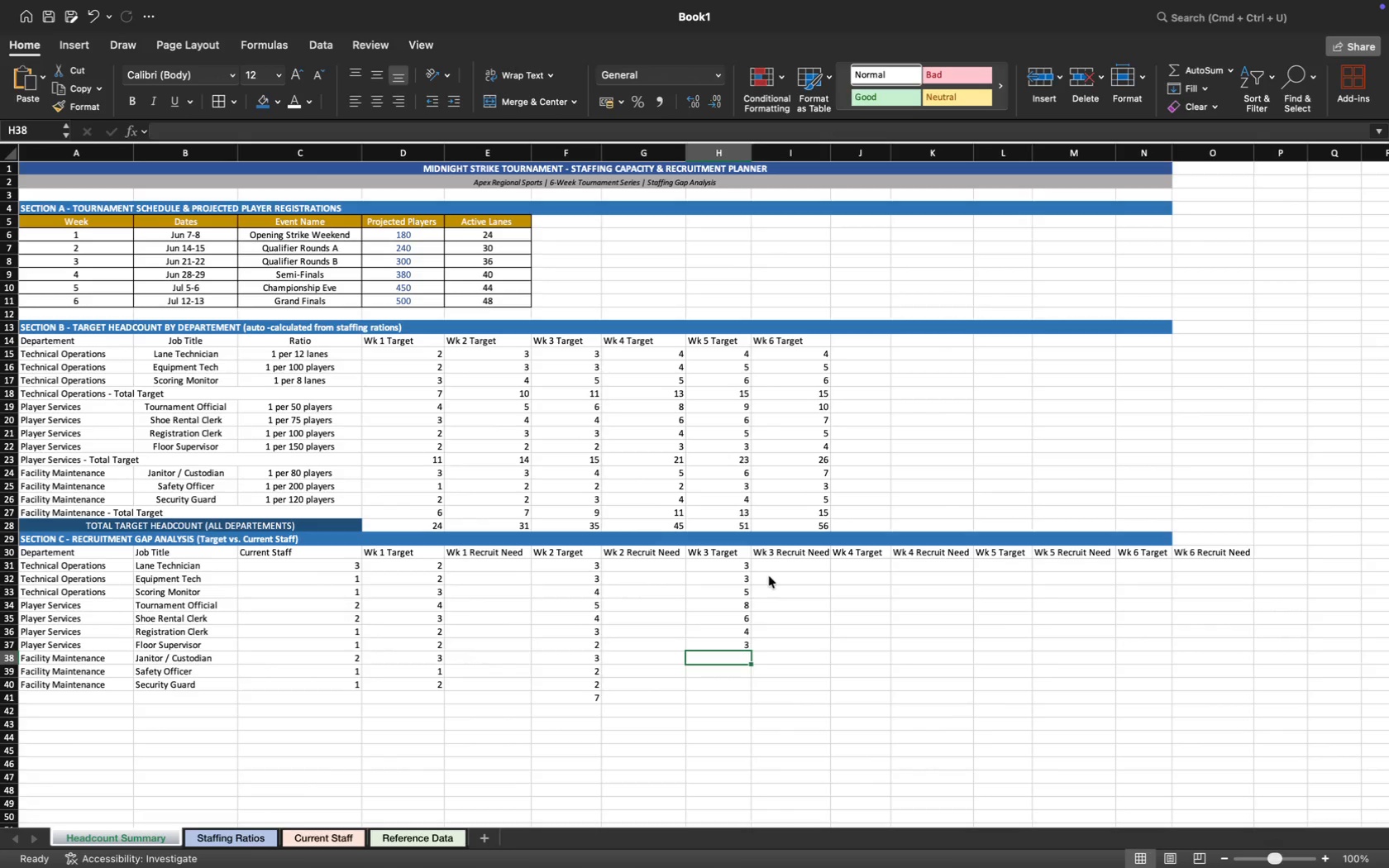 
key(Meta+Z)
 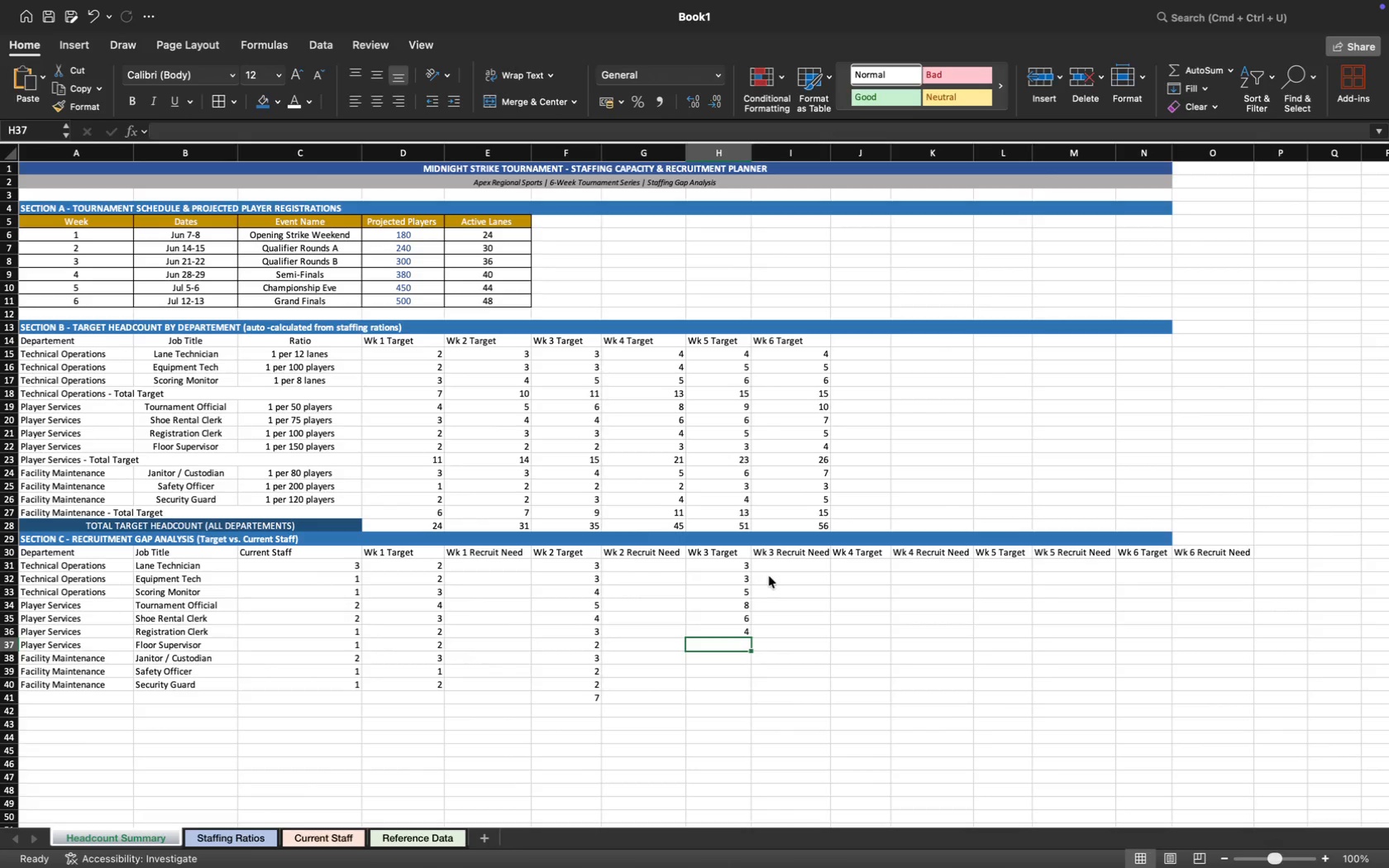 
key(Meta+Z)
 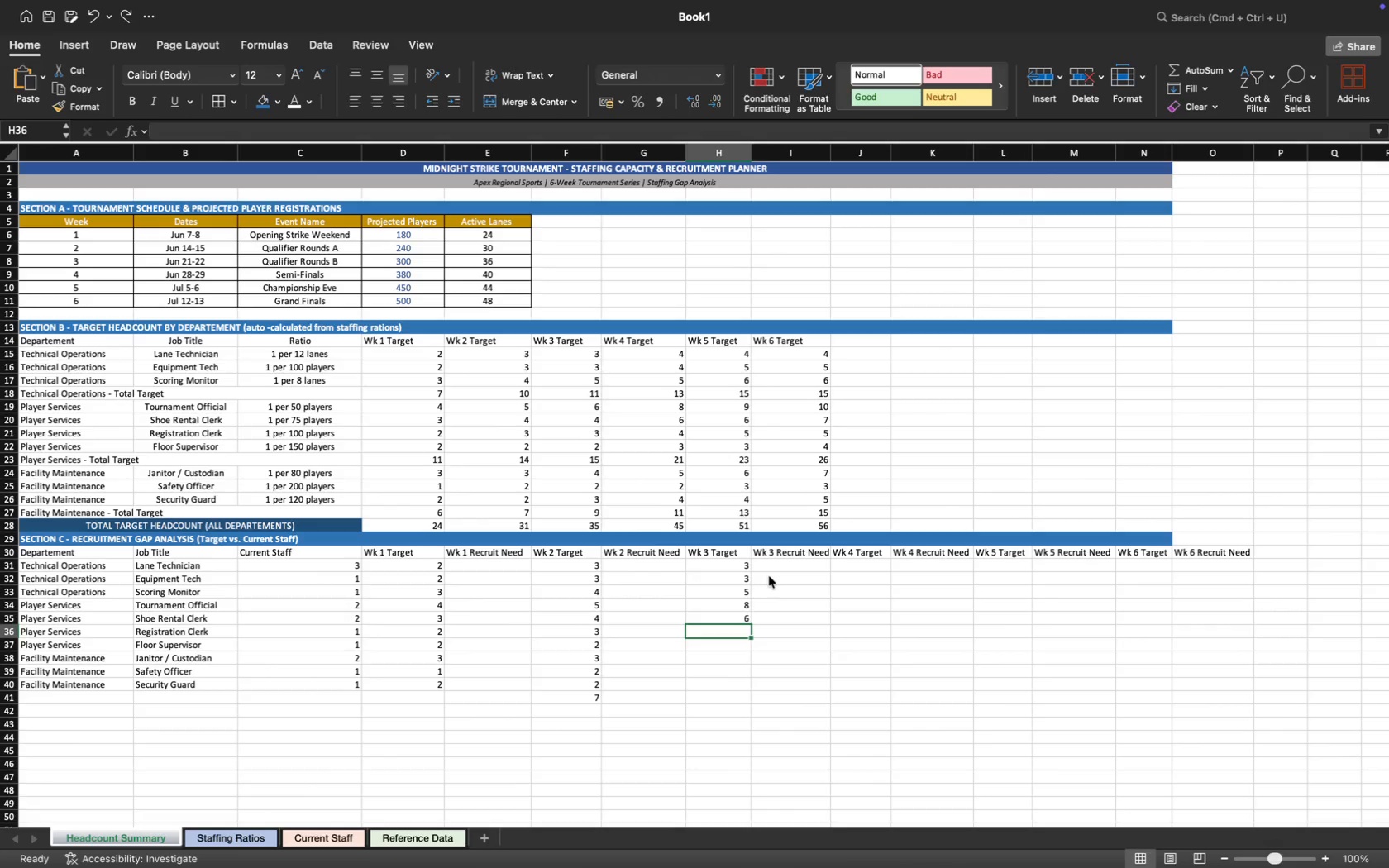 
key(Meta+Z)
 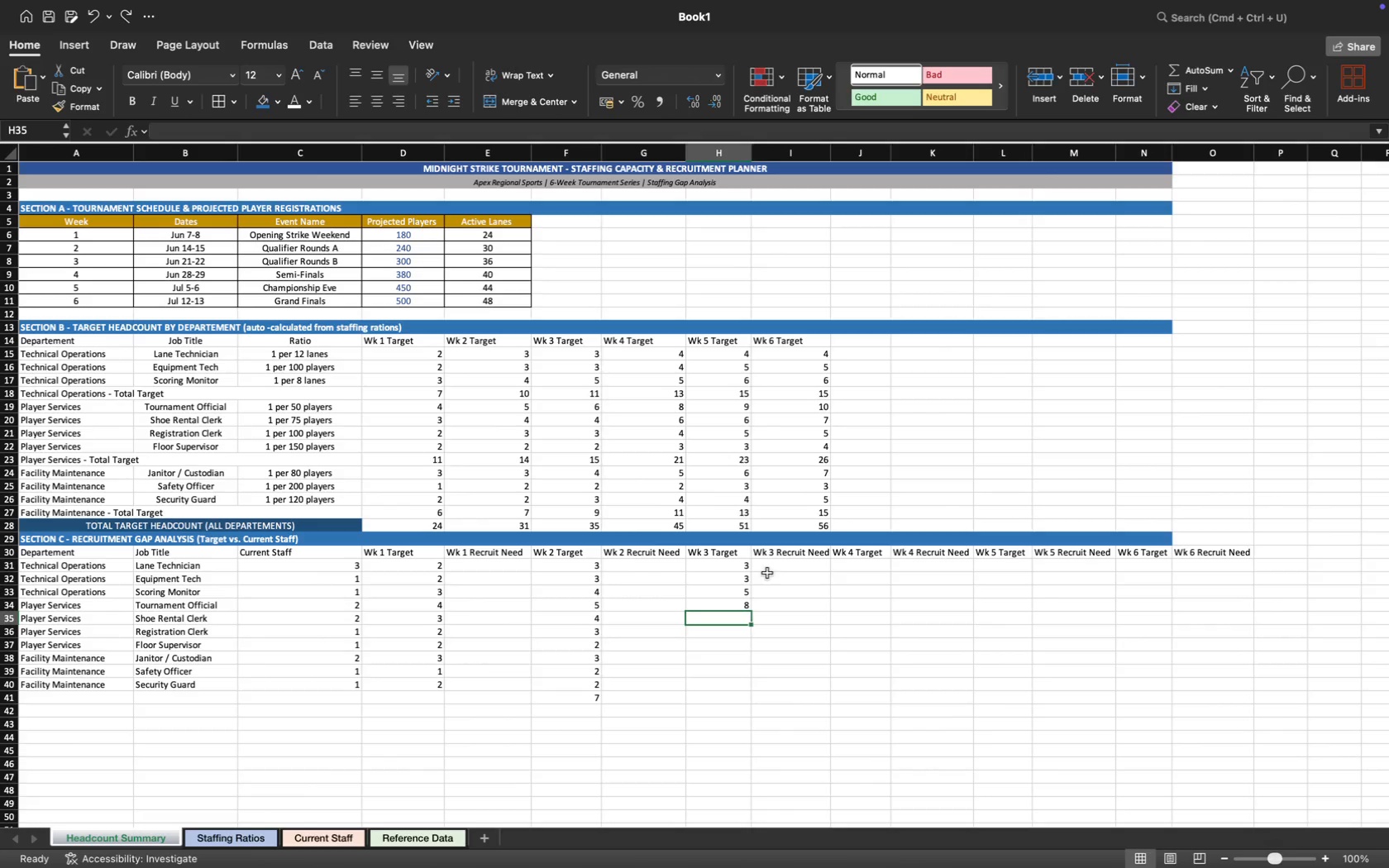 
wait(7.66)
 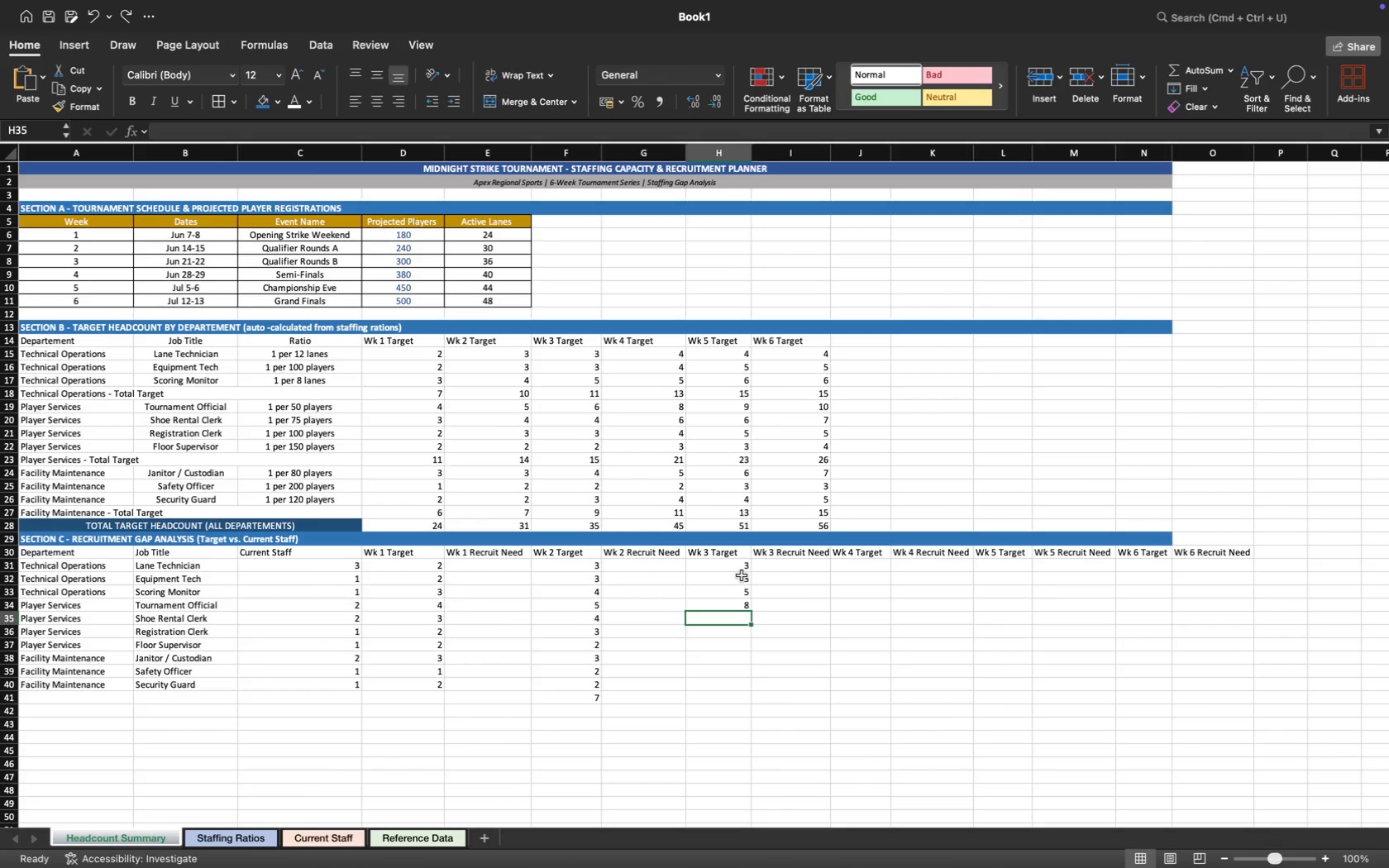 
left_click([739, 602])
 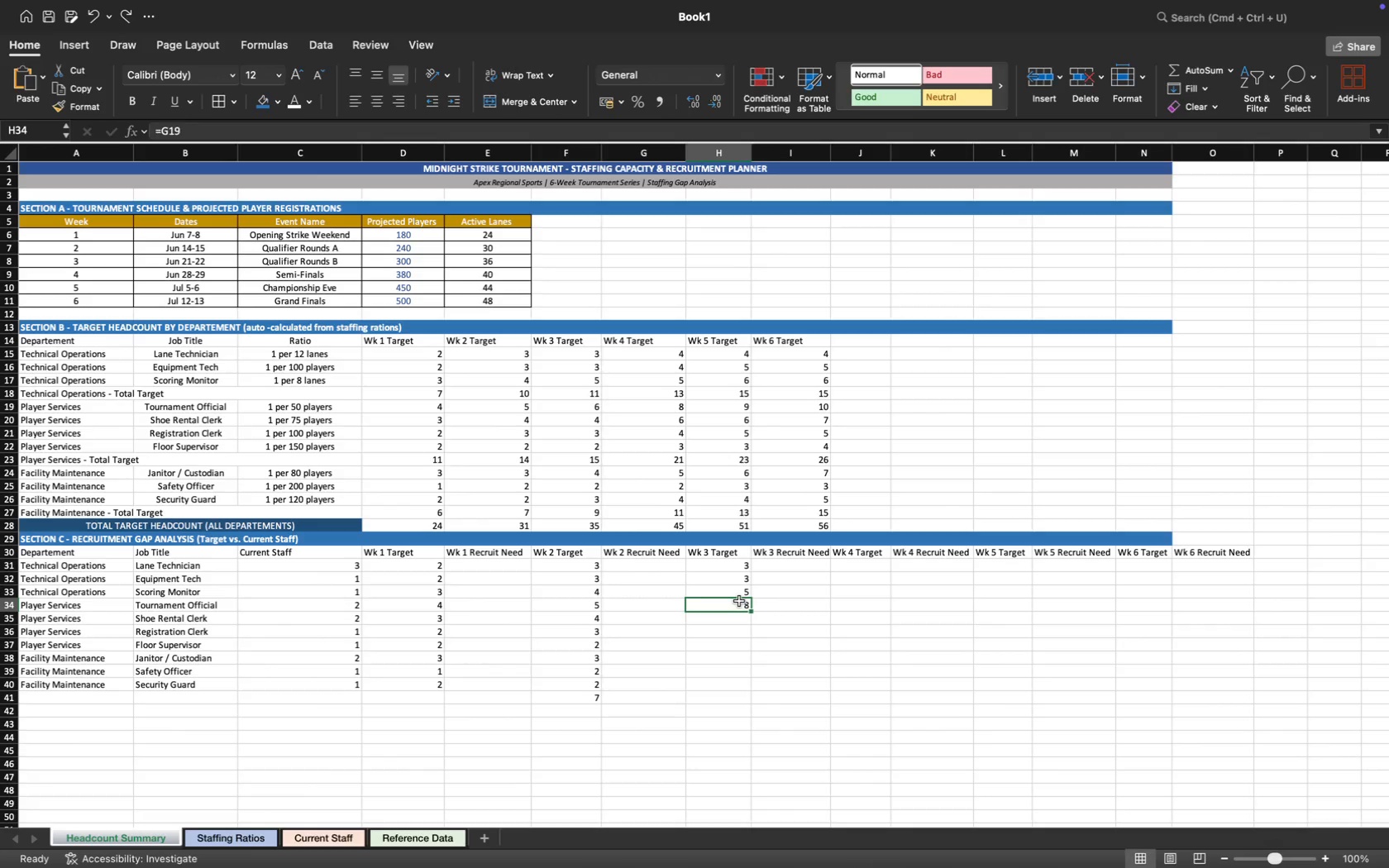 
key(Backspace)
 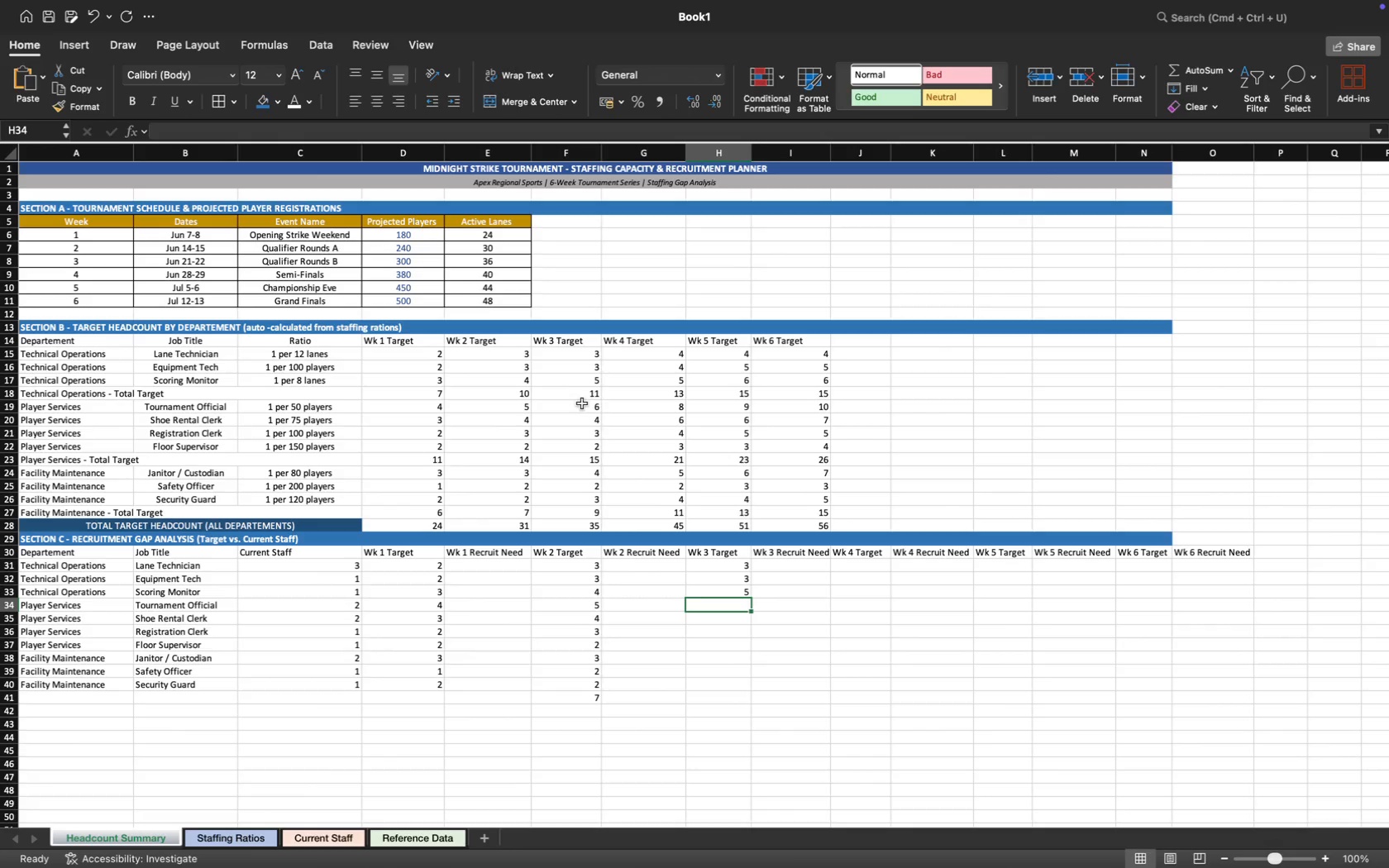 
key(Equal)
 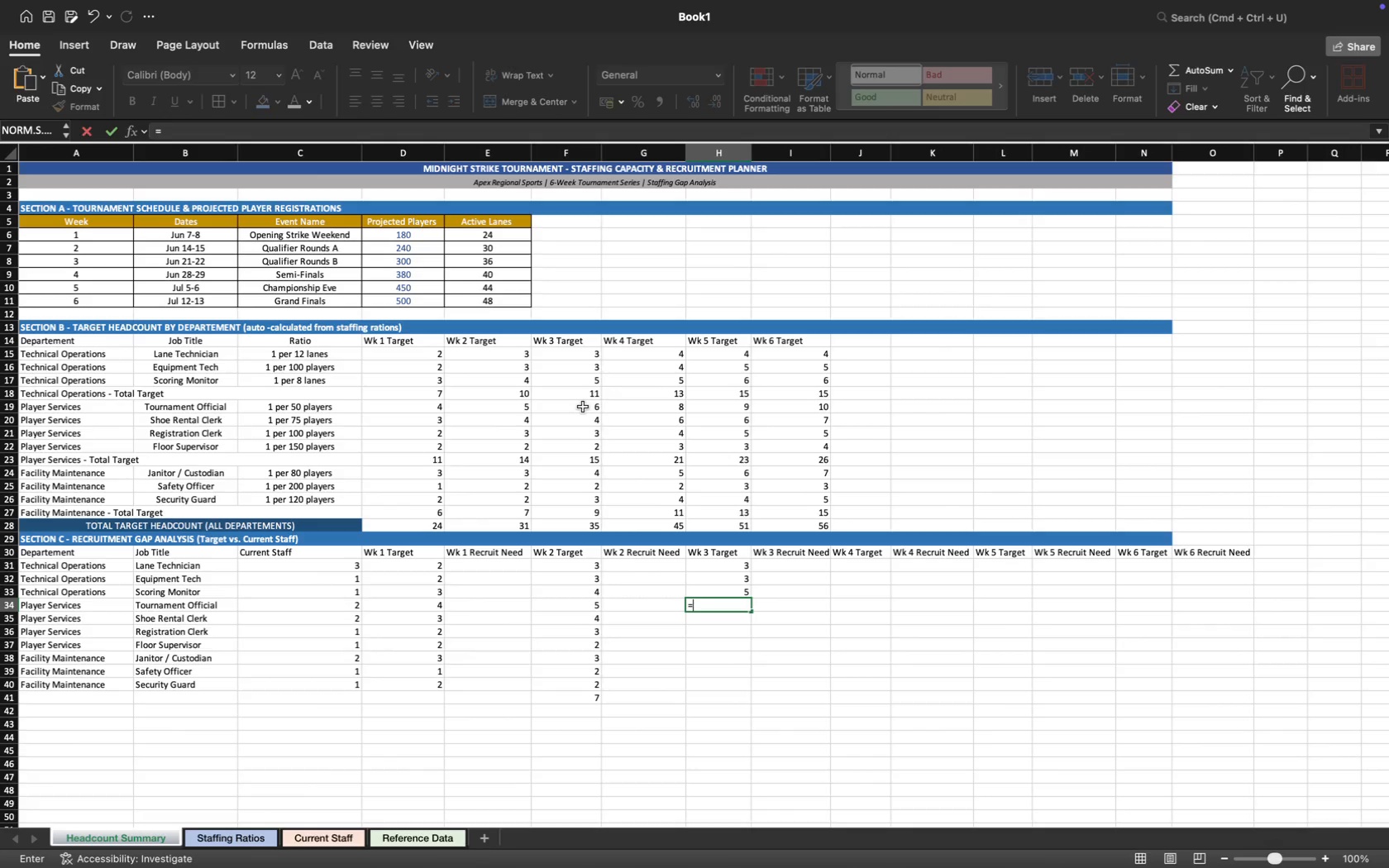 
left_click([583, 407])
 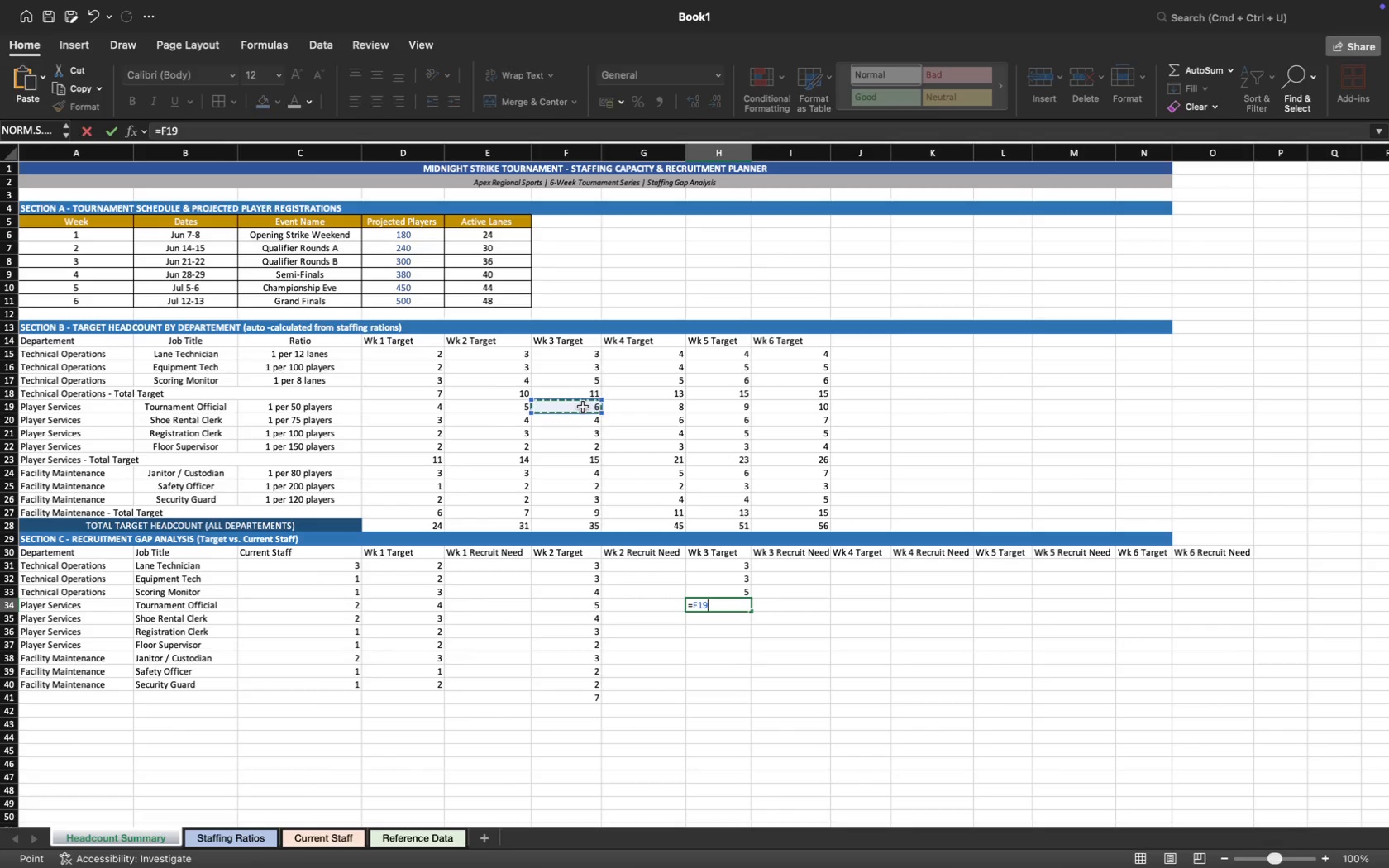 
key(Enter)
 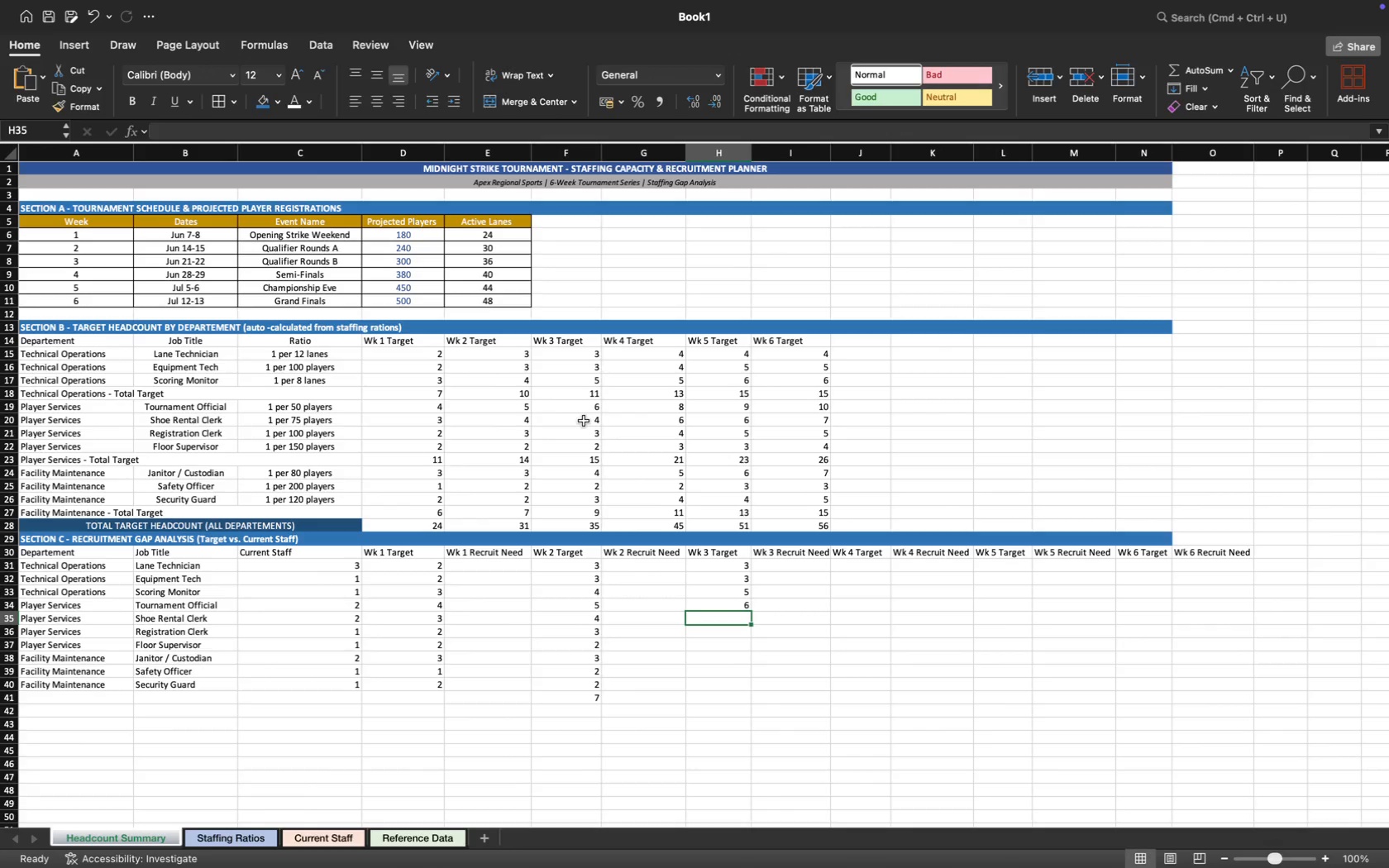 
key(Equal)
 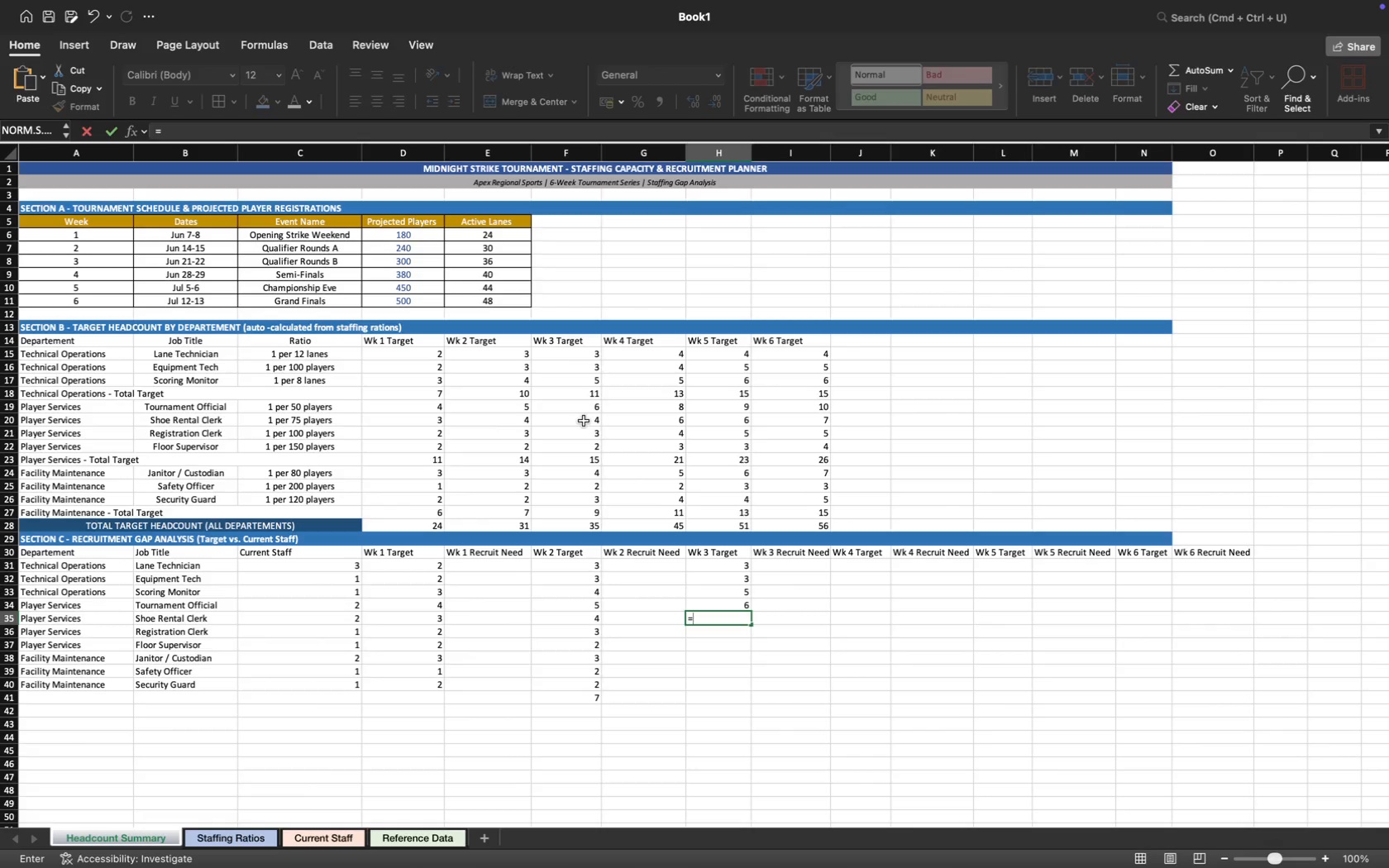 
left_click([584, 421])
 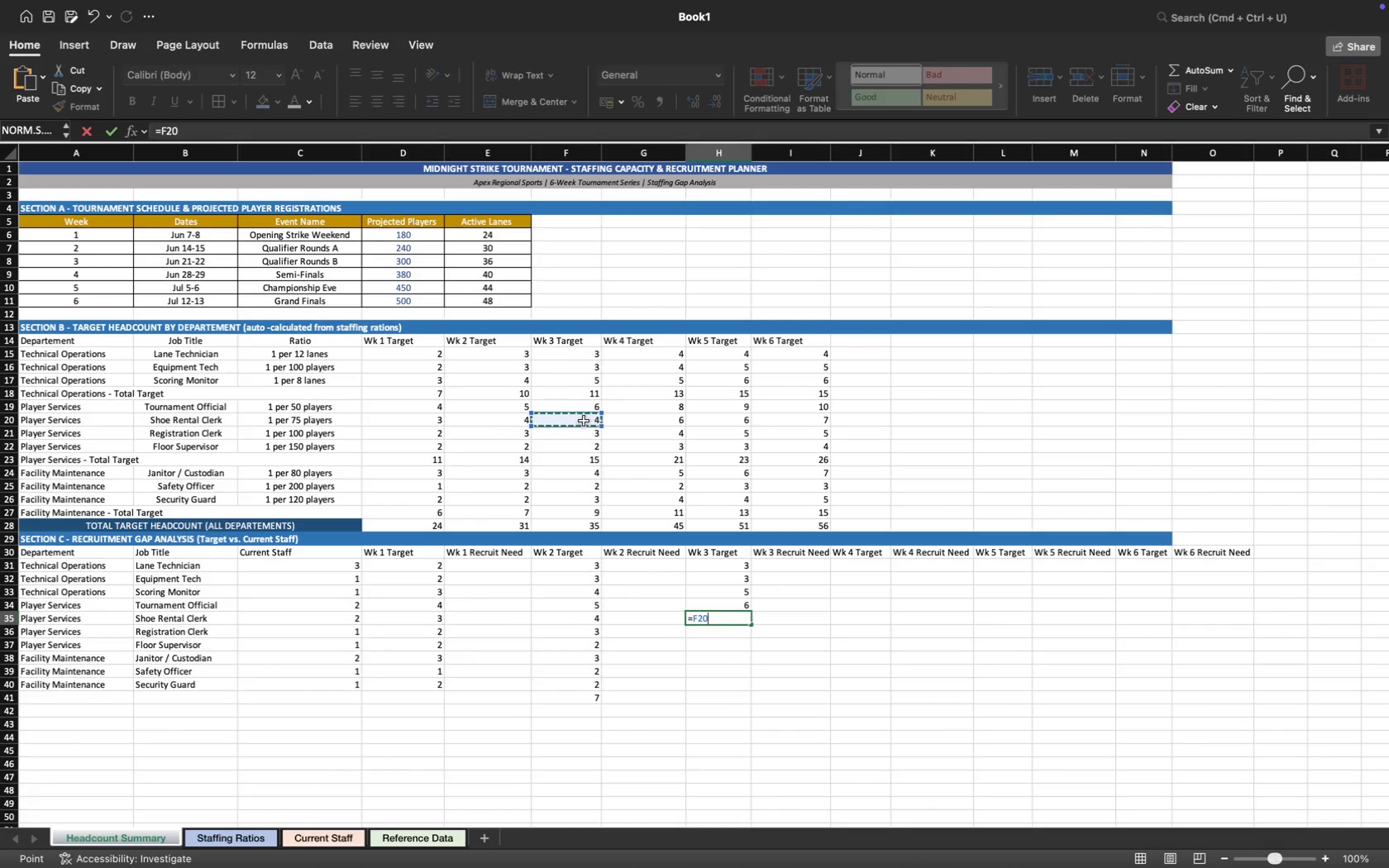 
key(Enter)
 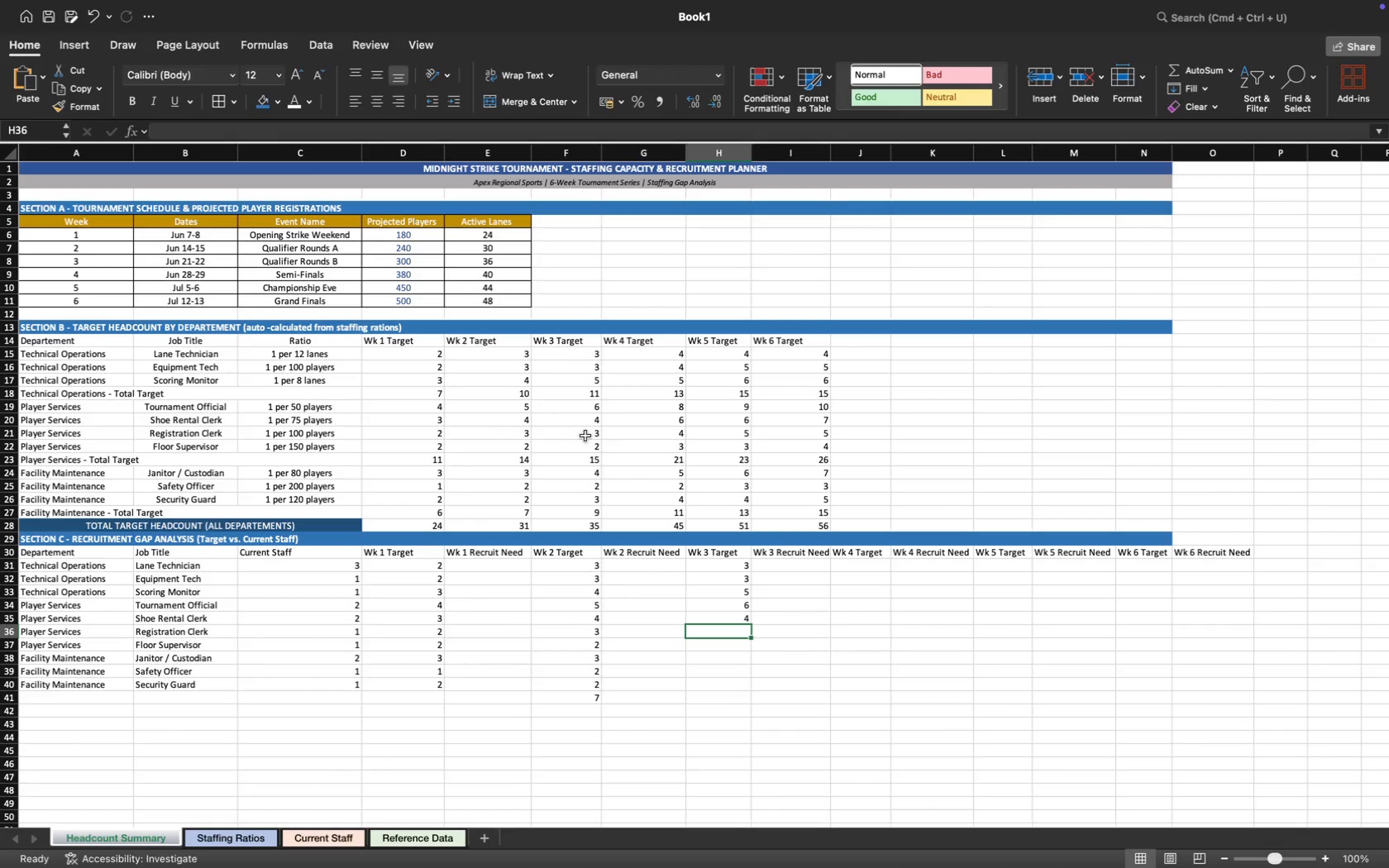 
key(Enter)
 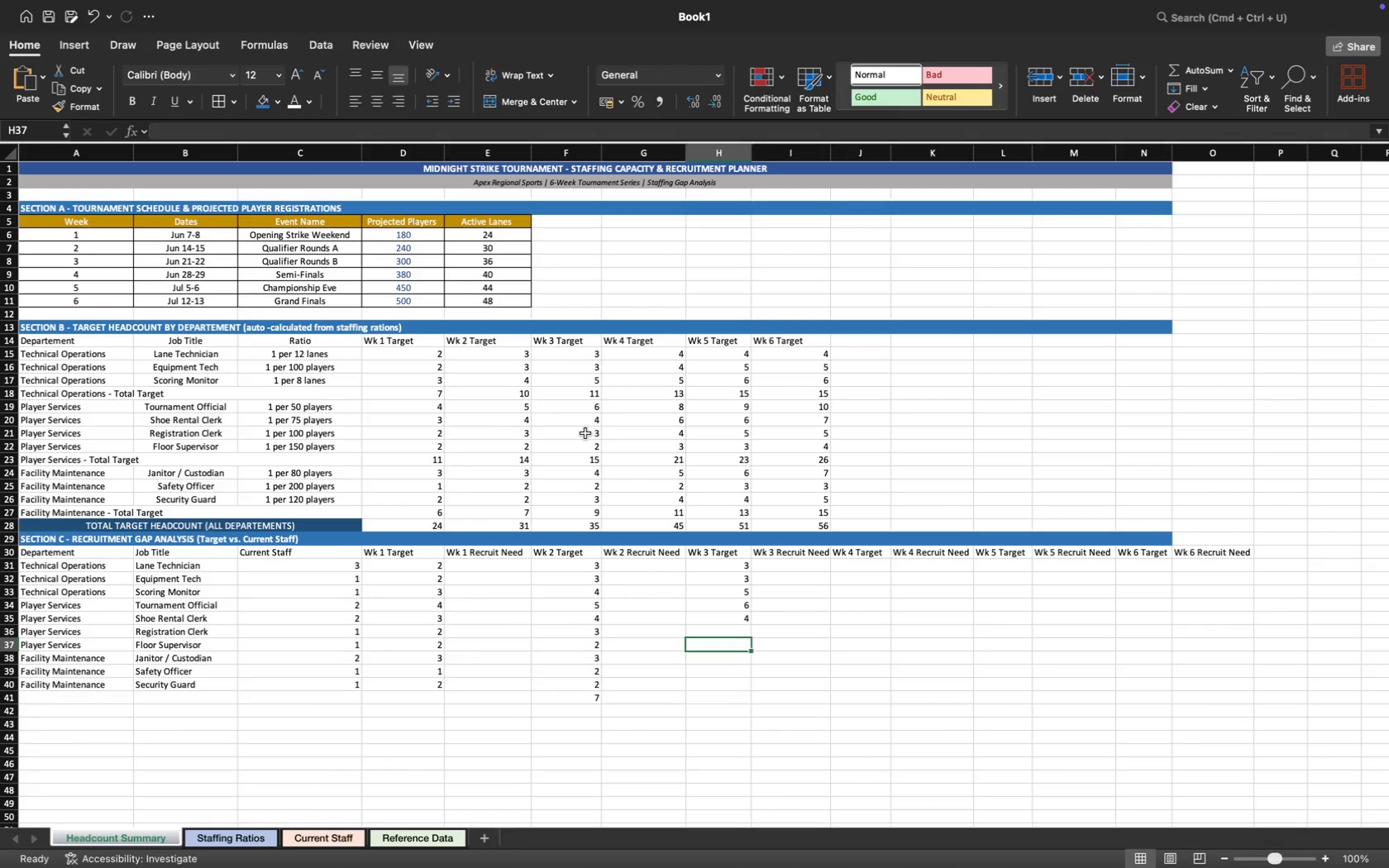 
key(ArrowUp)
 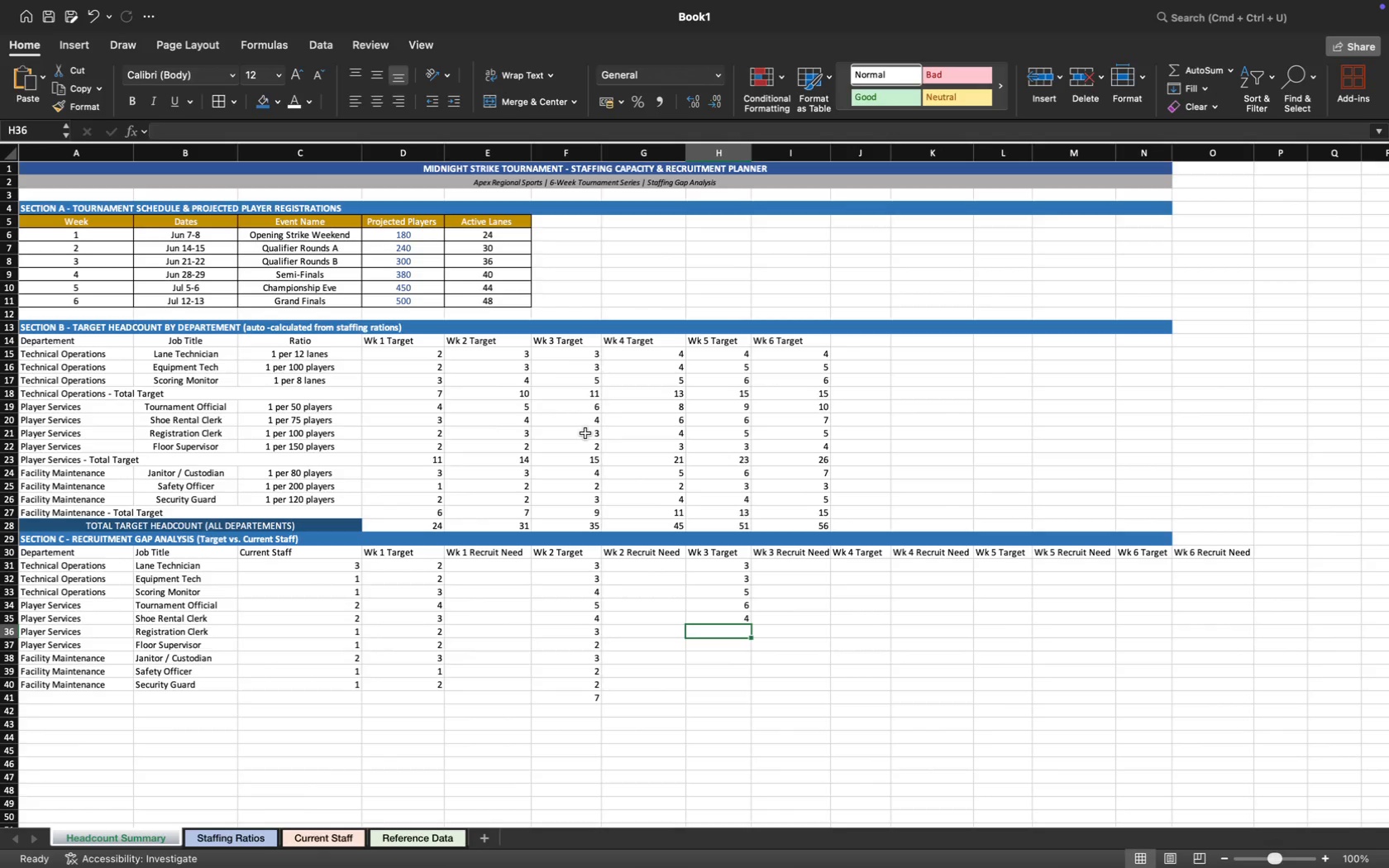 
key(Equal)
 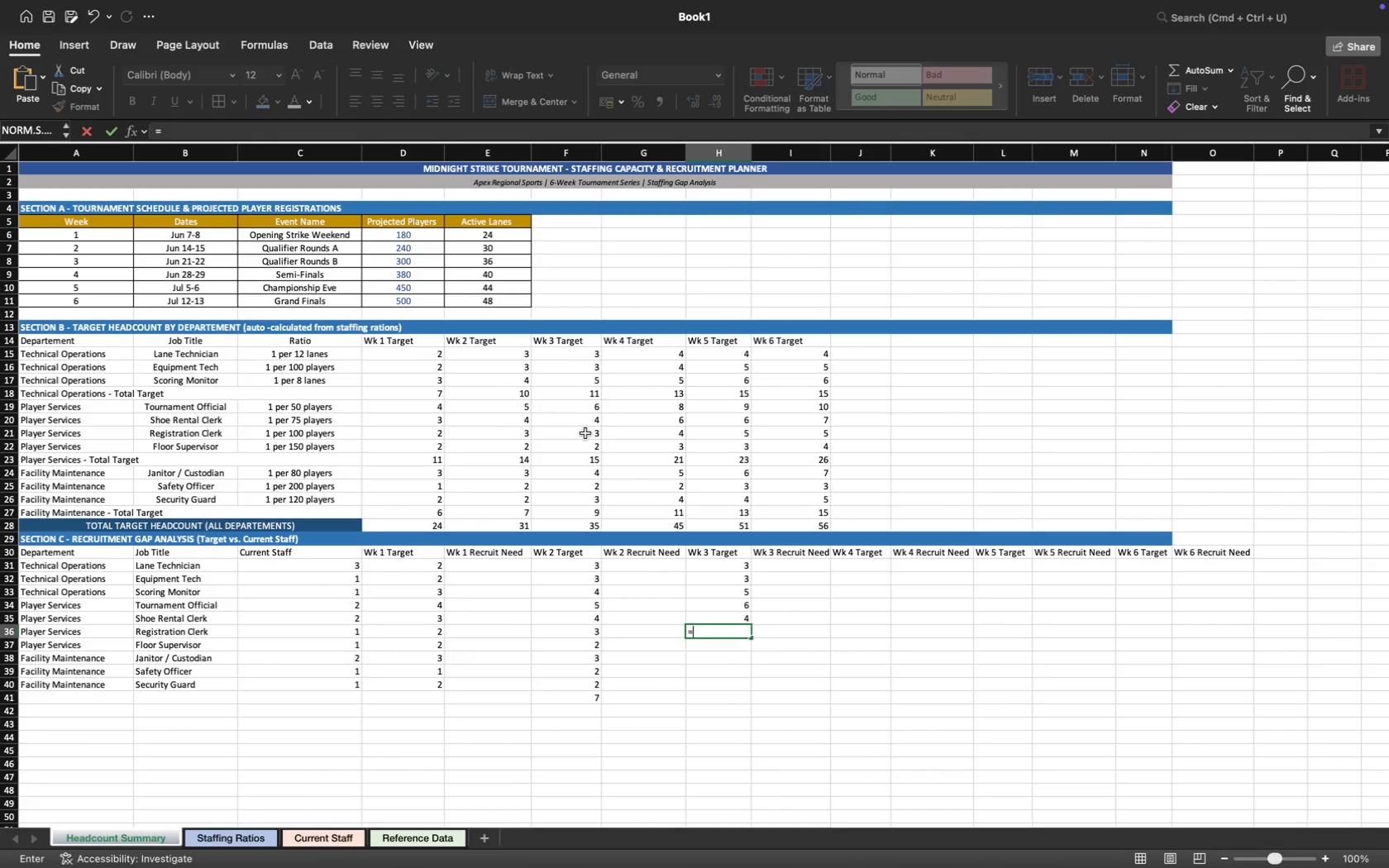 
left_click([585, 433])
 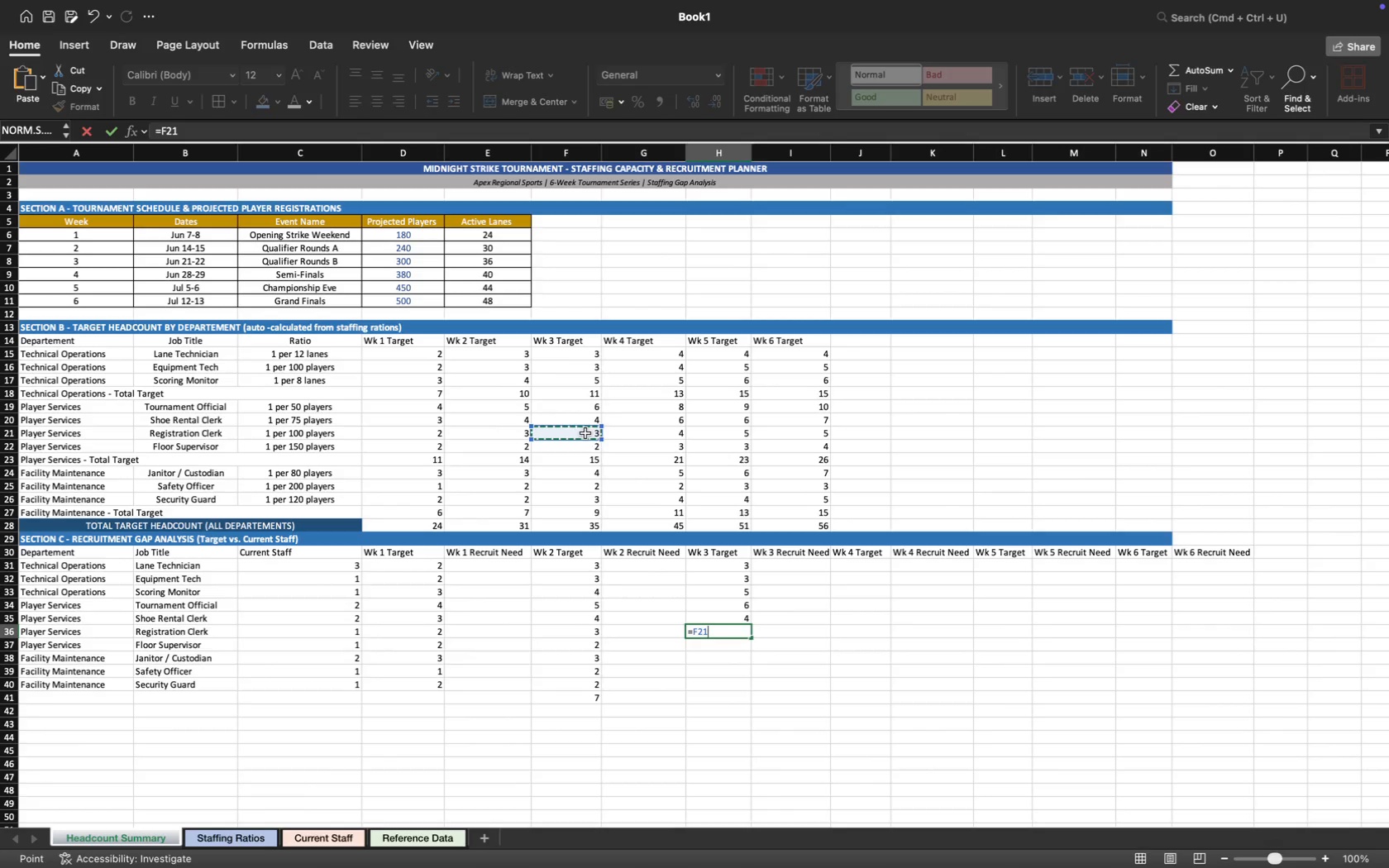 
key(Enter)
 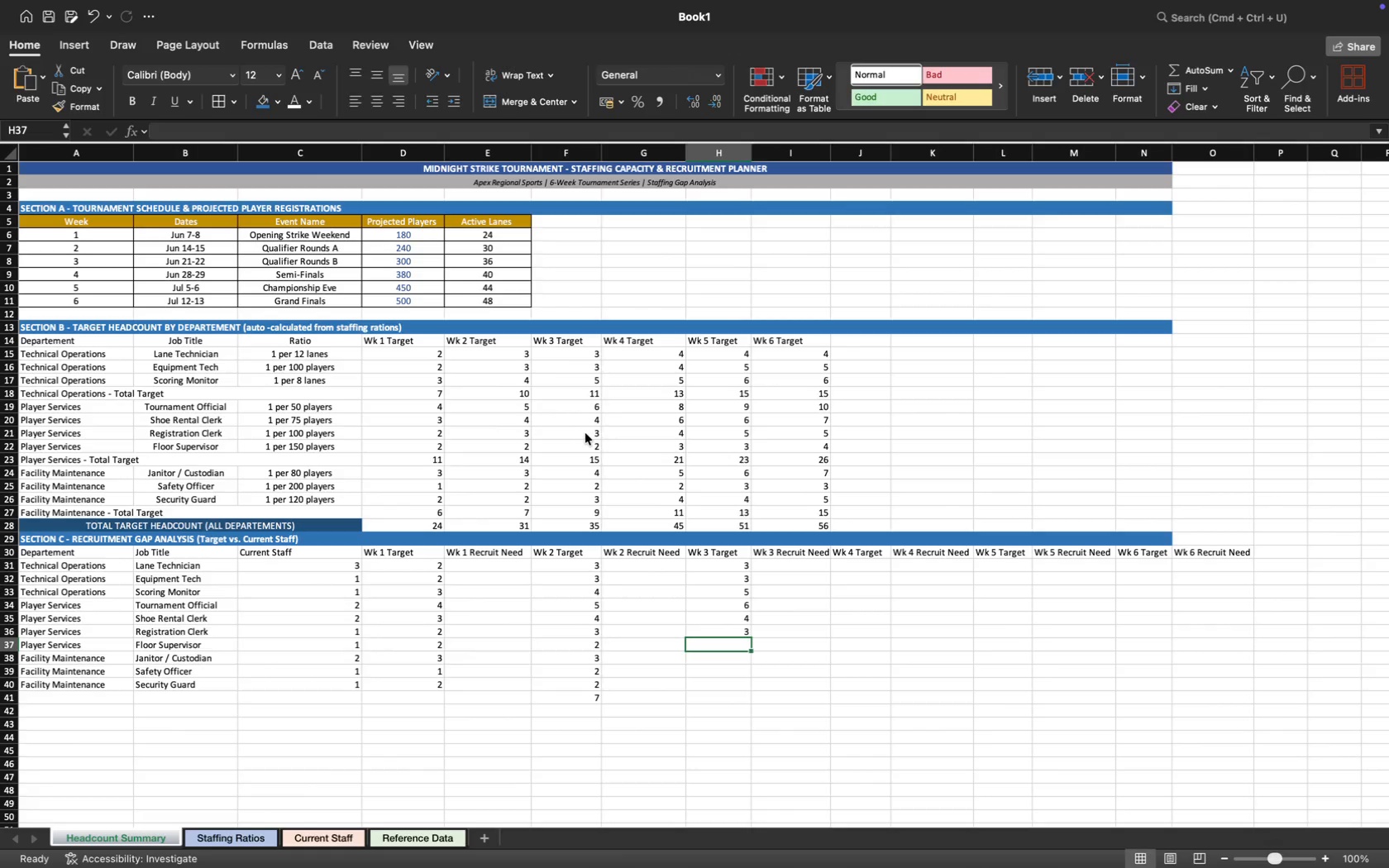 
key(Equal)
 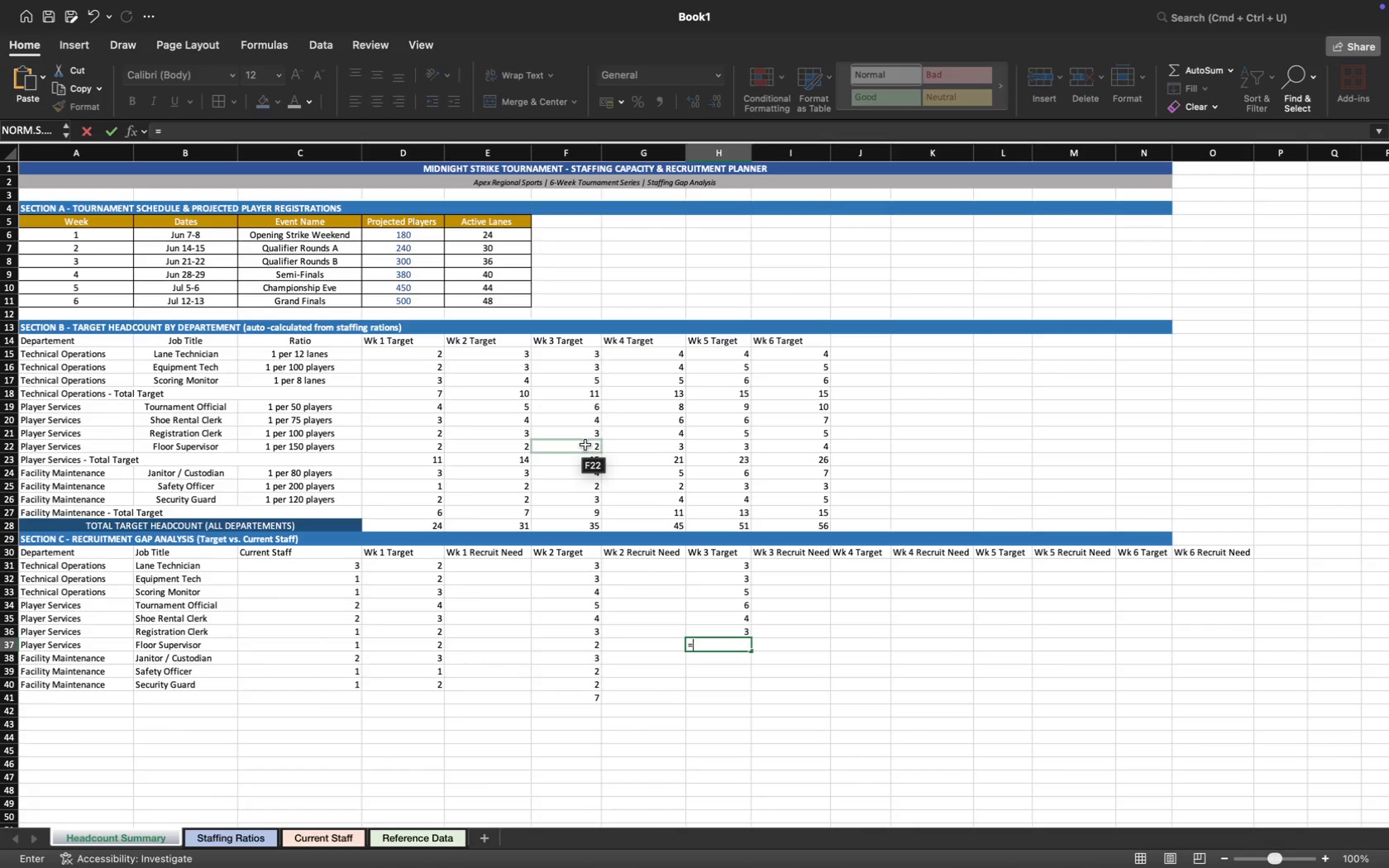 
left_click([585, 445])
 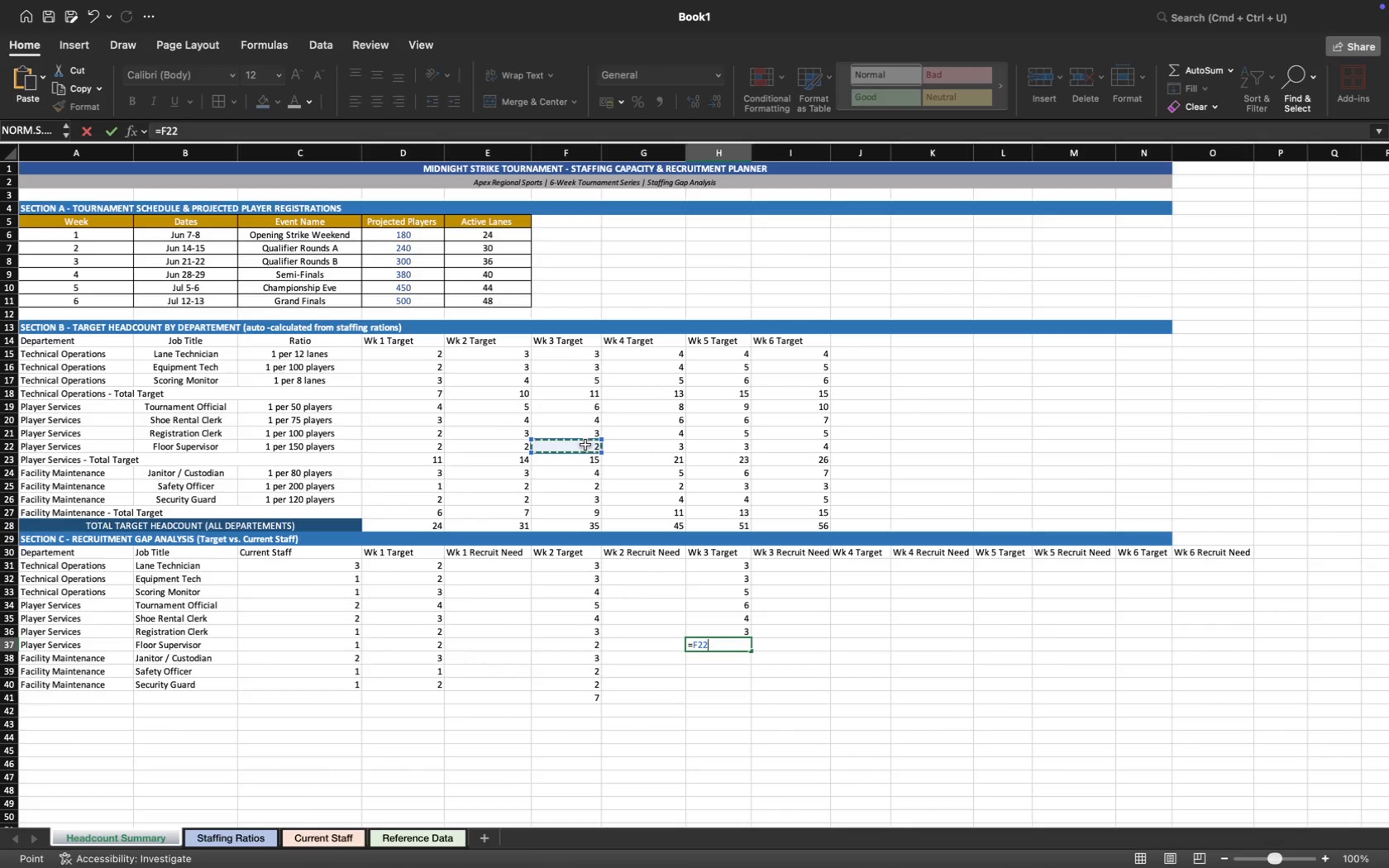 
key(Enter)
 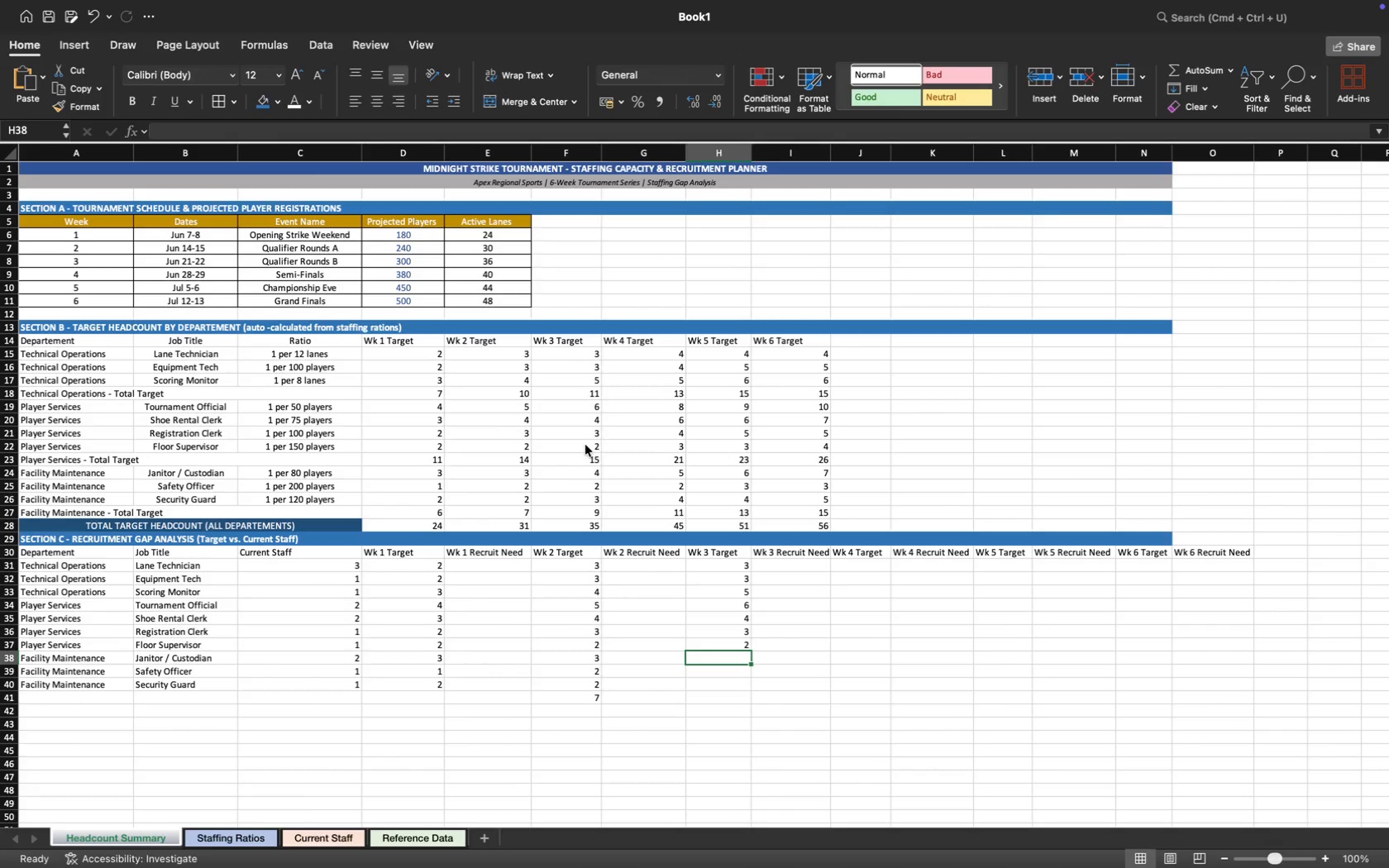 
key(Equal)
 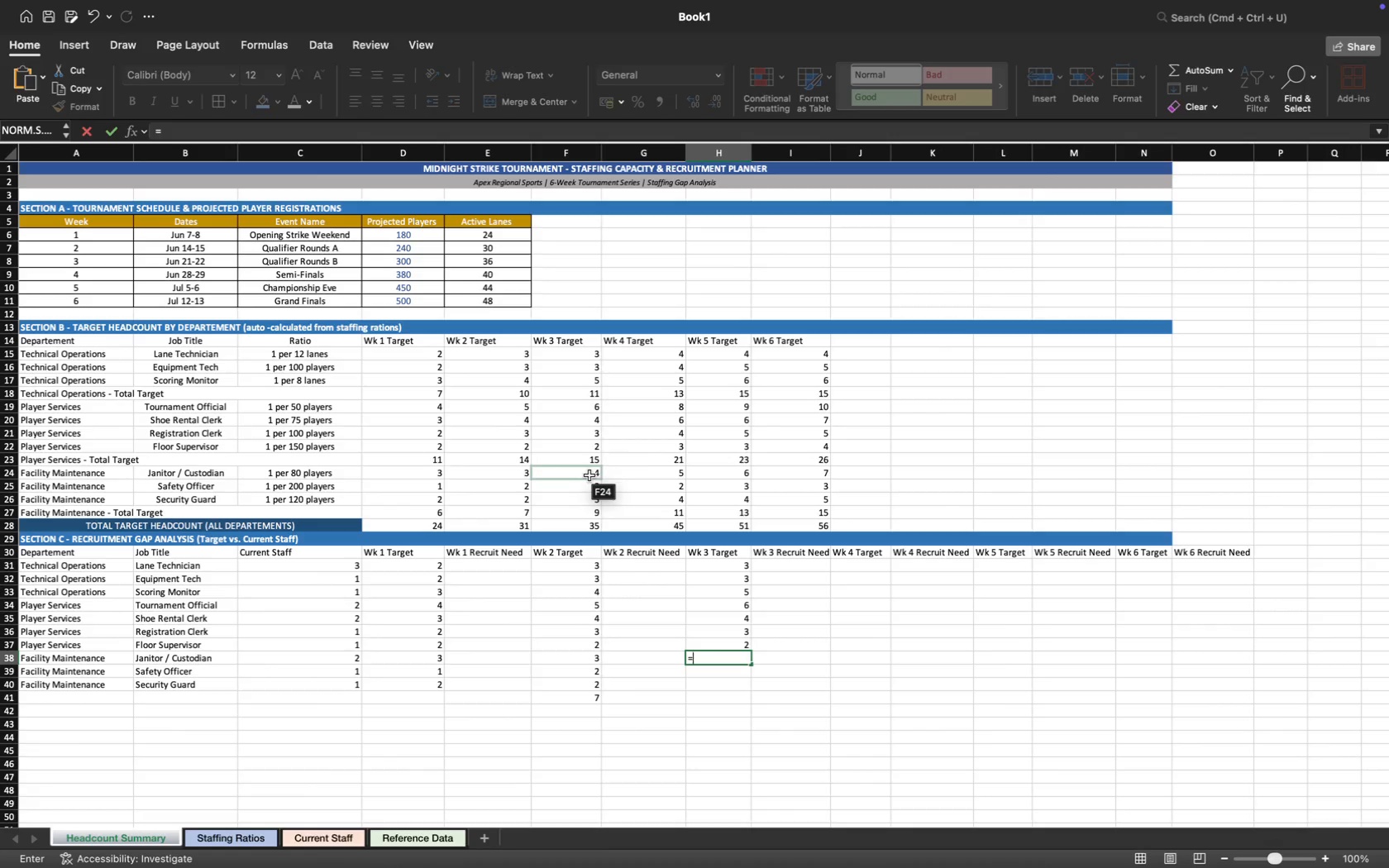 
left_click([589, 475])
 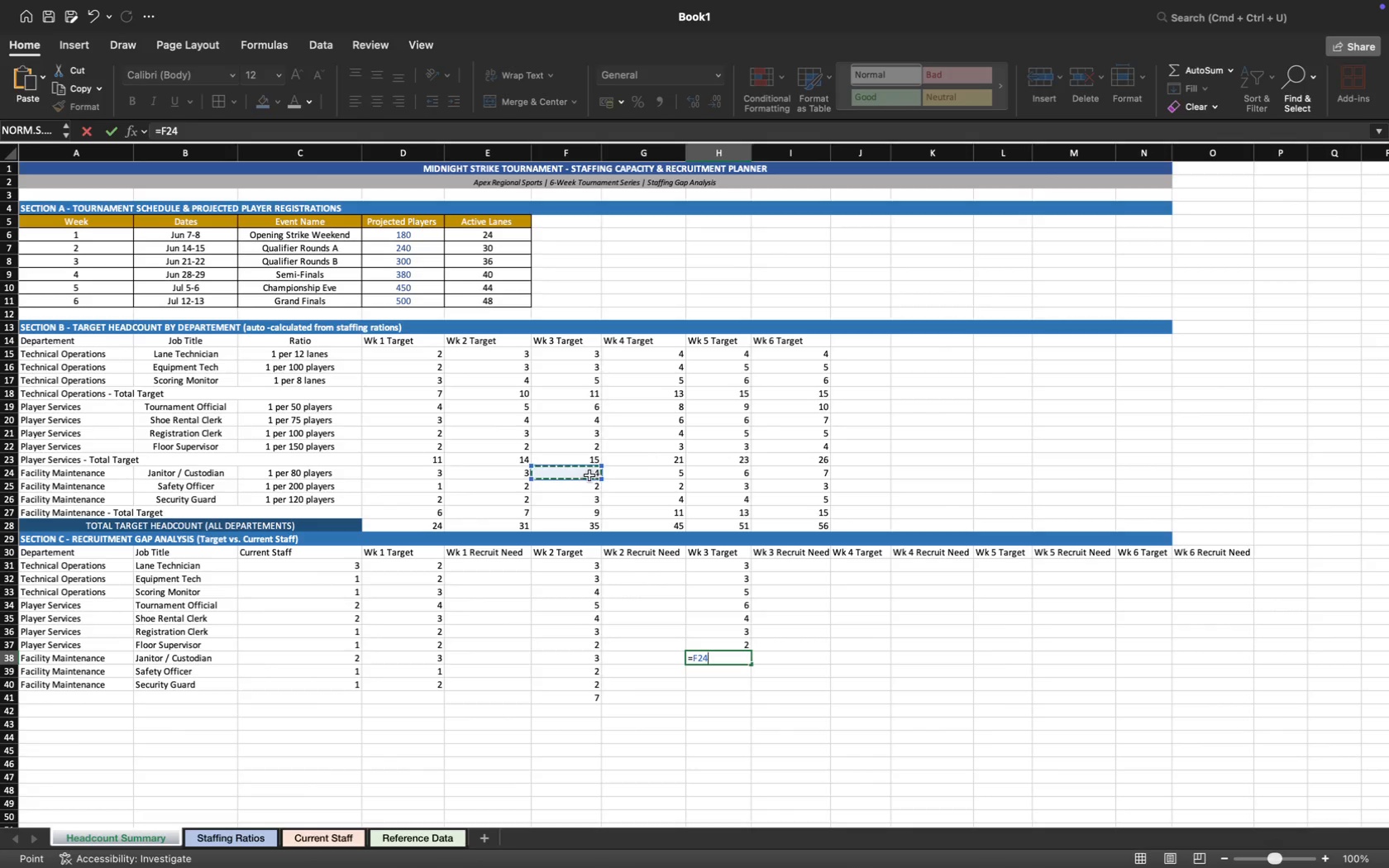 
key(Enter)
 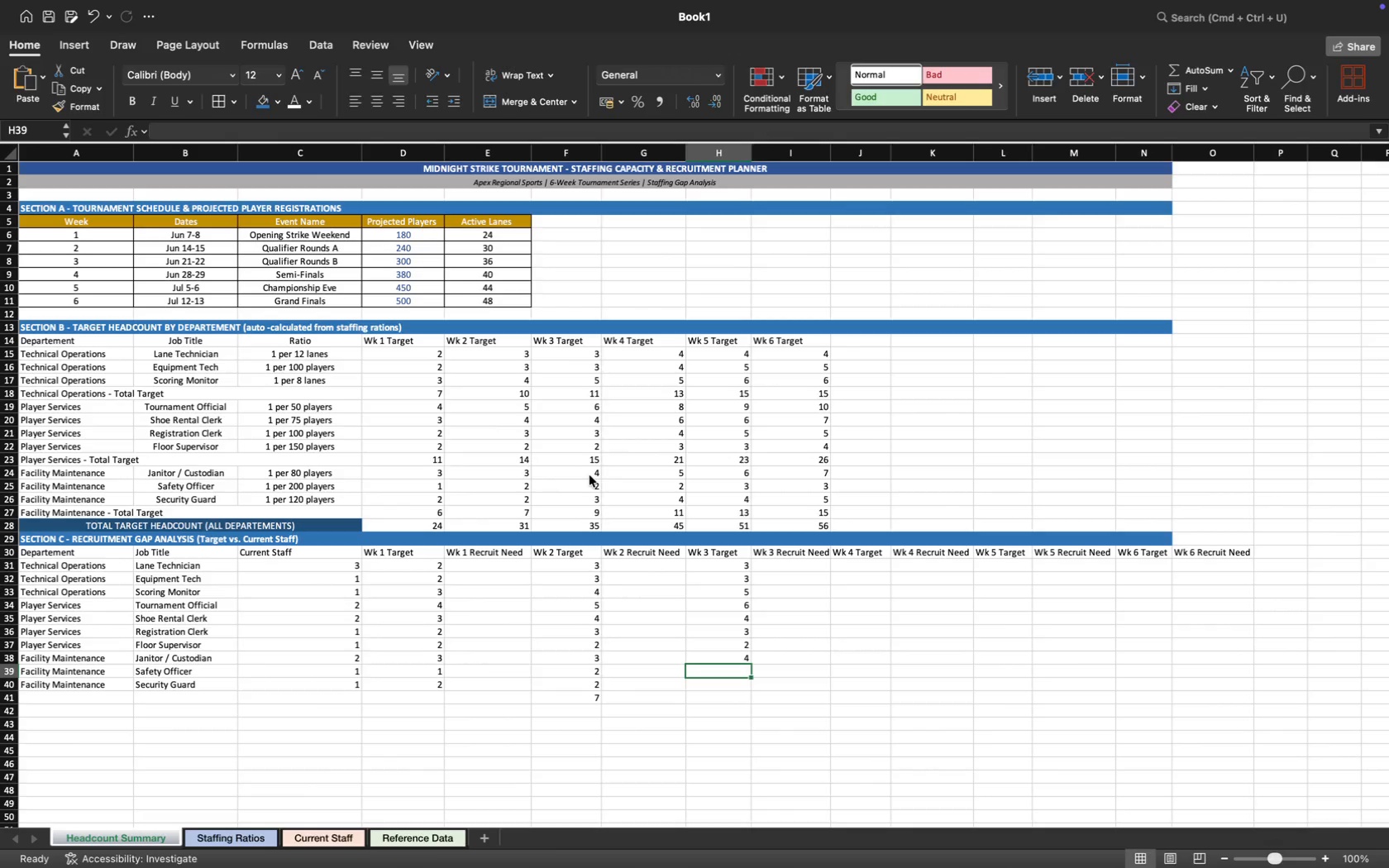 
key(Equal)
 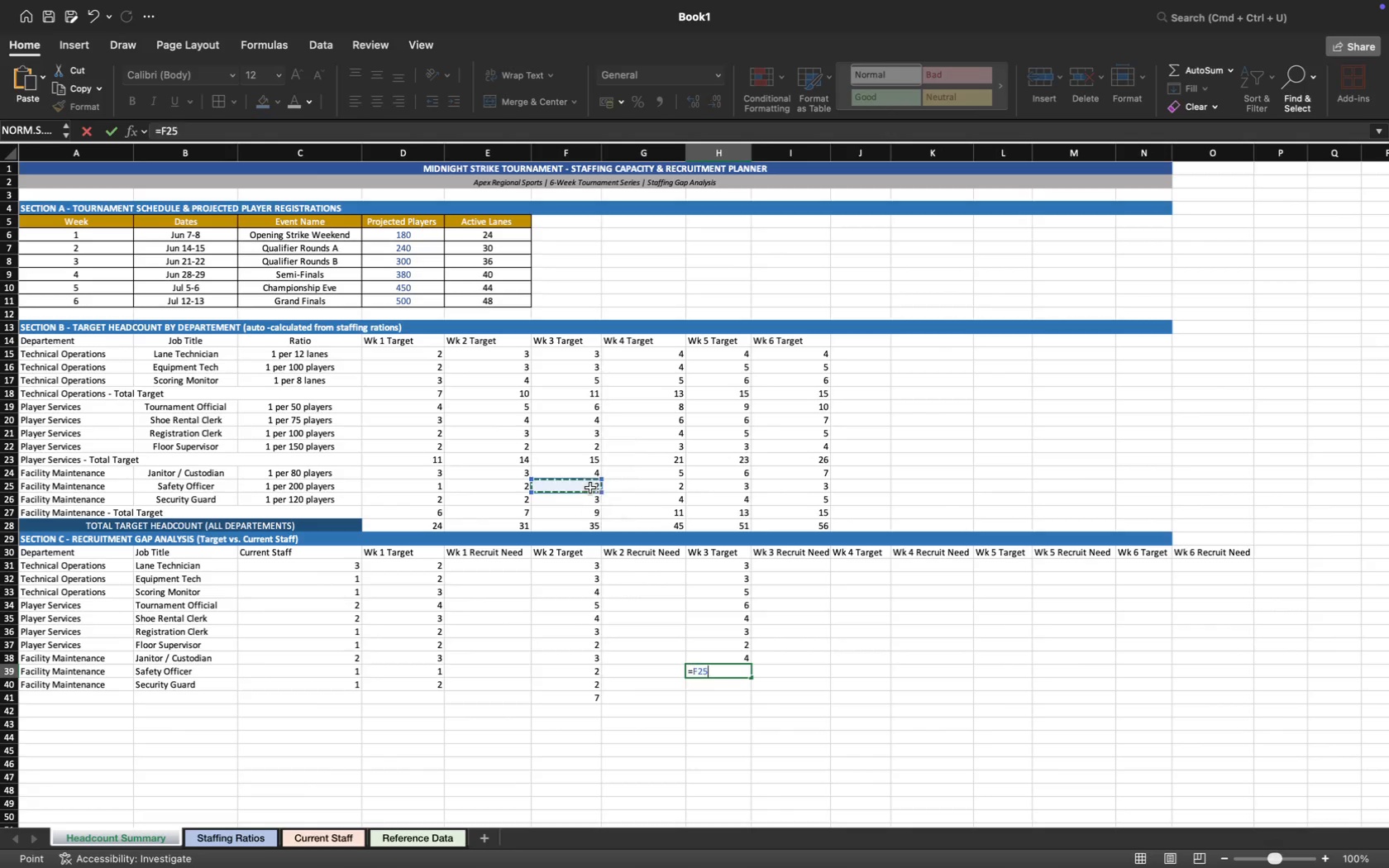 
key(Enter)
 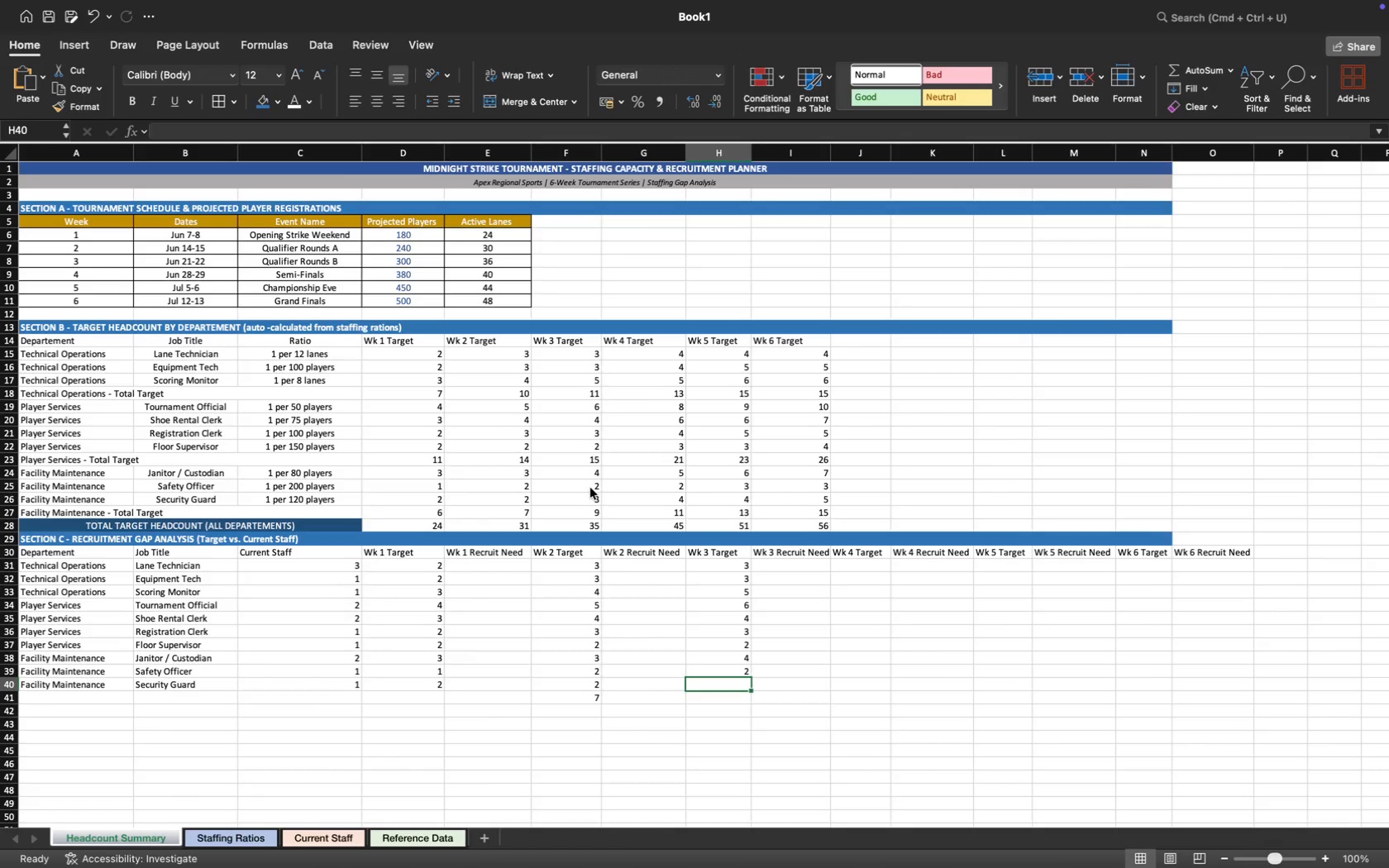 
key(Equal)
 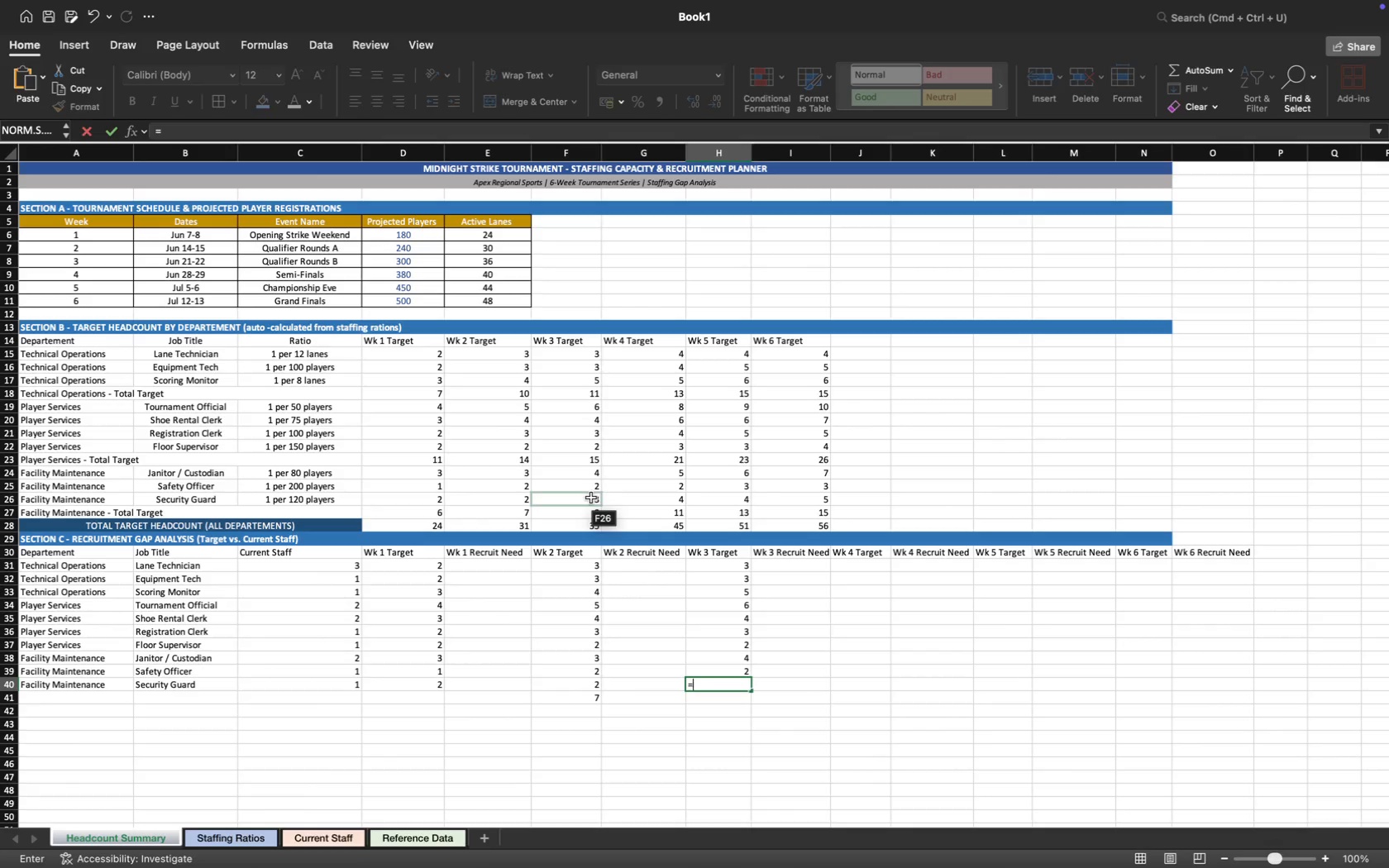 
key(Enter)
 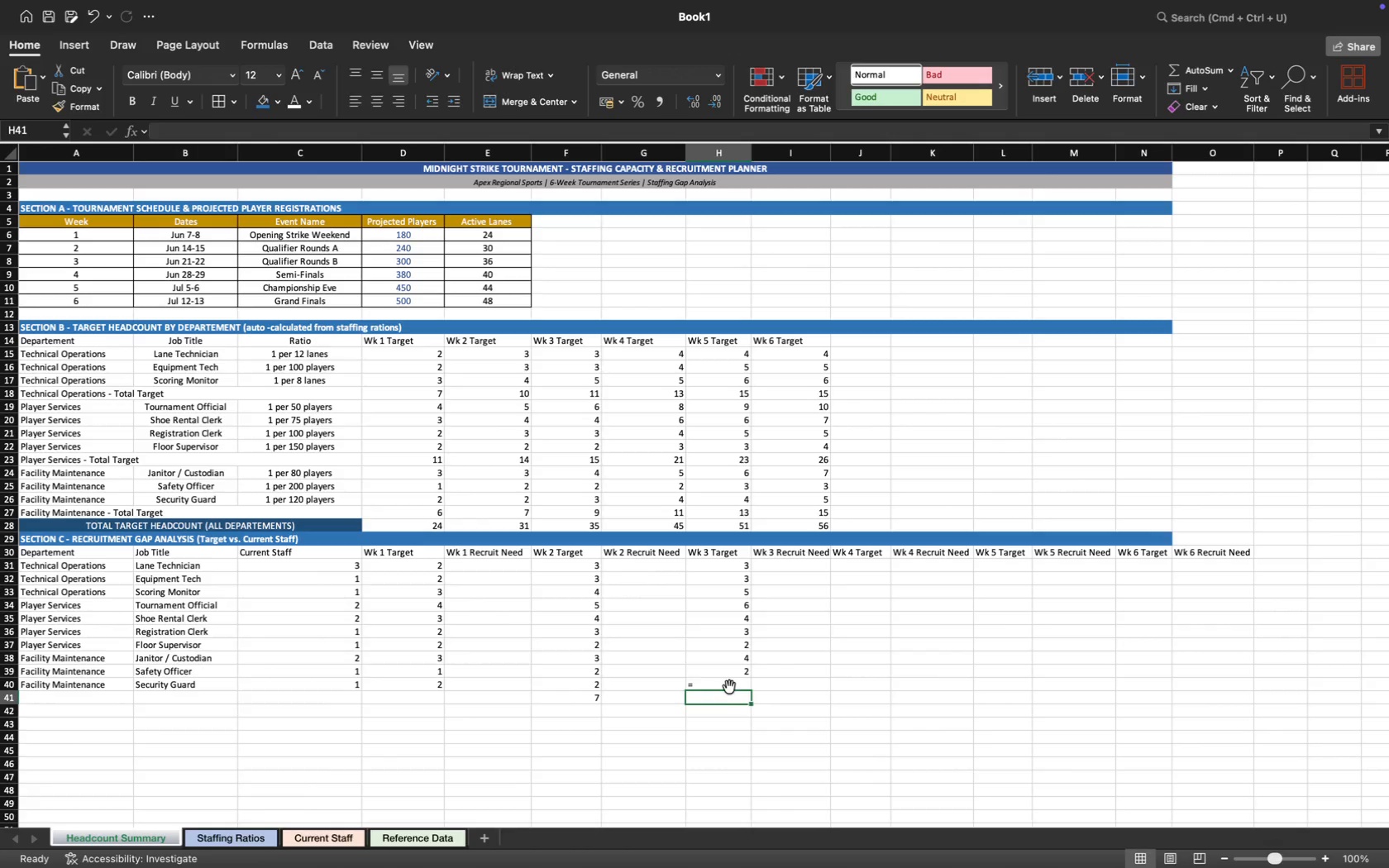 
wait(8.4)
 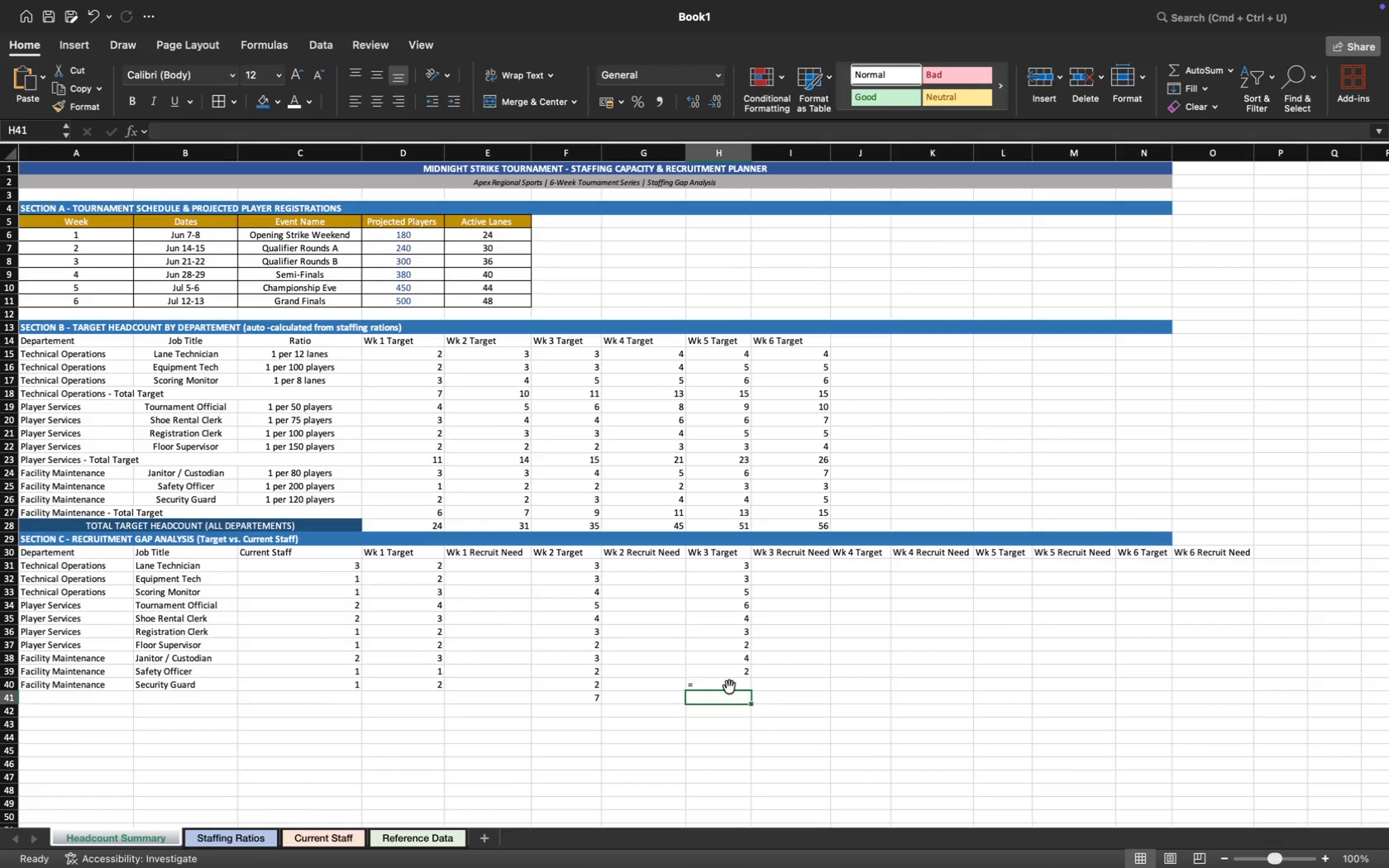 
double_click([708, 687])
 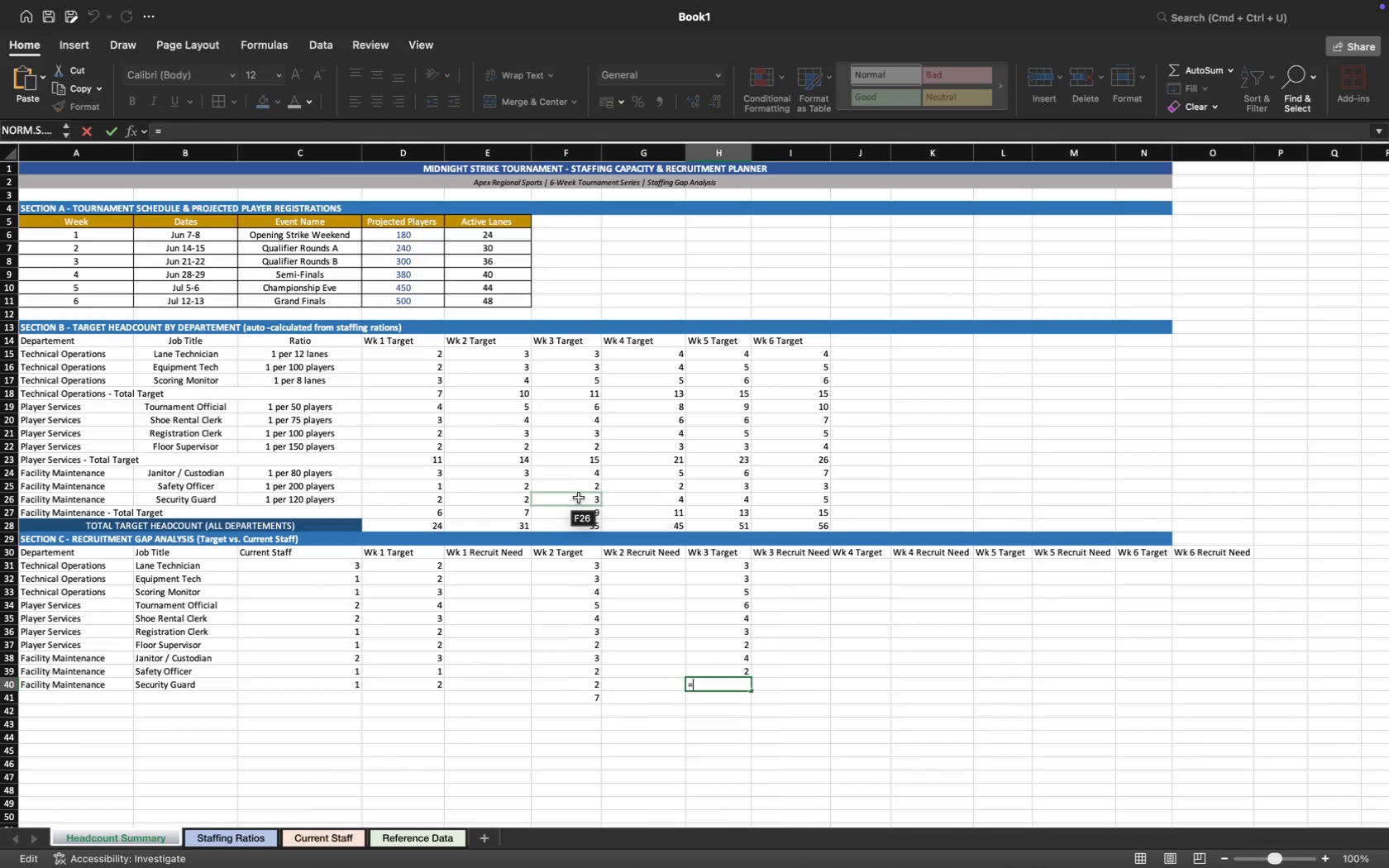 
key(Enter)
 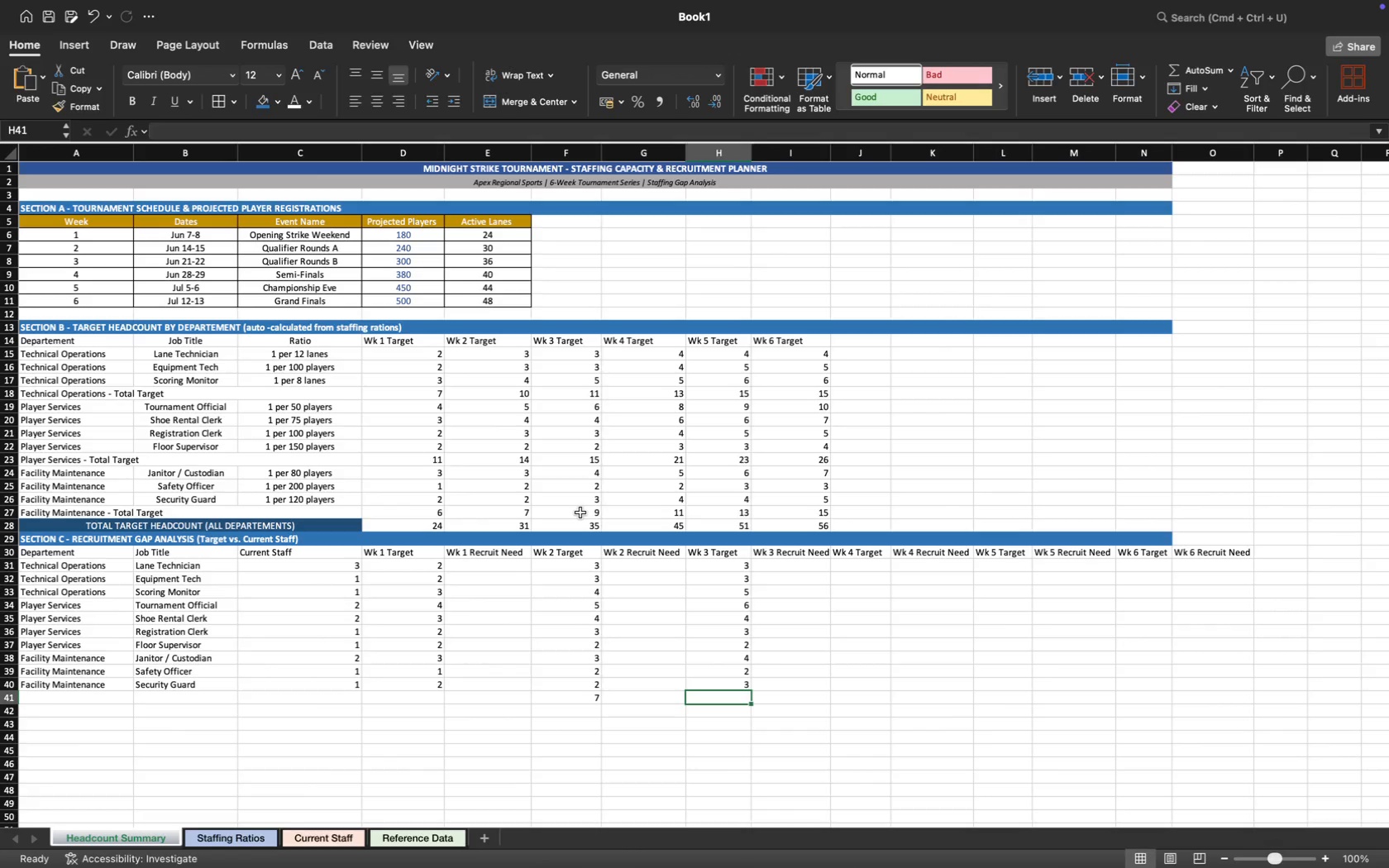 
key(Equal)
 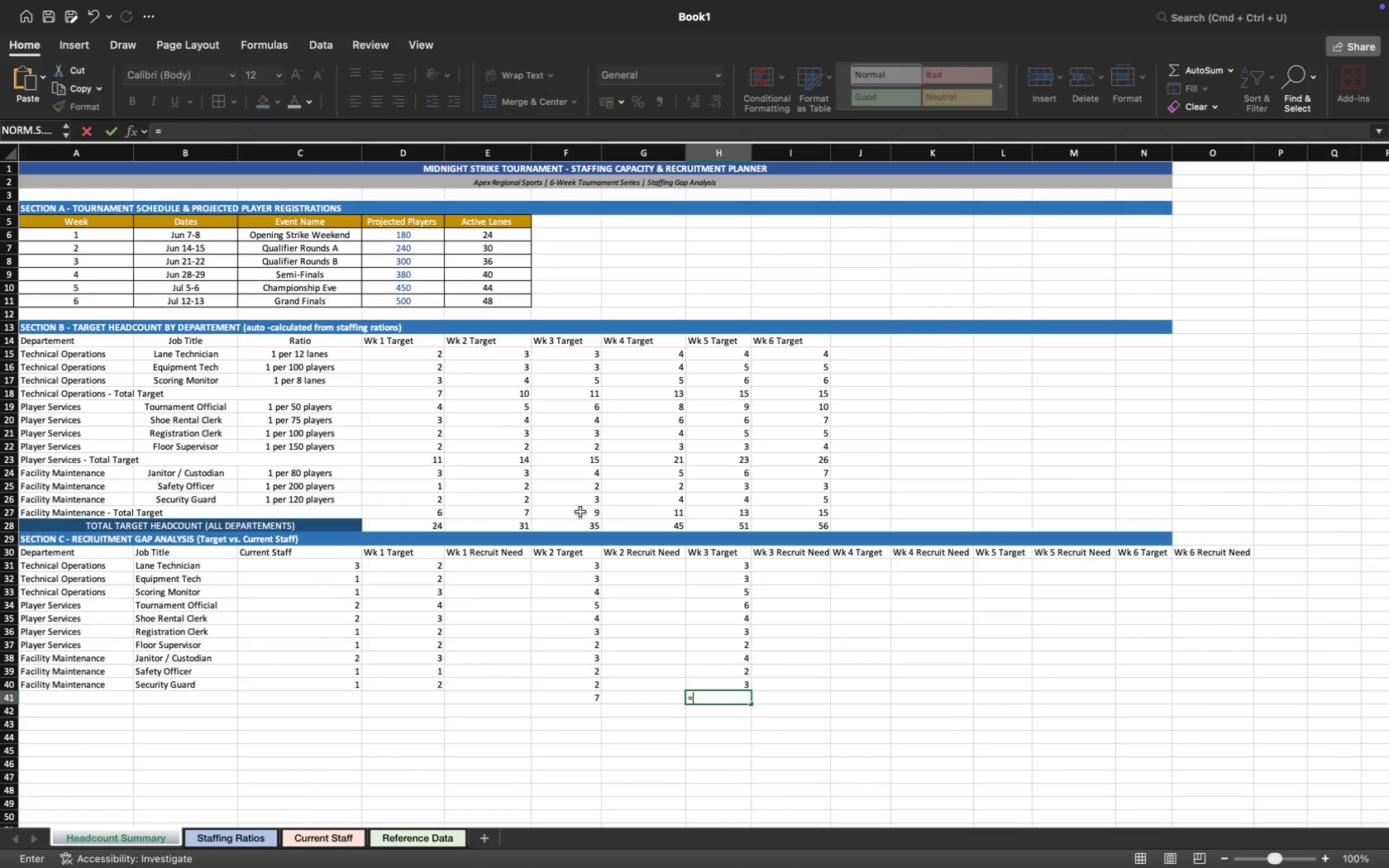 
left_click([580, 512])
 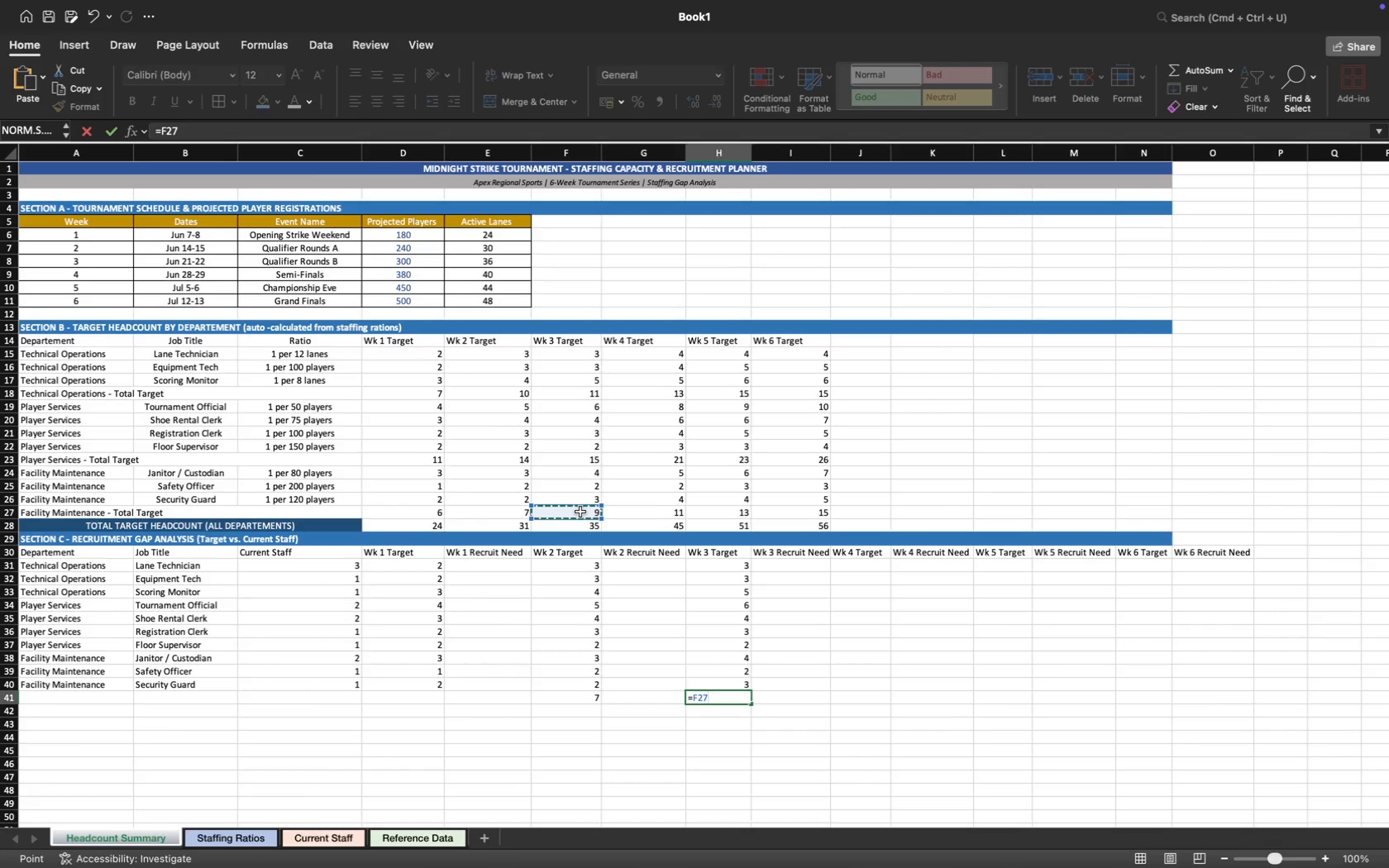 
key(Enter)
 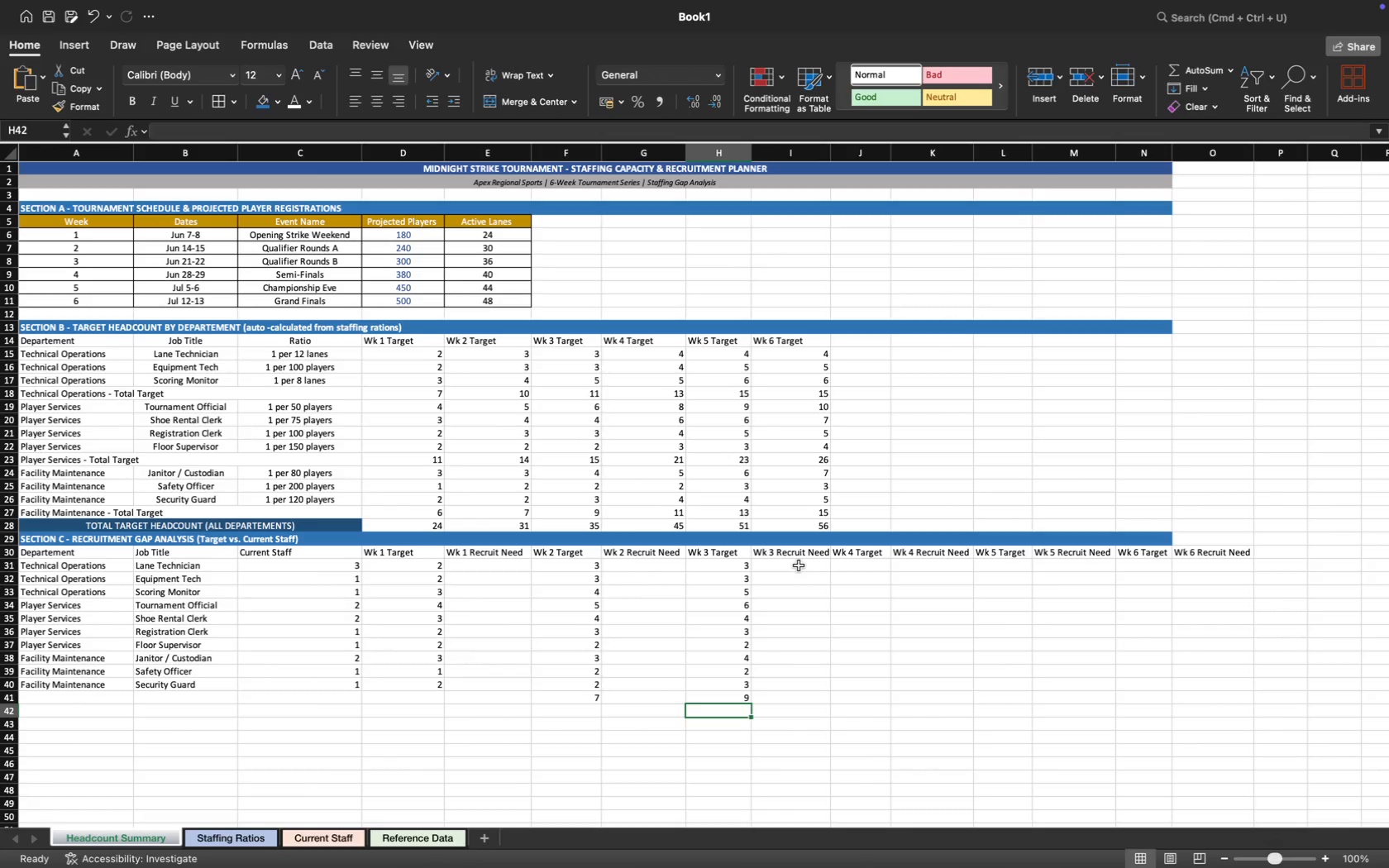 
left_click([798, 562])
 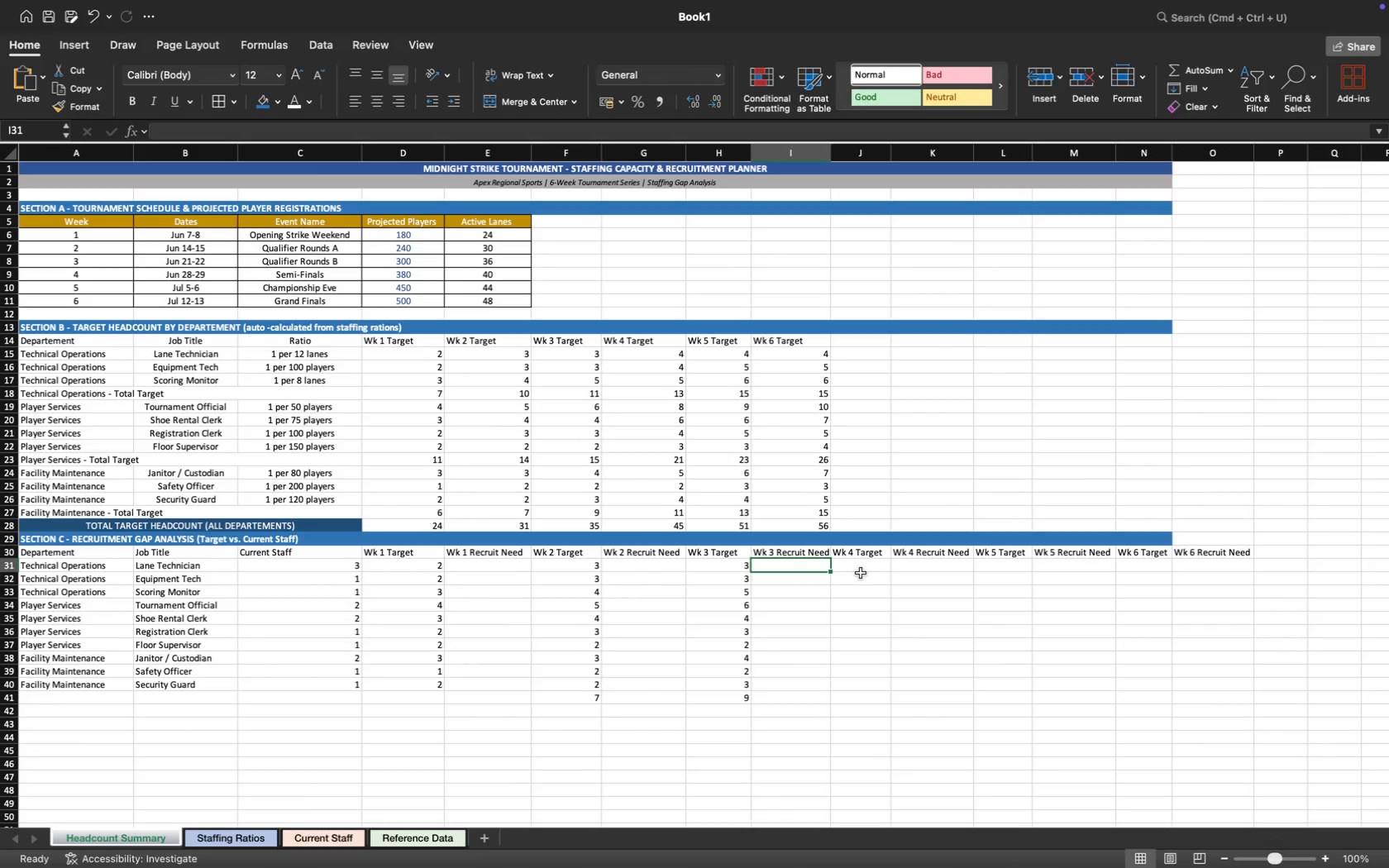 
left_click([867, 567])
 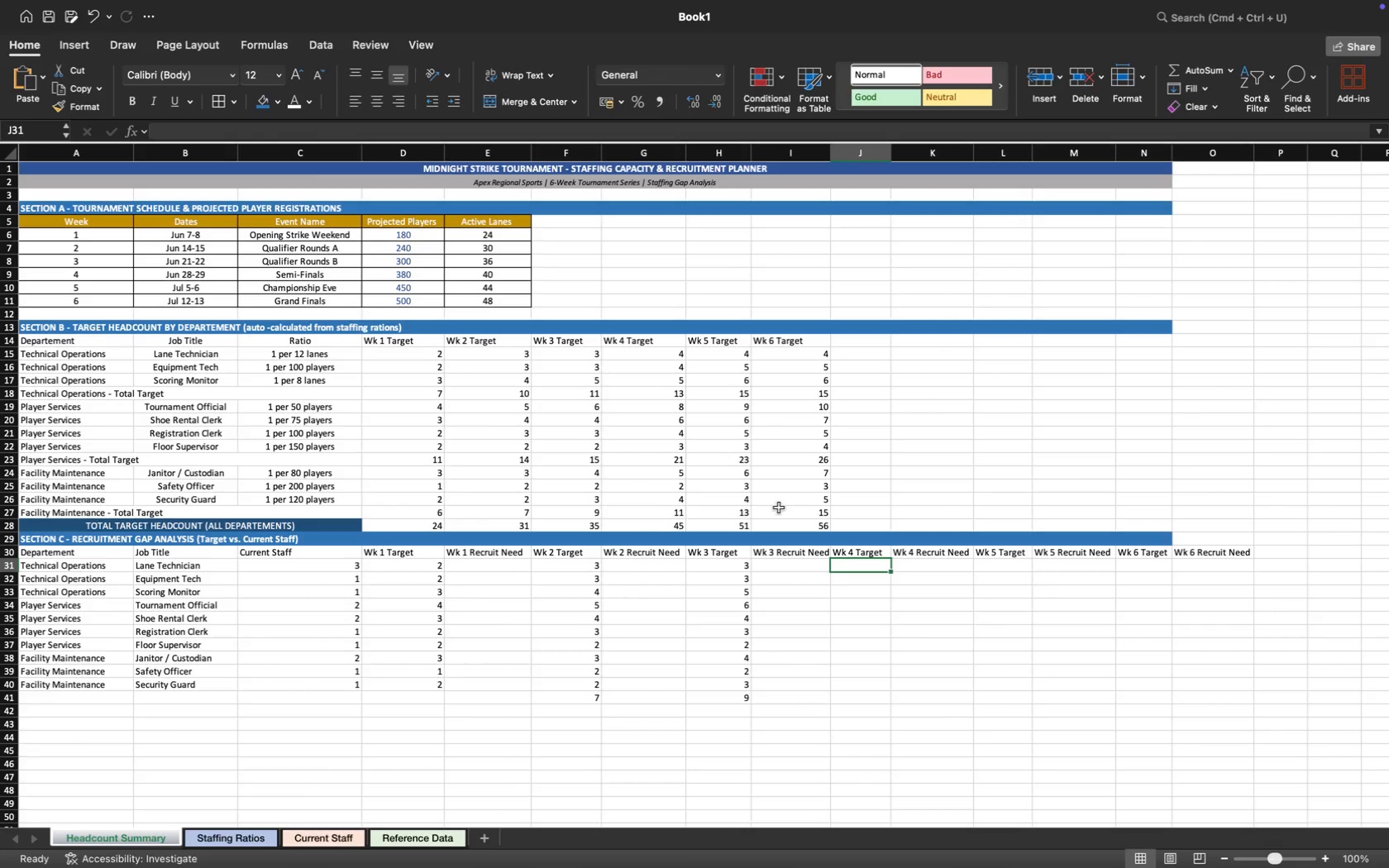 
key(Equal)
 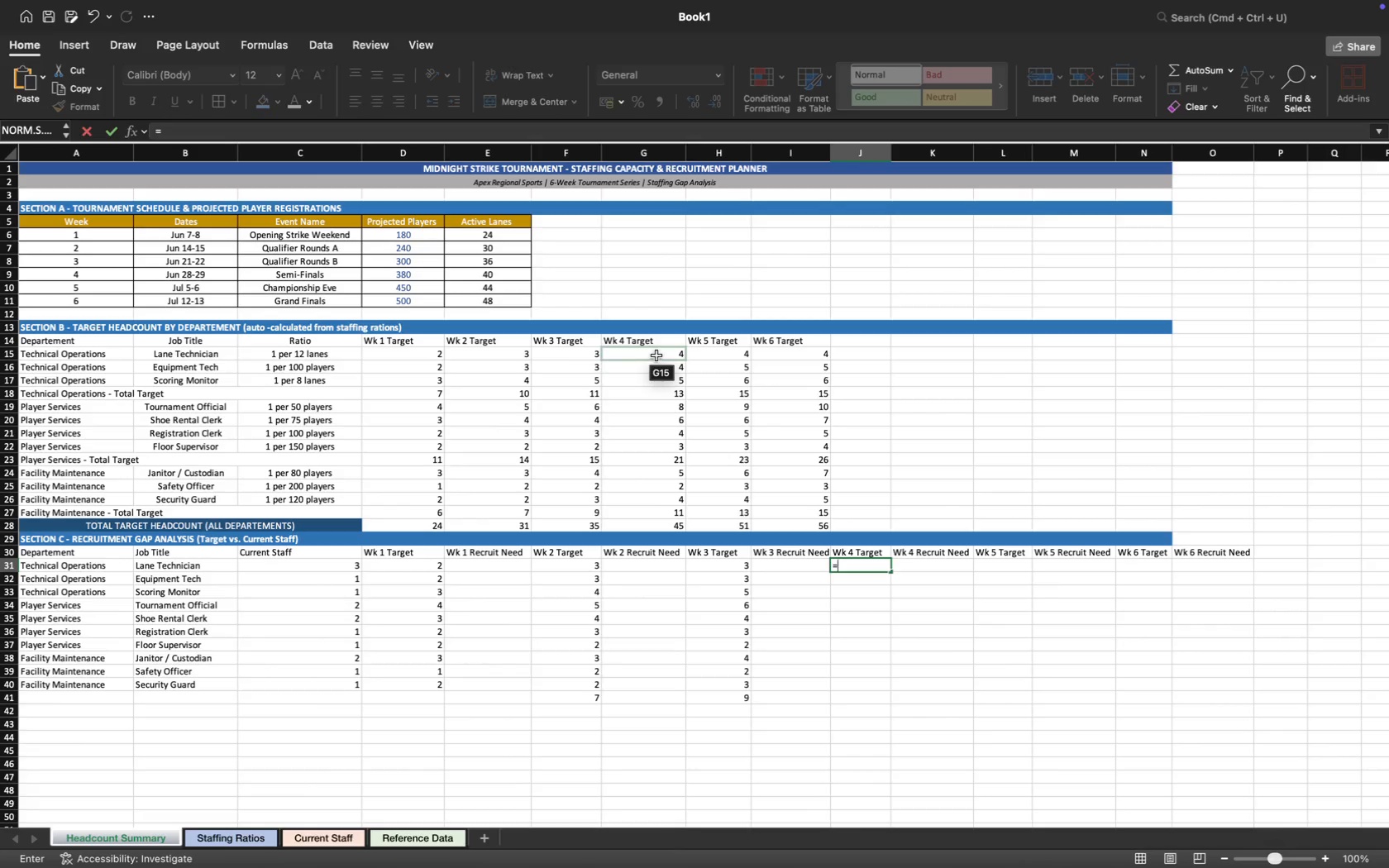 
left_click([656, 353])
 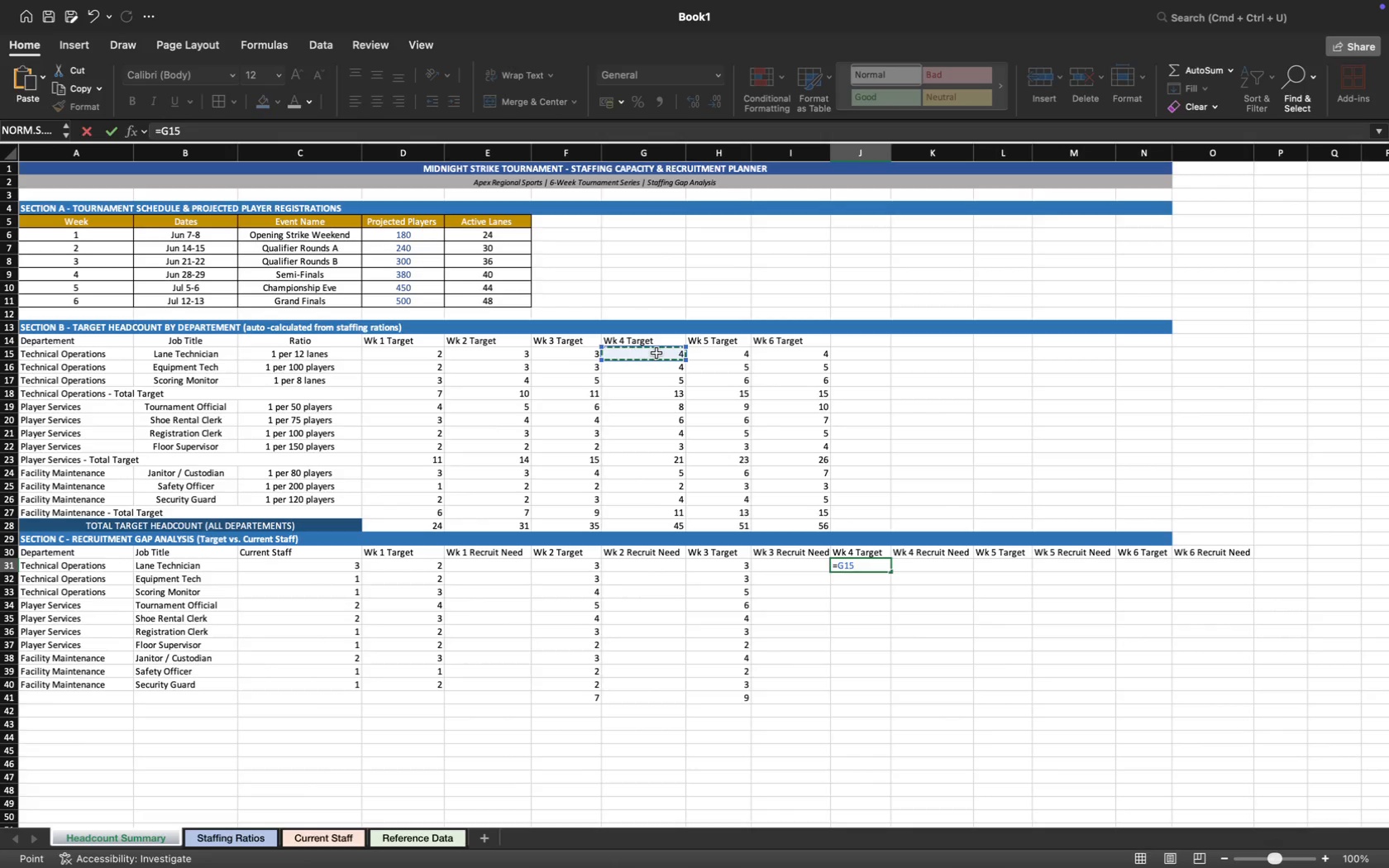 
key(Enter)
 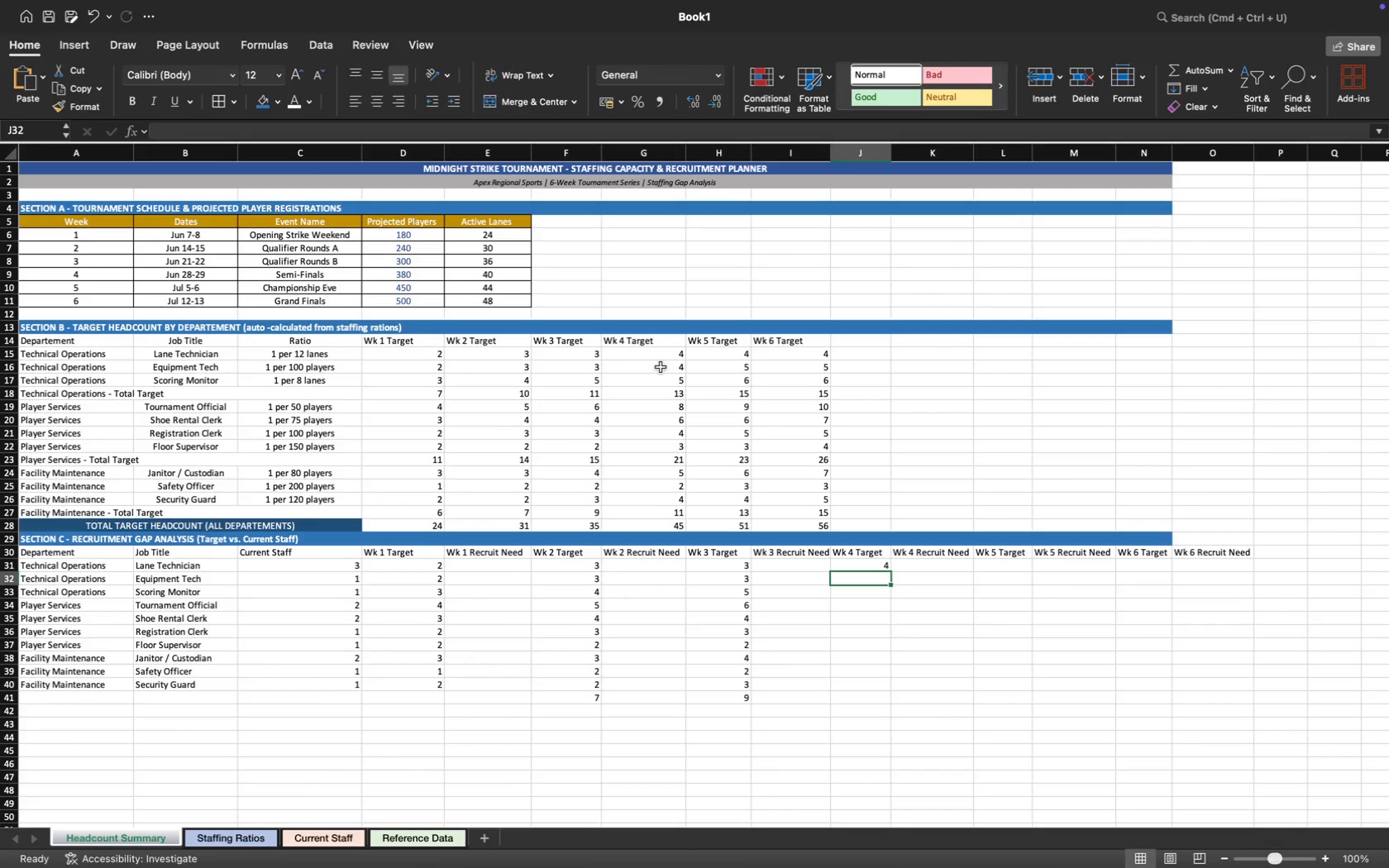 
key(Equal)
 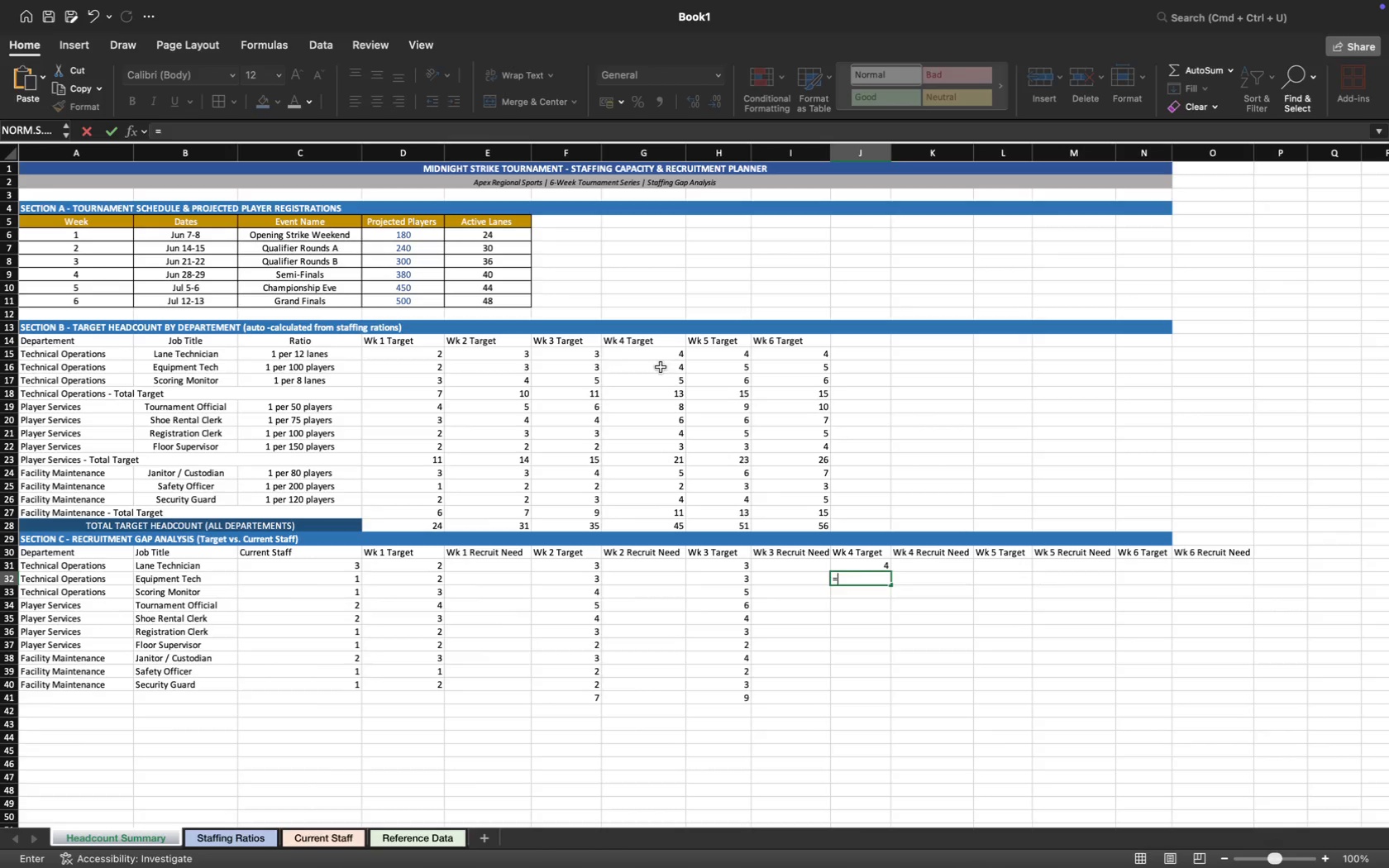 
left_click([661, 367])
 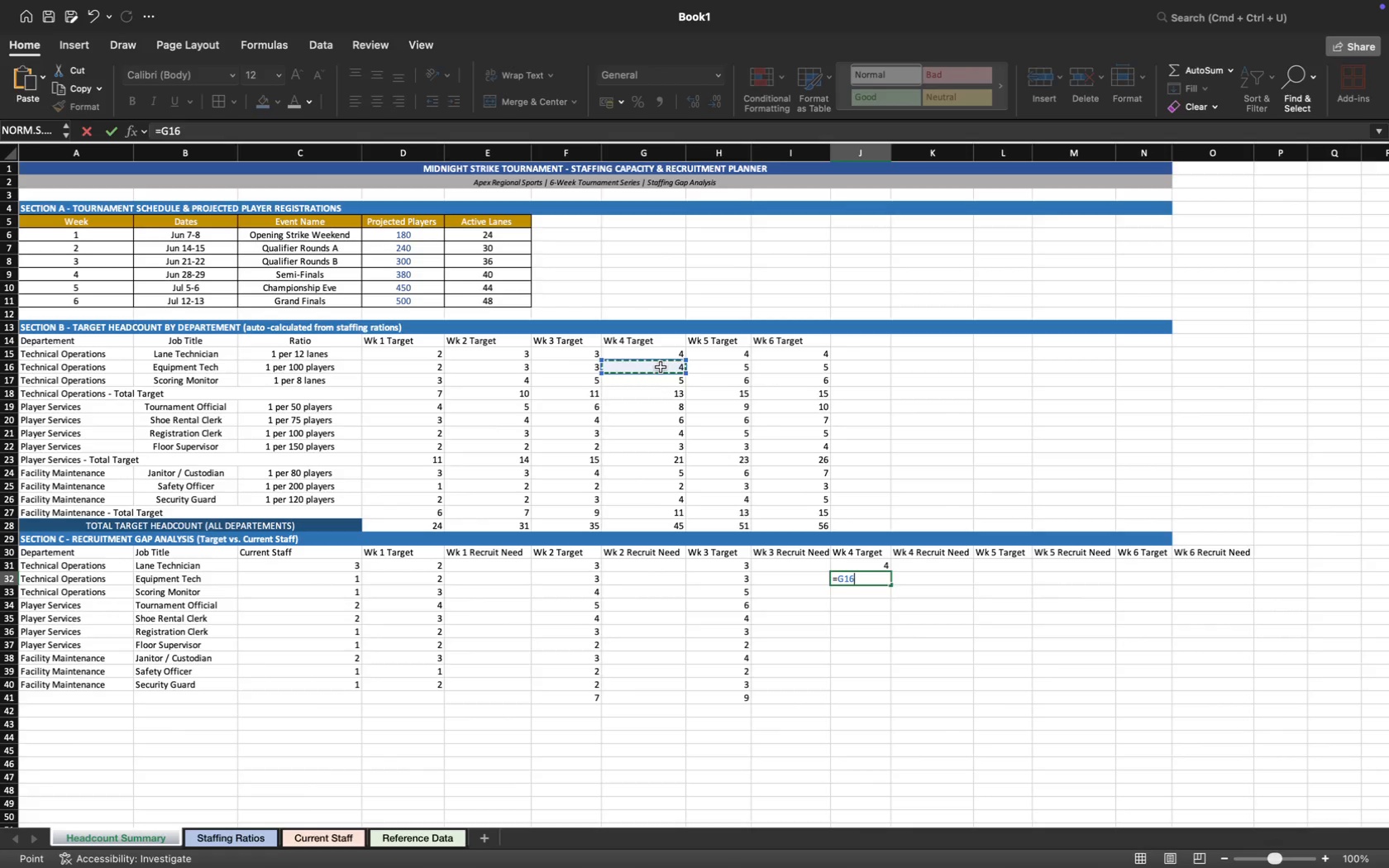 
key(Enter)
 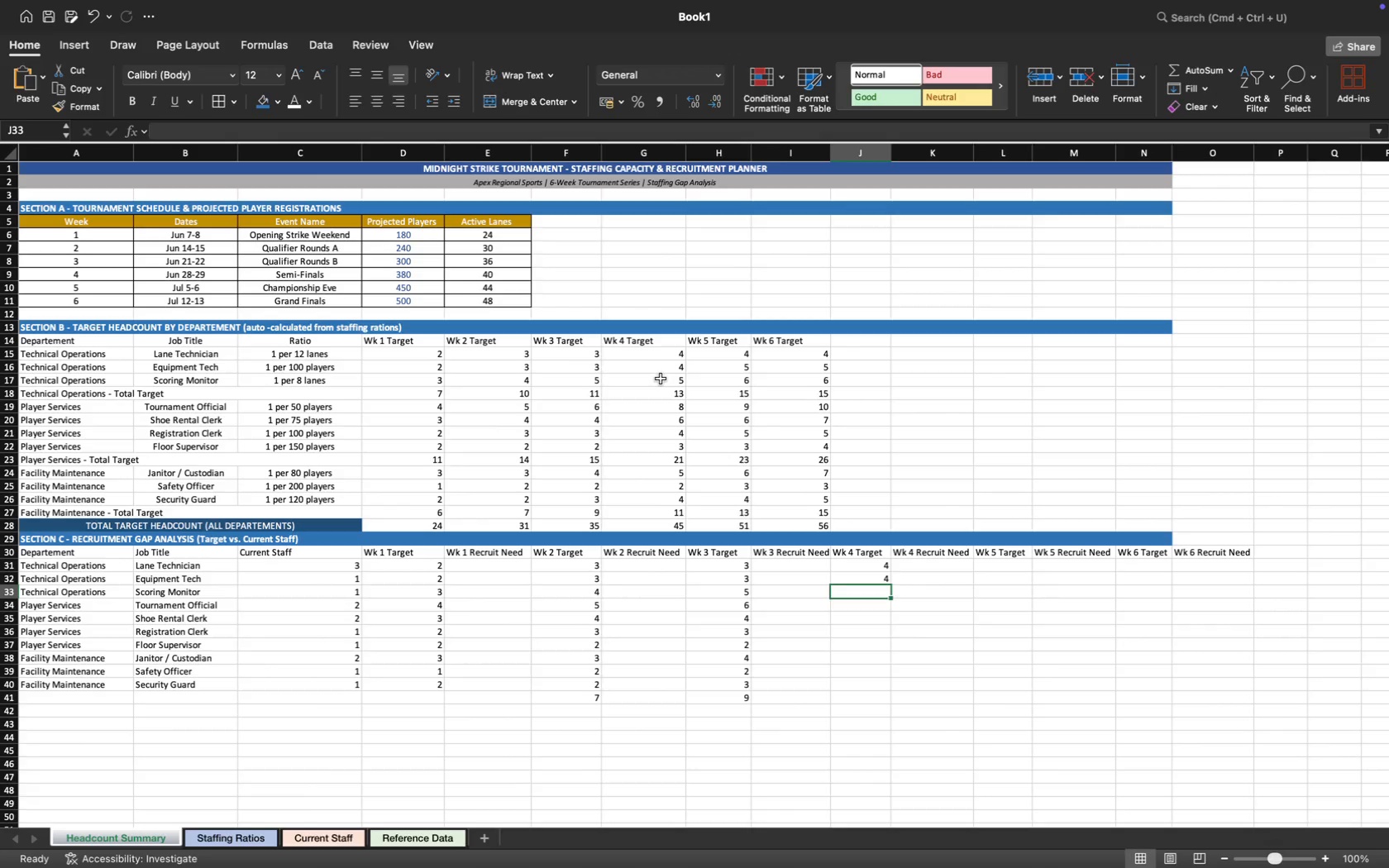 
key(Equal)
 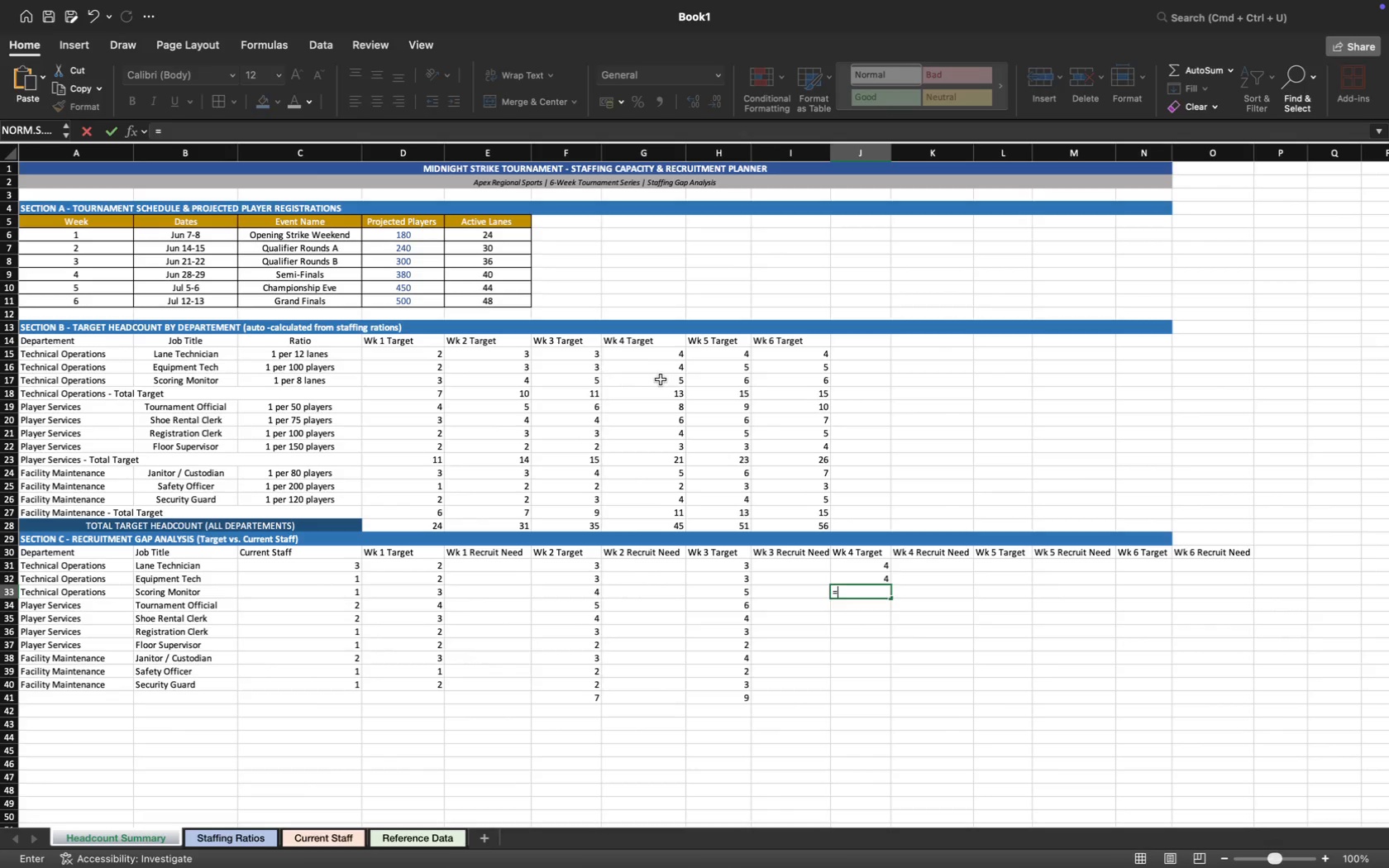 
left_click([661, 379])
 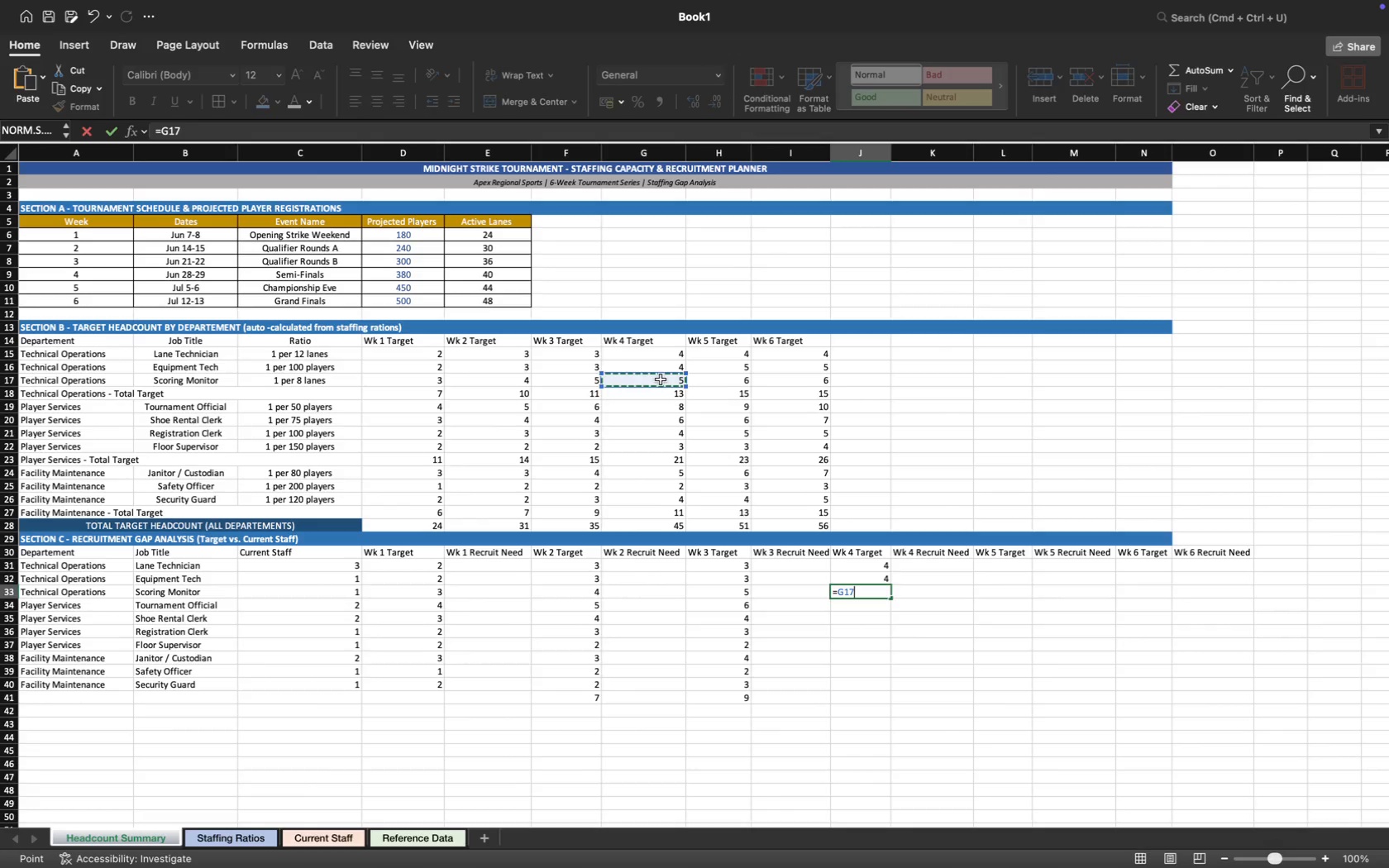 
key(Enter)
 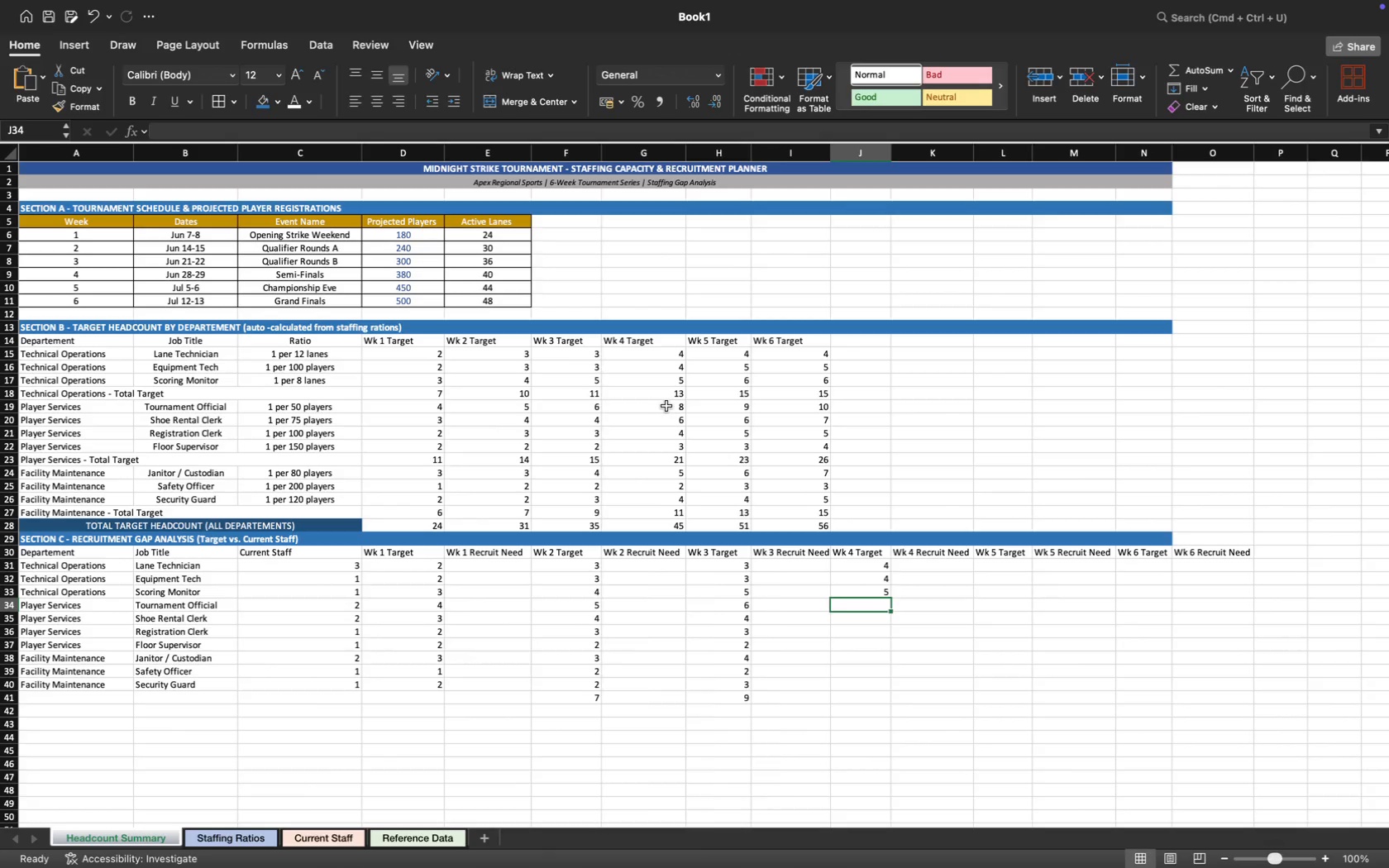 
key(Equal)
 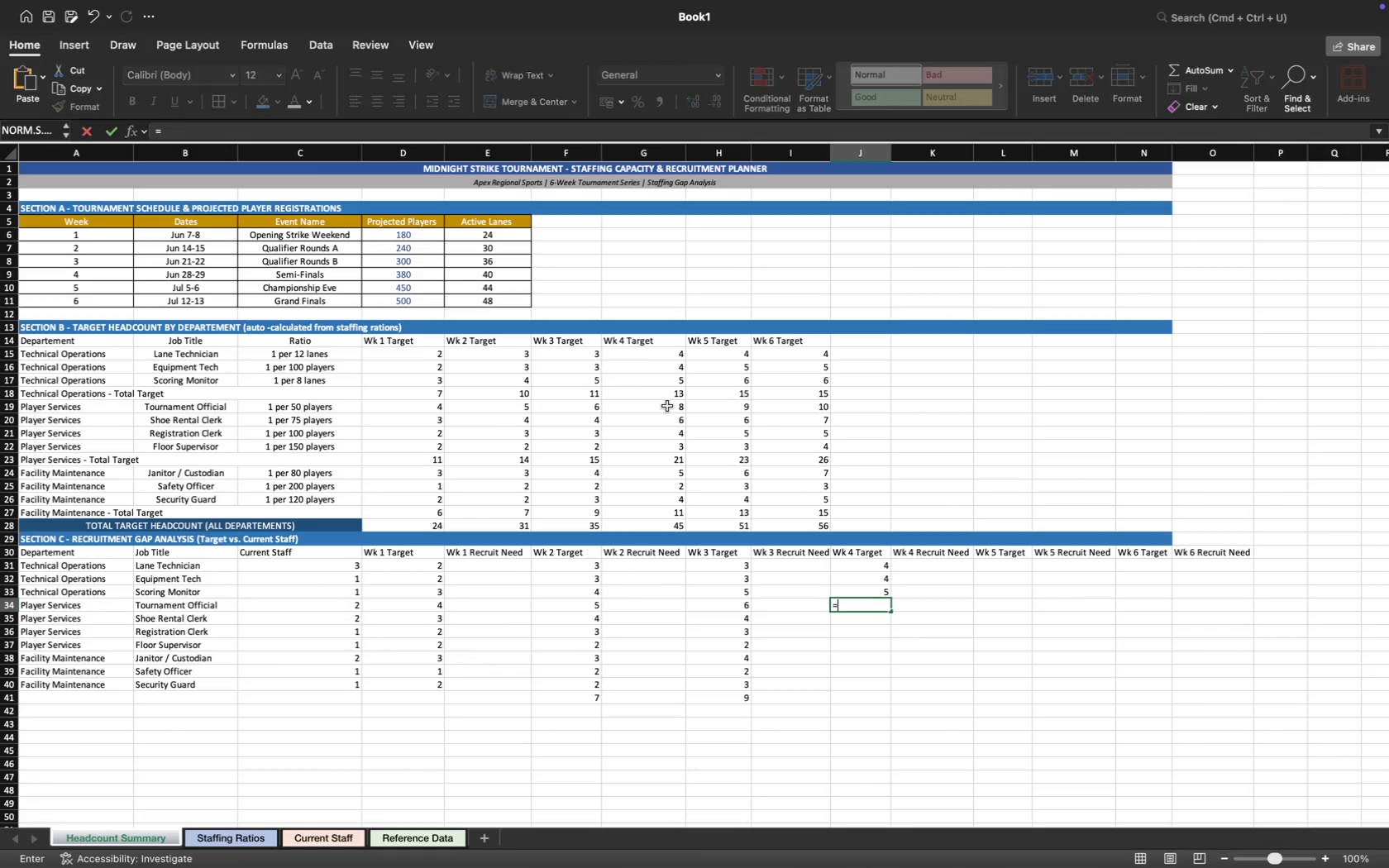 
left_click([667, 406])
 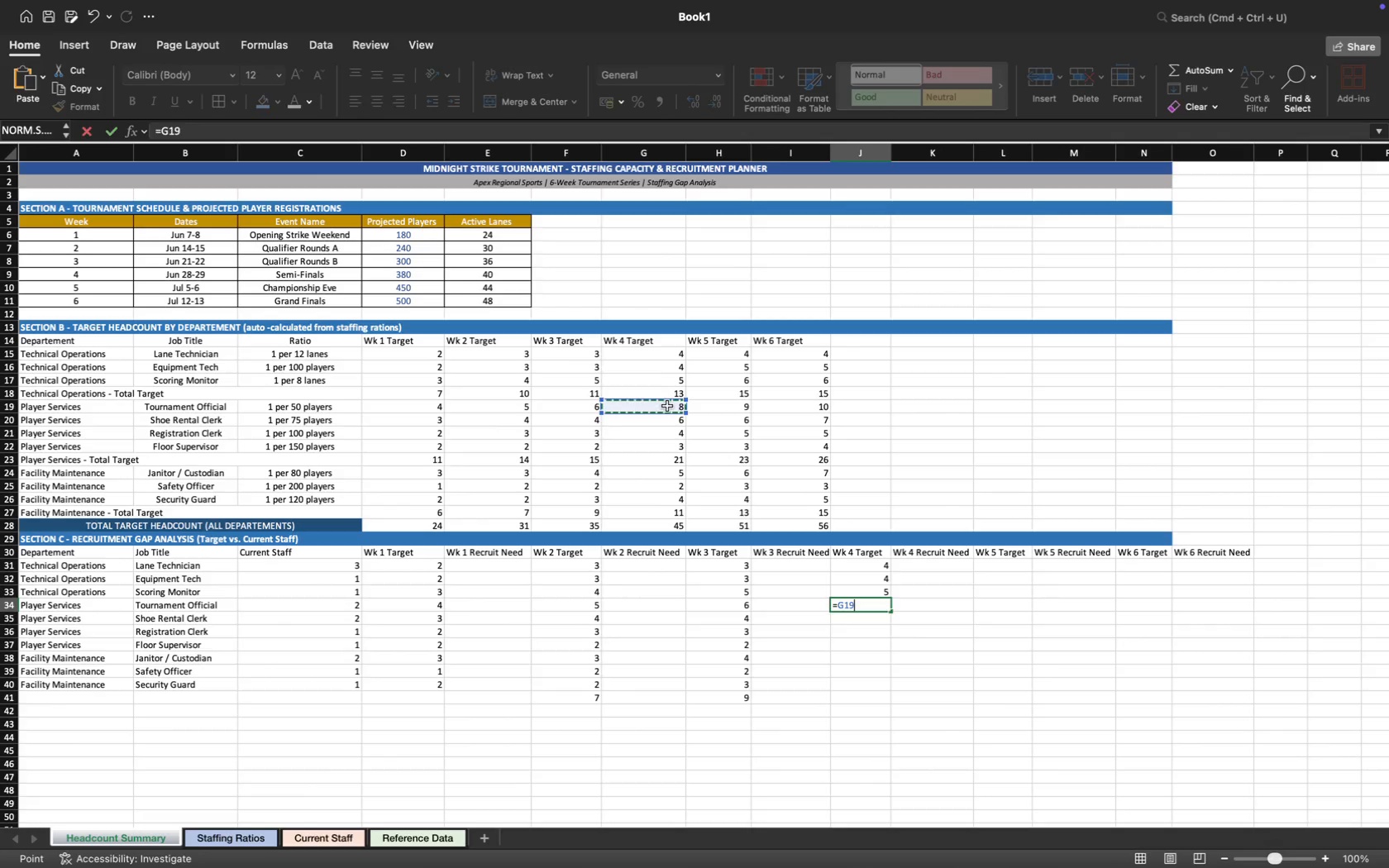 
key(Enter)
 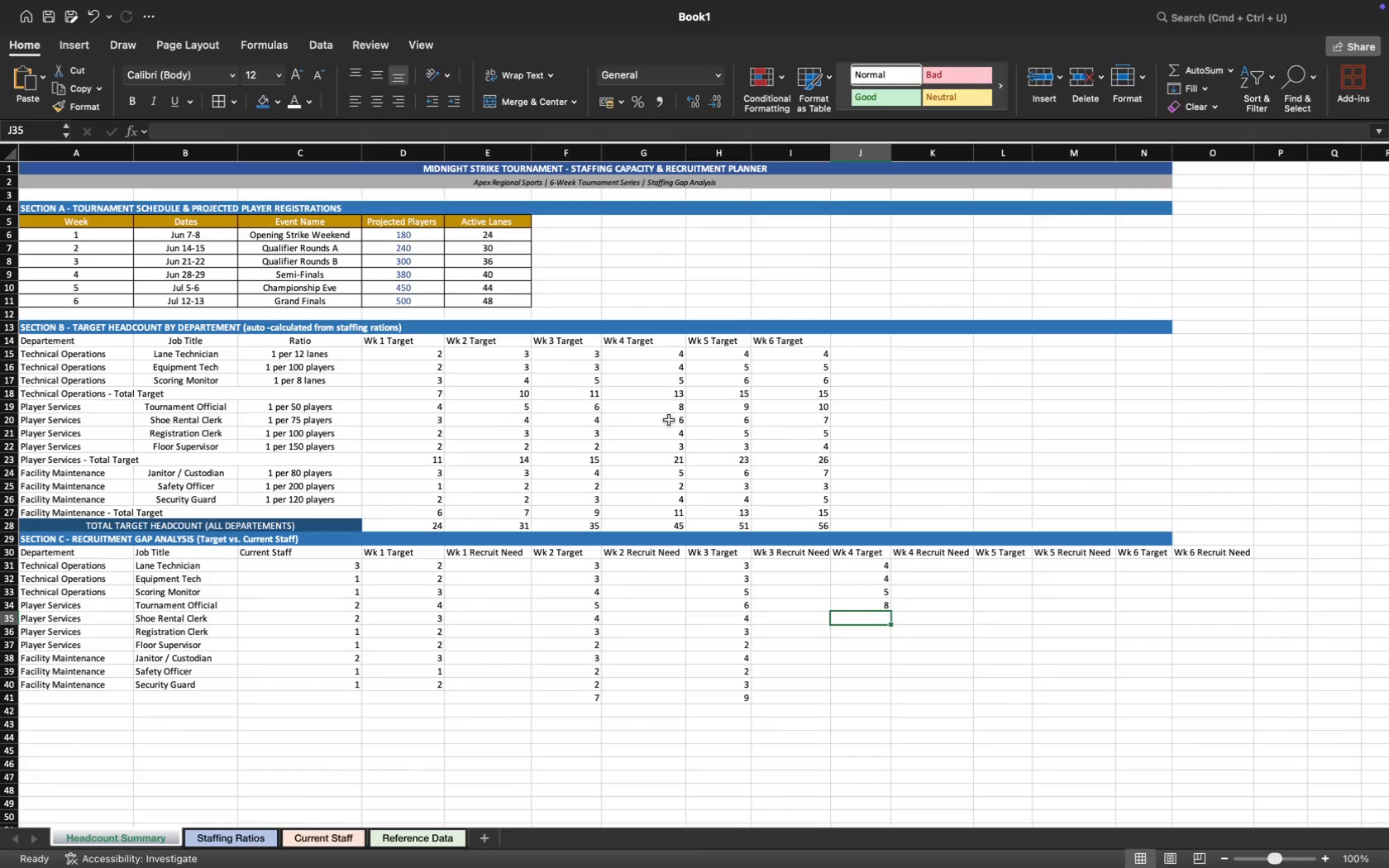 
key(Minus)
 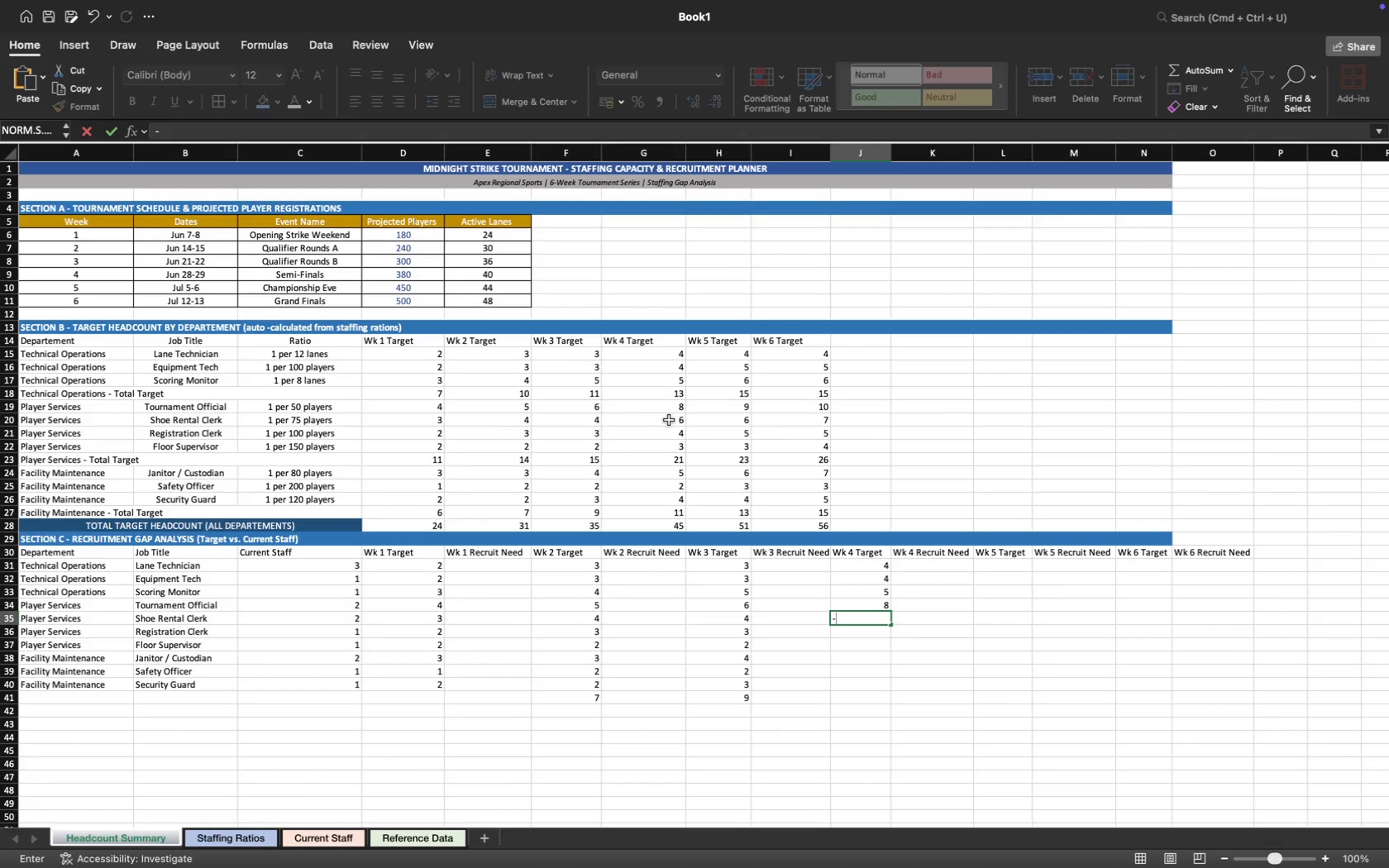 
left_click([669, 420])
 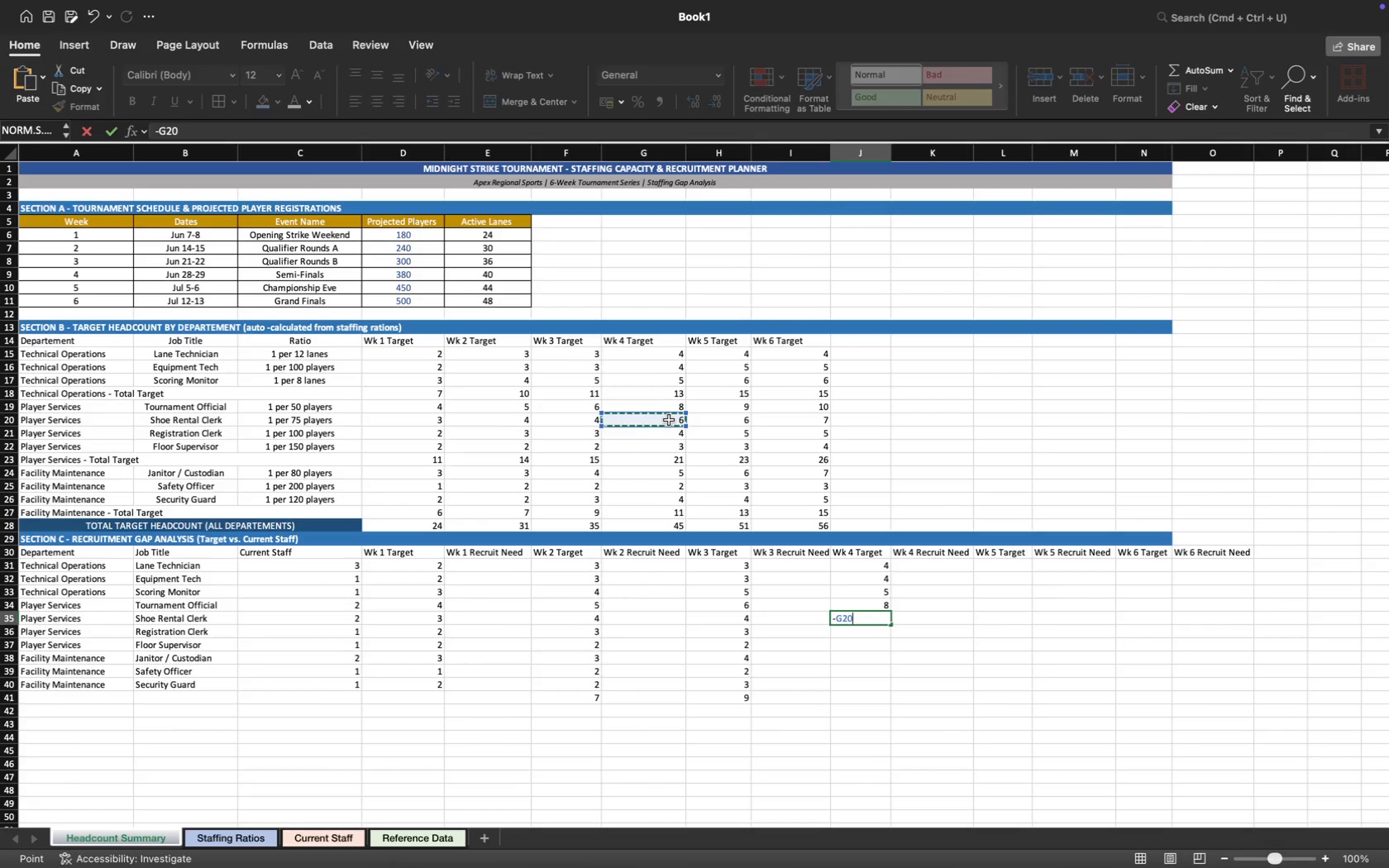 
key(Enter)
 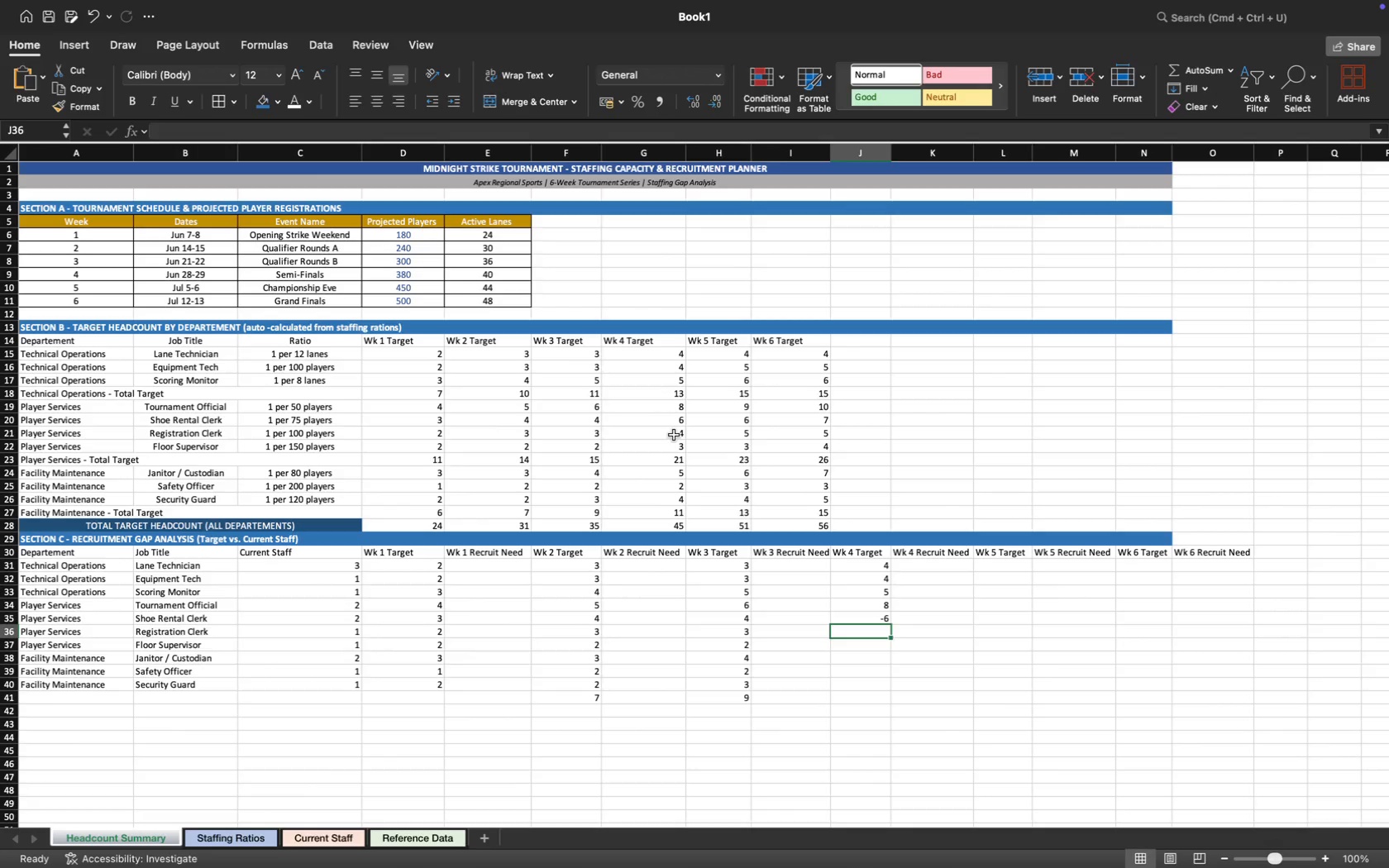 
key(Equal)
 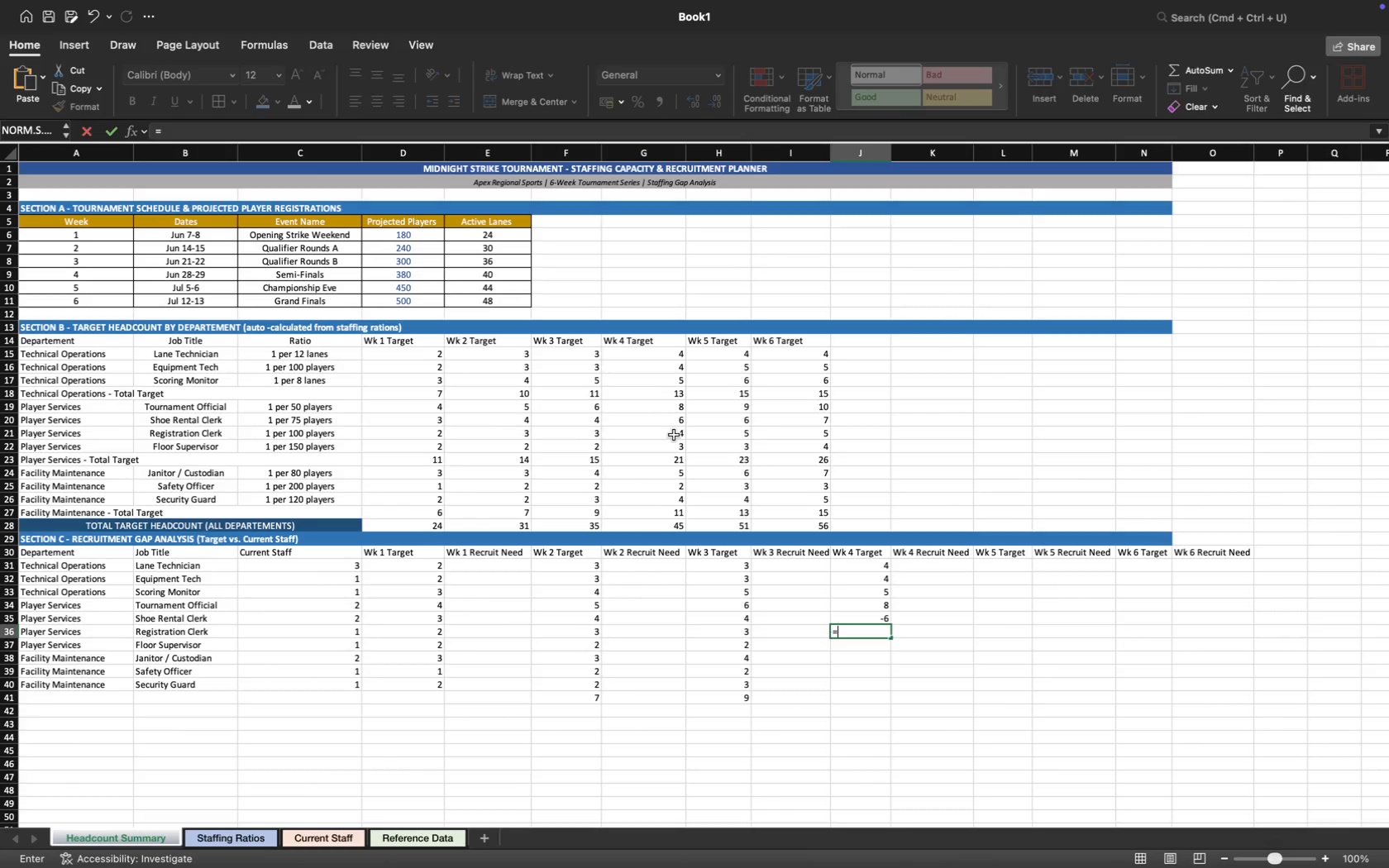 
left_click([674, 435])
 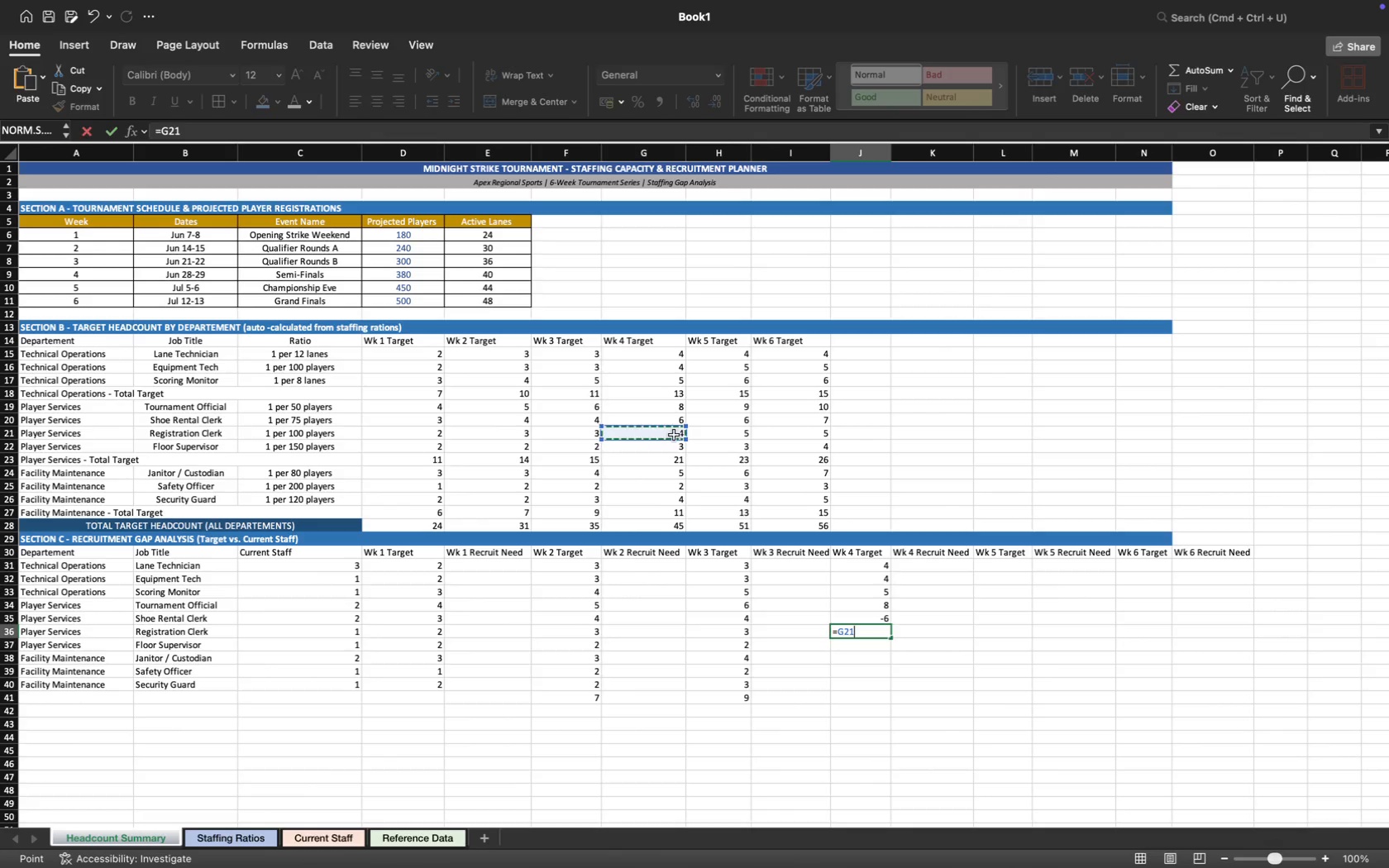 
key(Enter)
 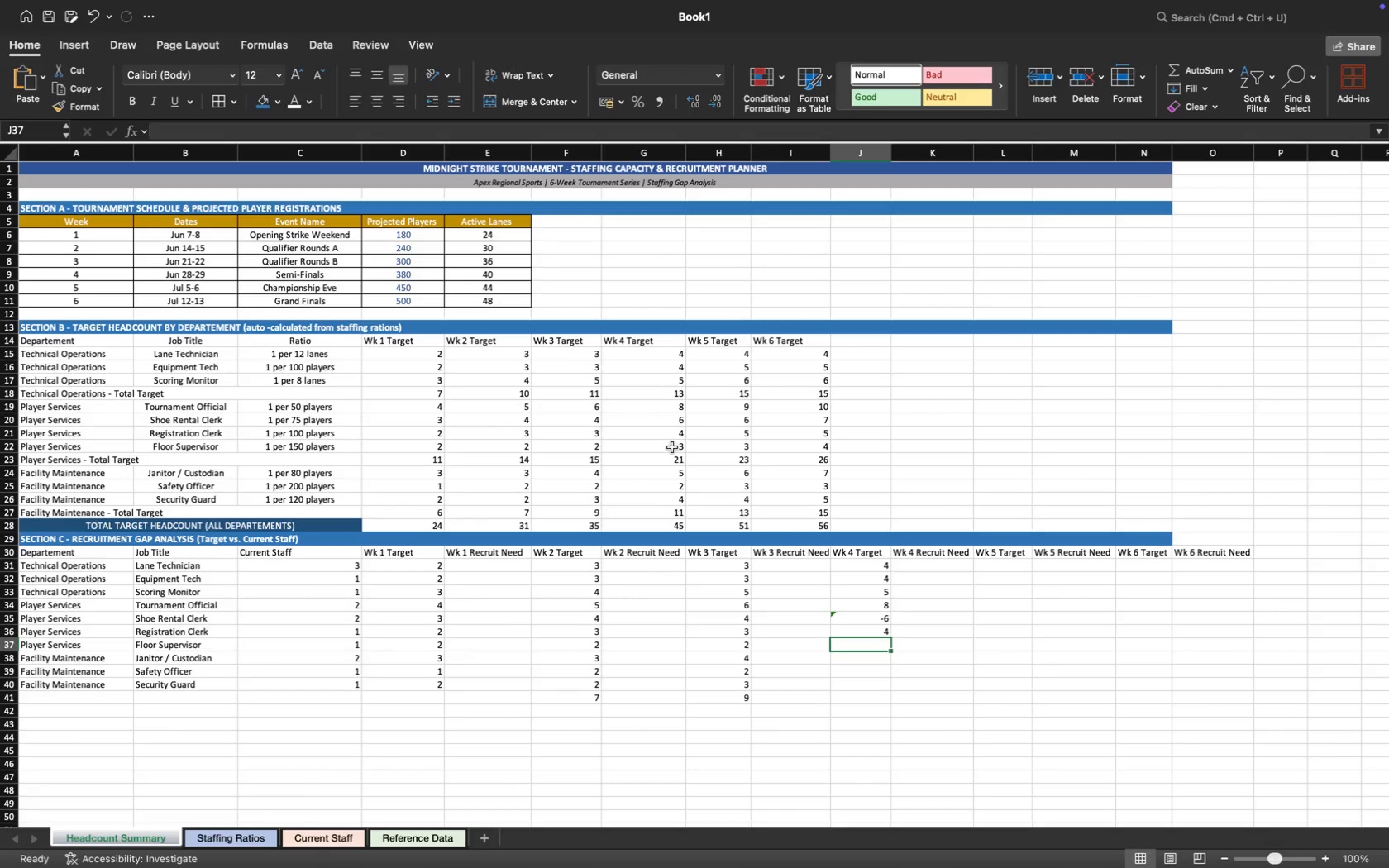 
key(Equal)
 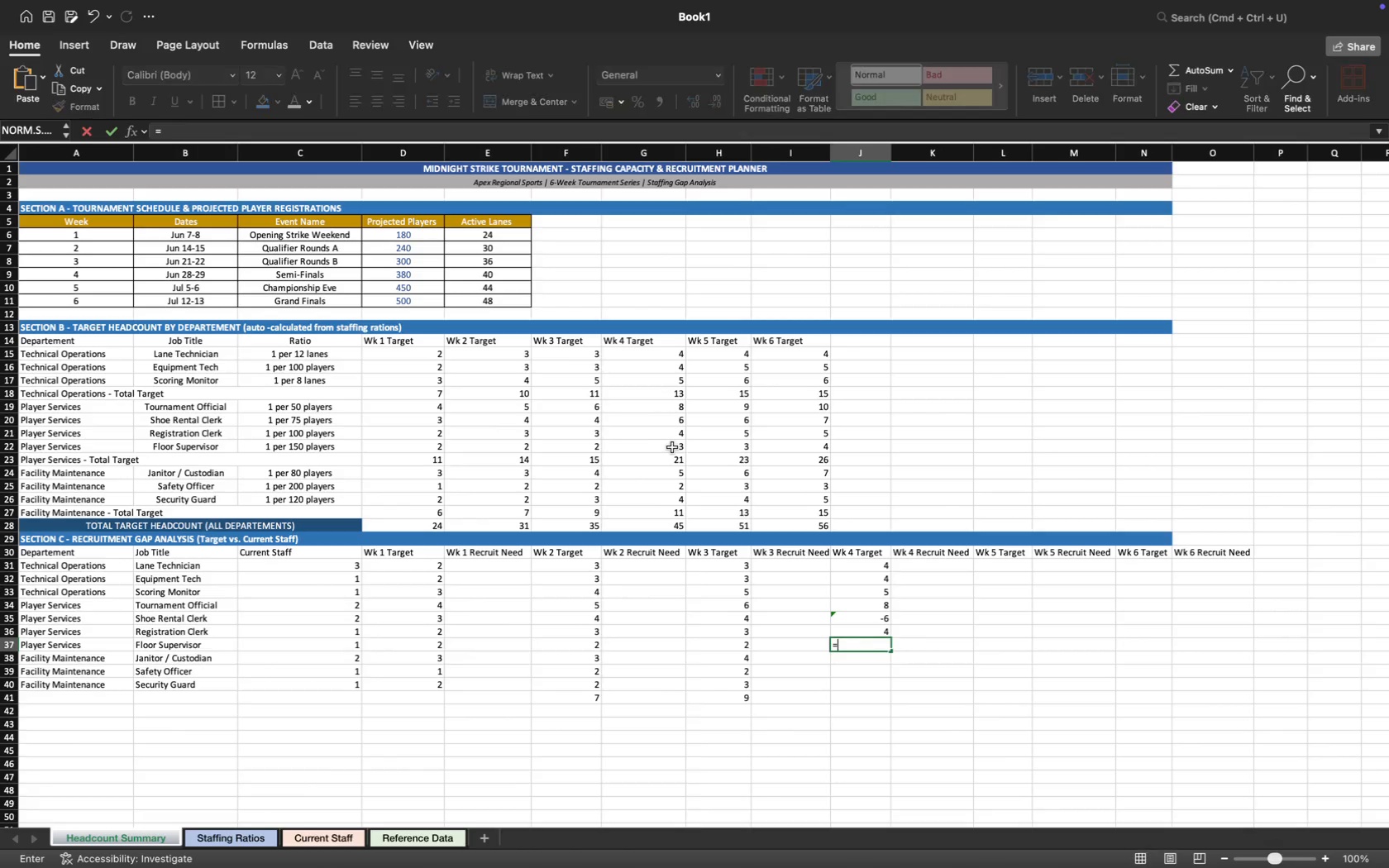 
left_click([672, 447])
 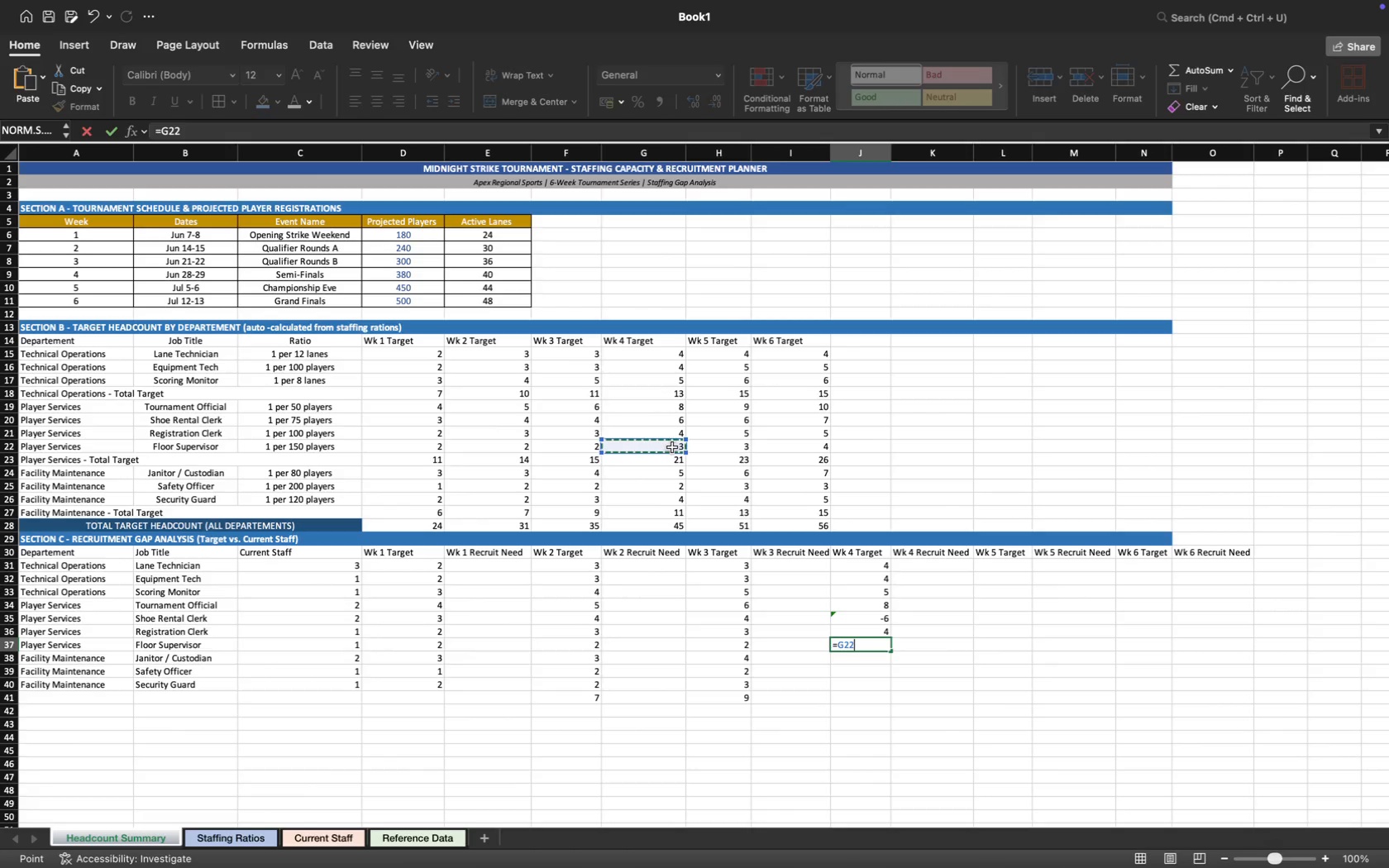 
key(Enter)
 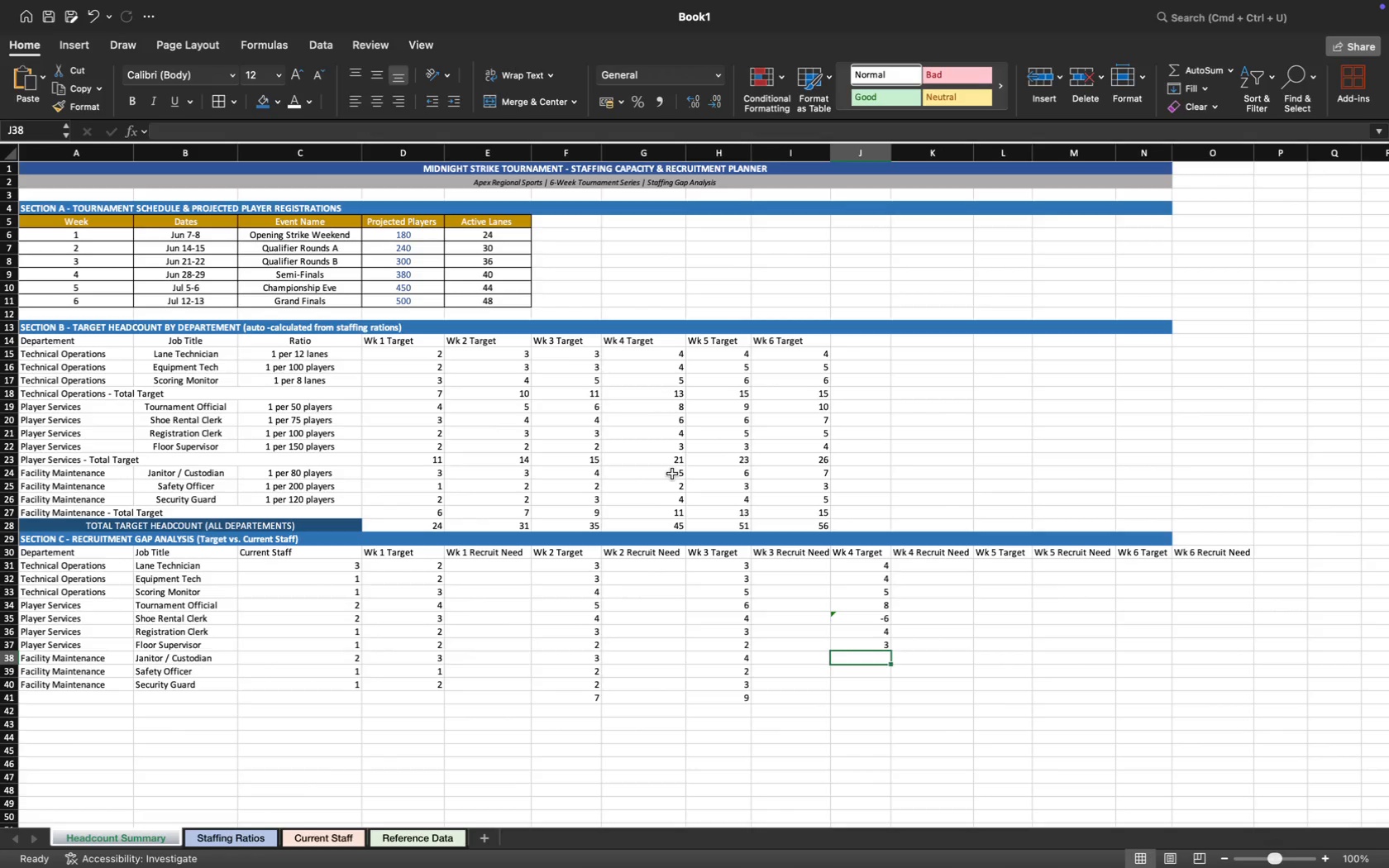 
key(Equal)
 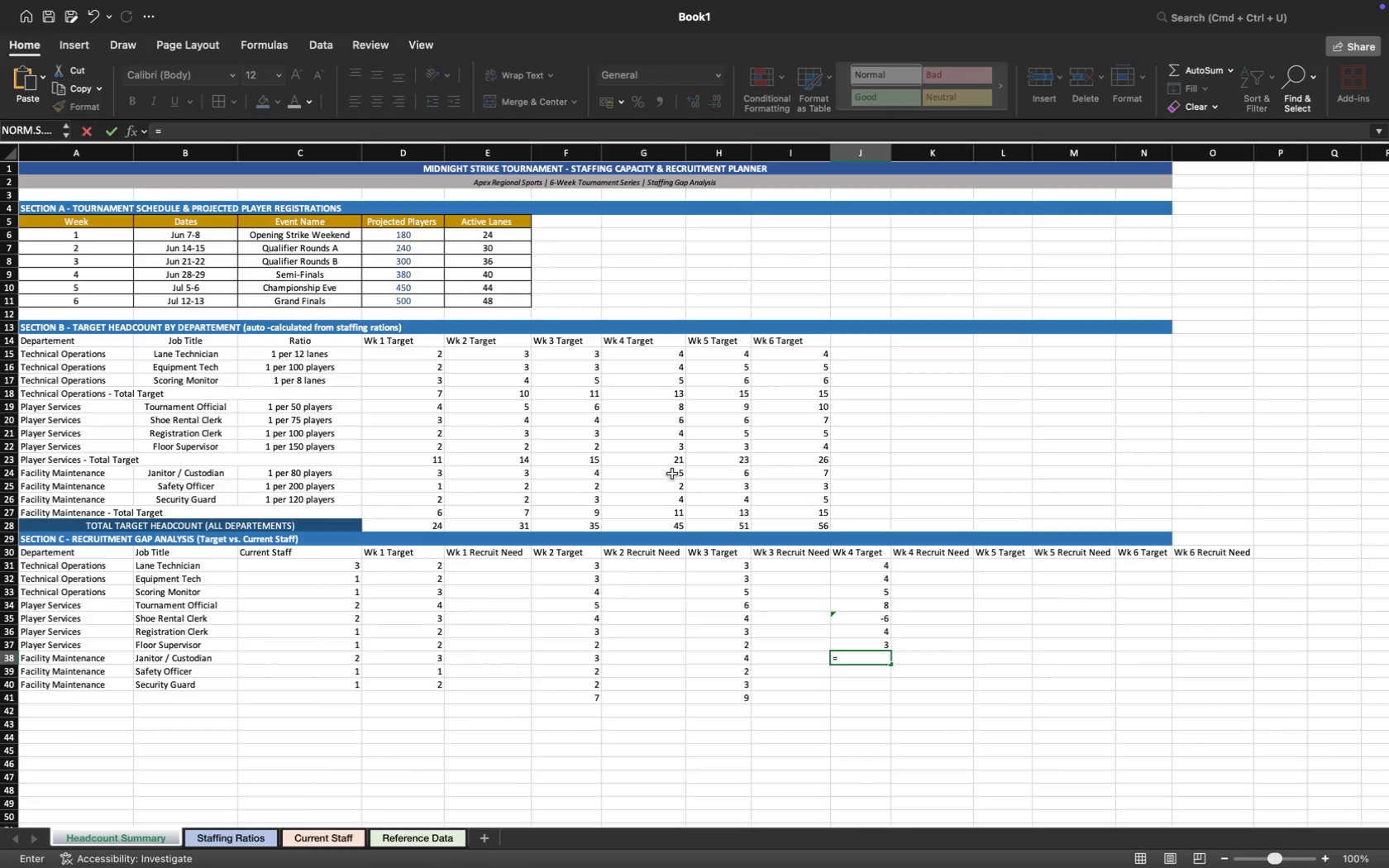 
left_click([672, 474])
 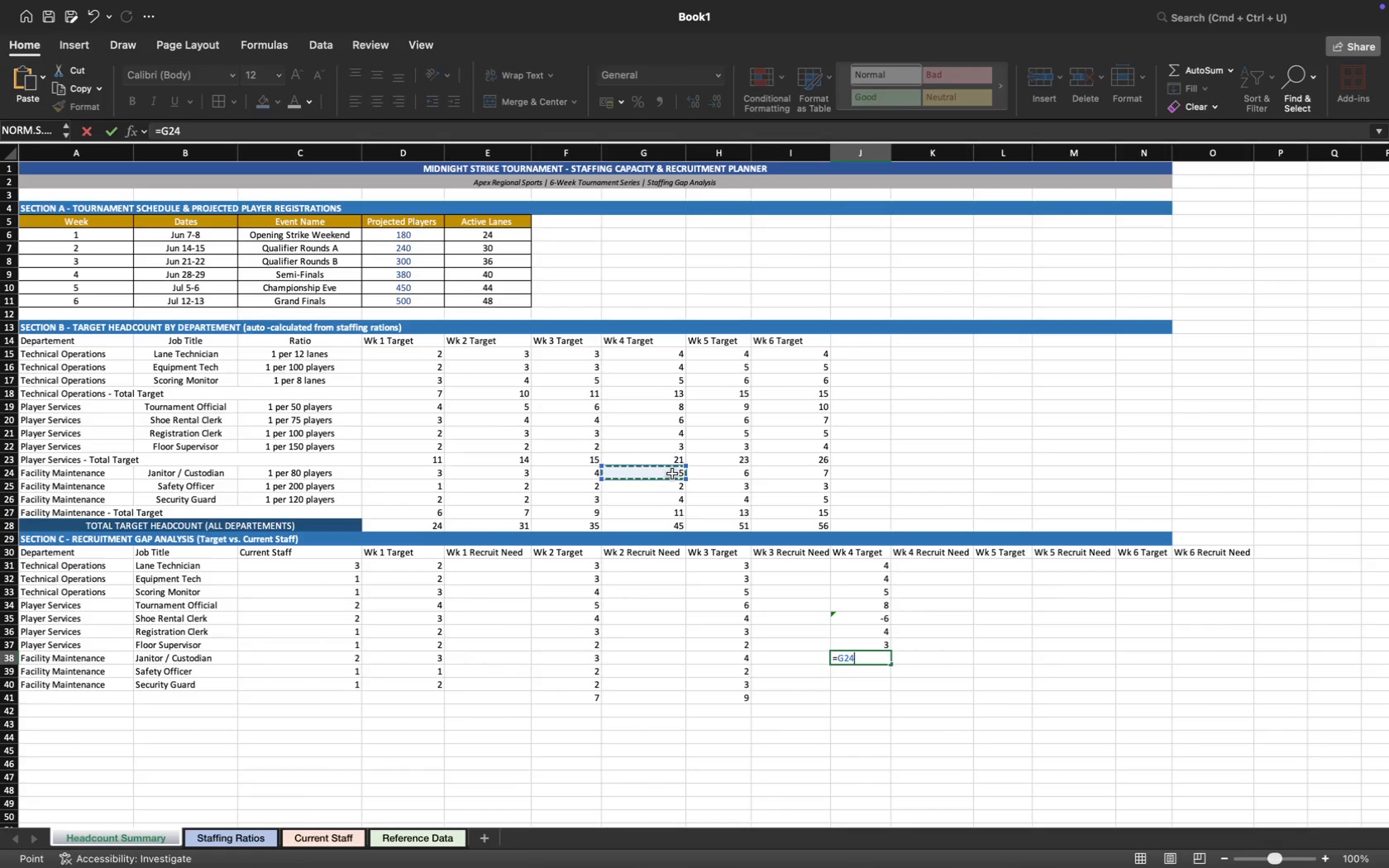 
key(Enter)
 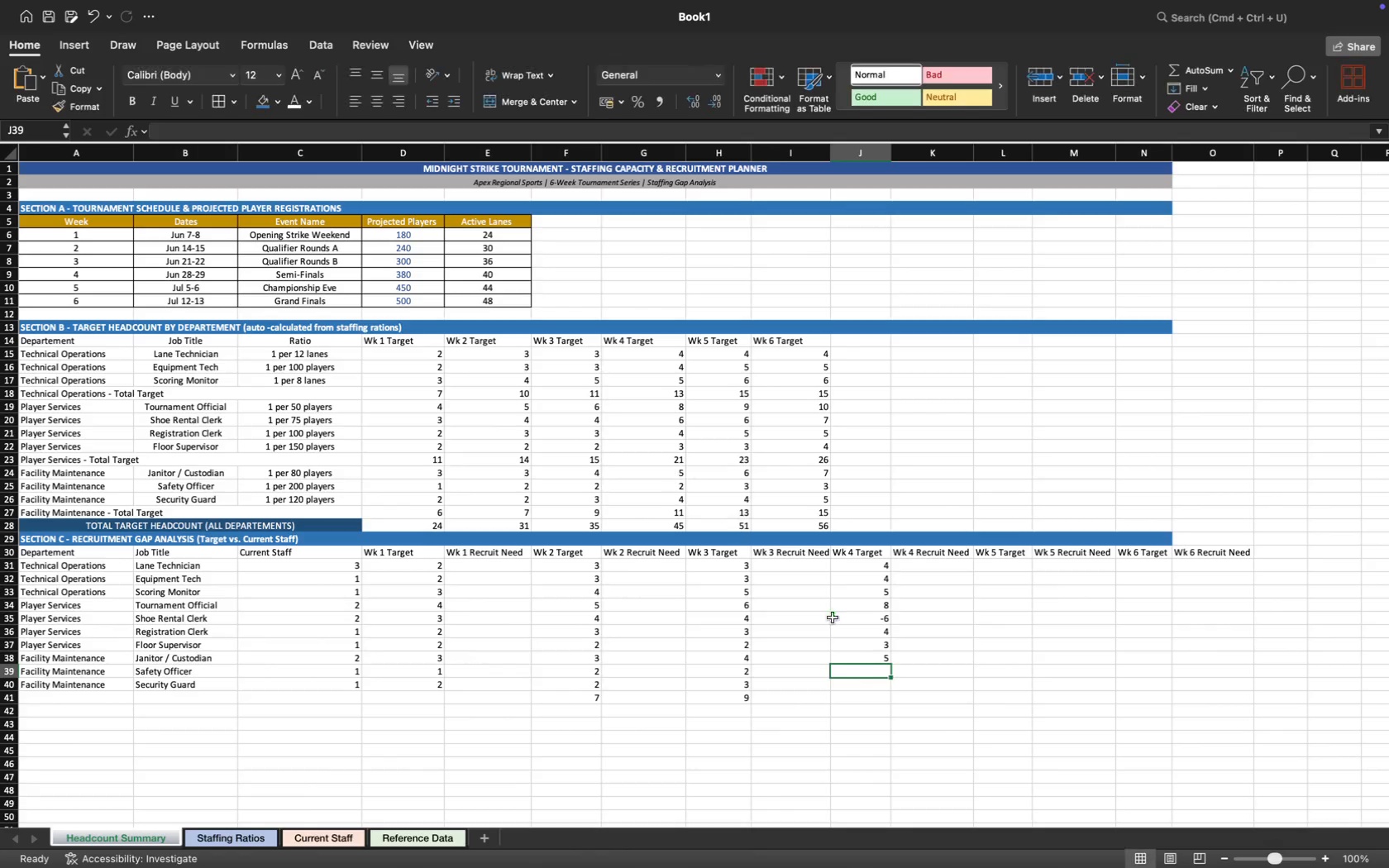 
mouse_move([851, 608])
 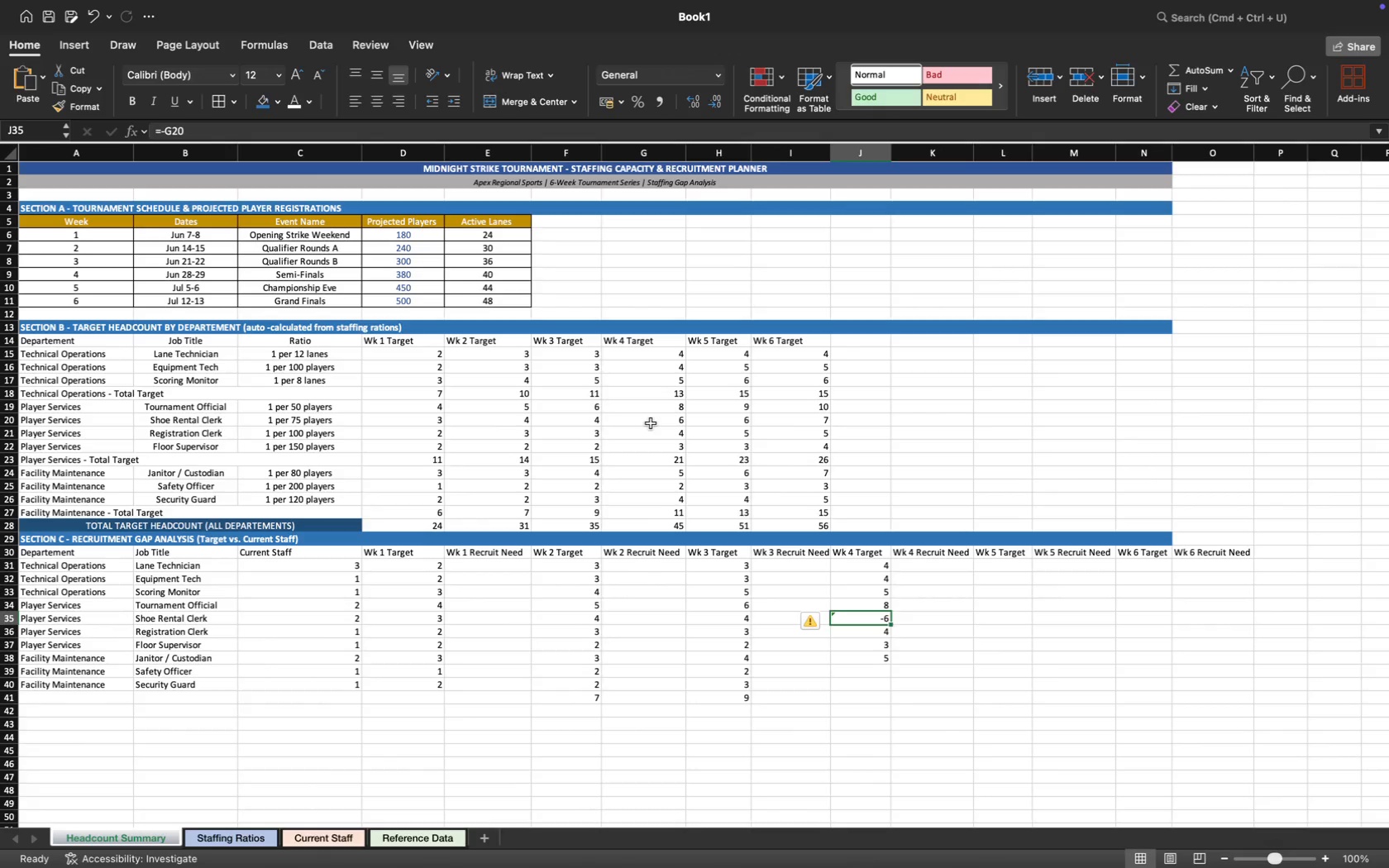 
wait(5.6)
 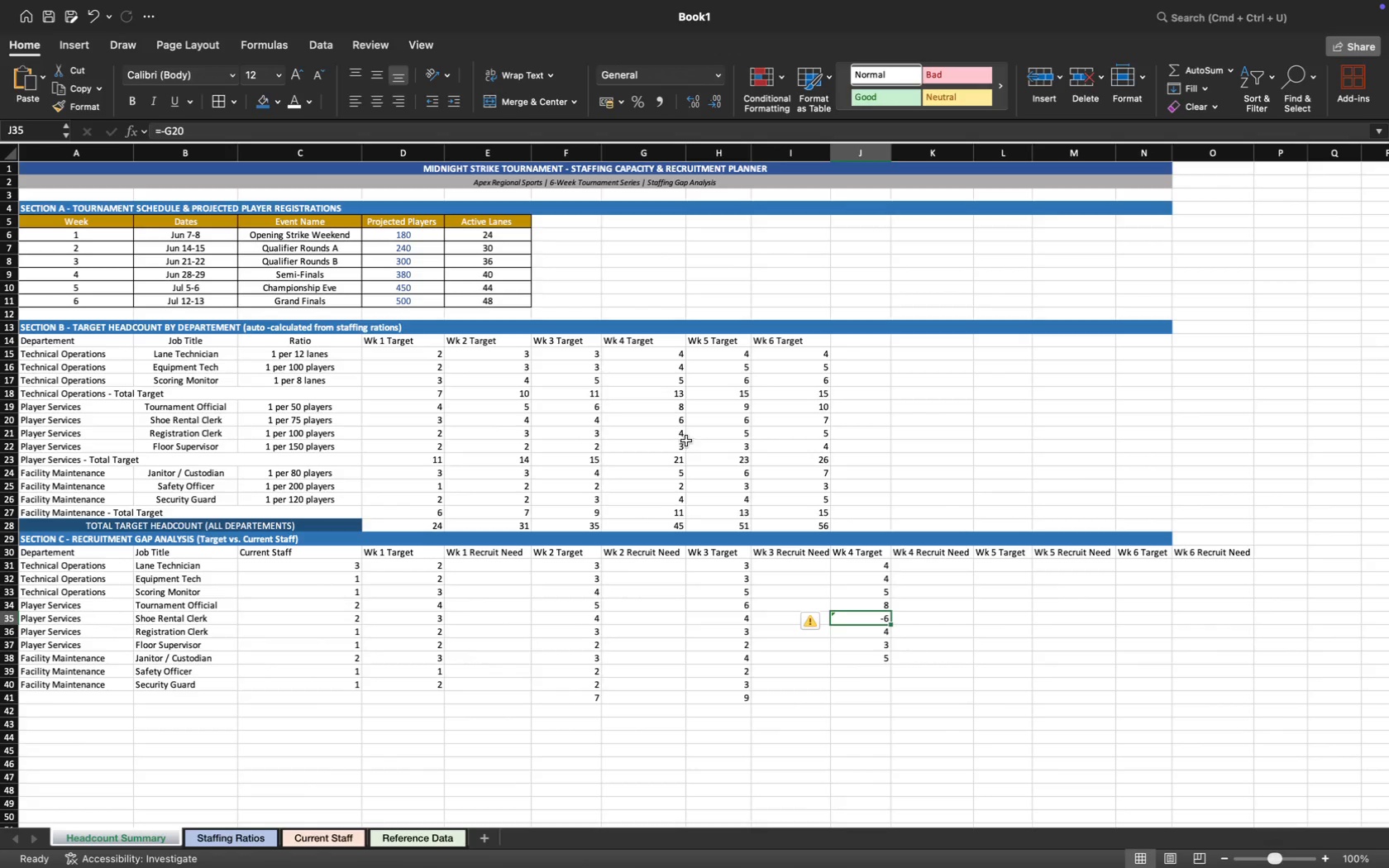 
left_click([650, 422])
 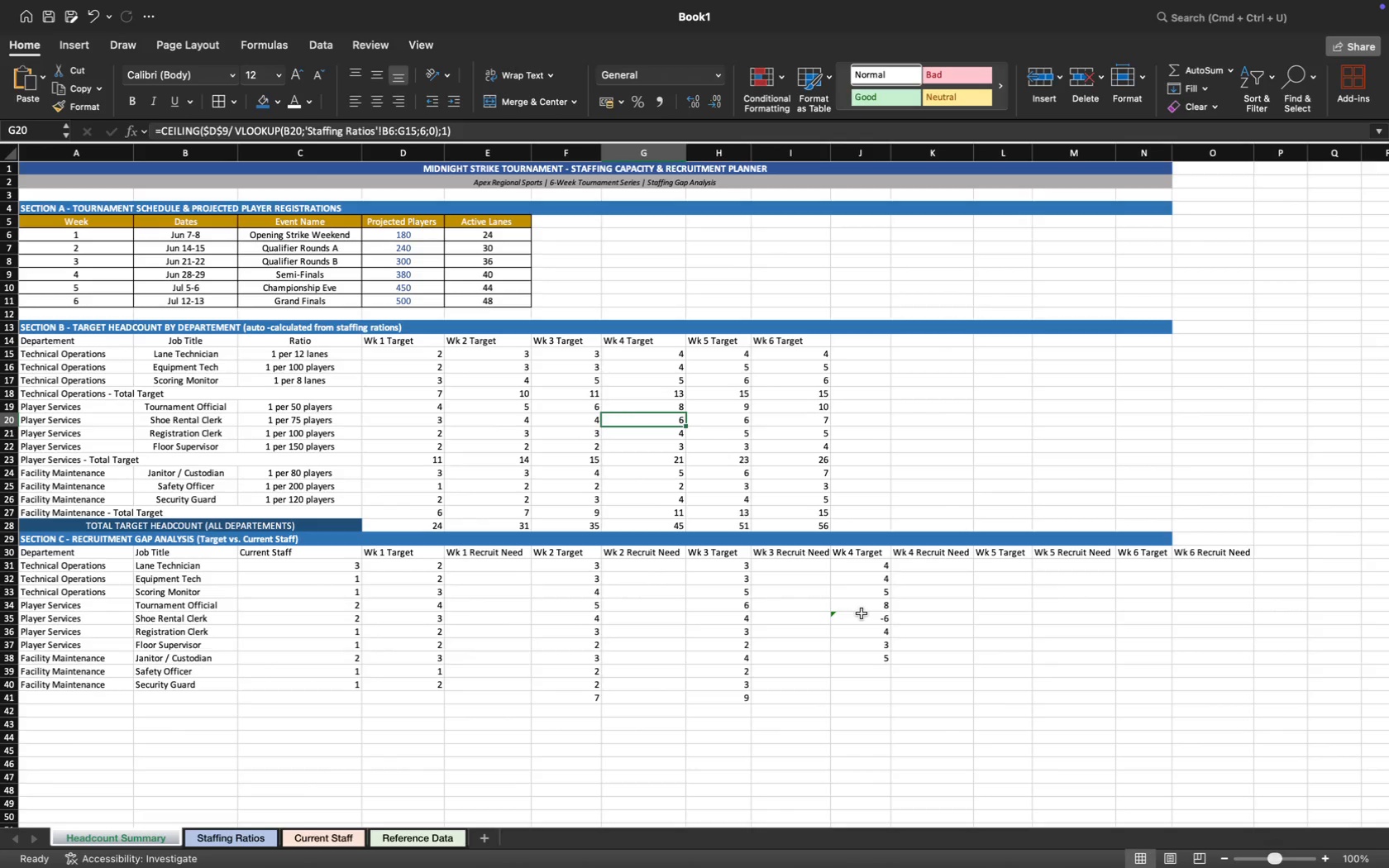 
left_click([861, 619])
 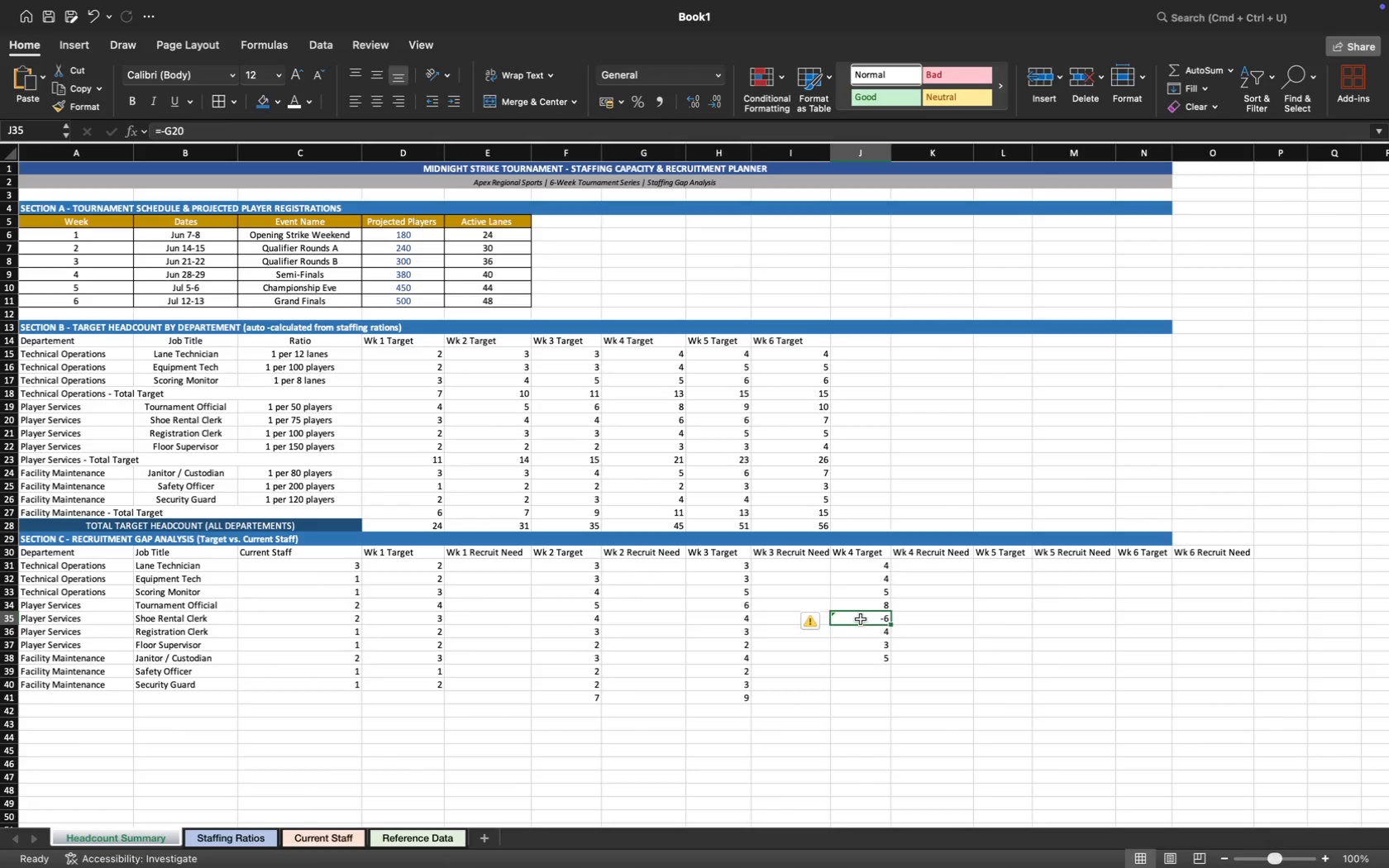 
key(Backspace)
 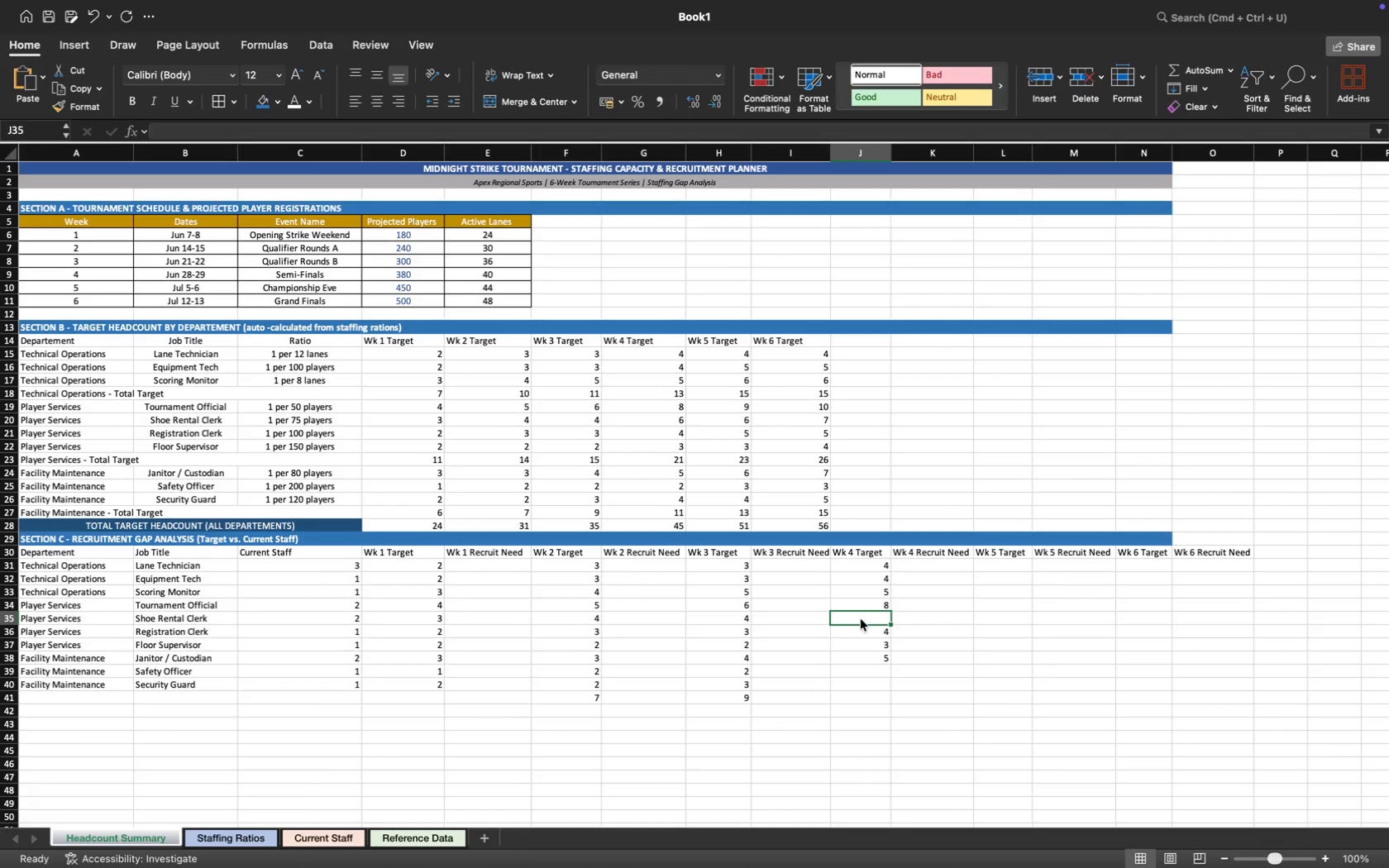 
key(Equal)
 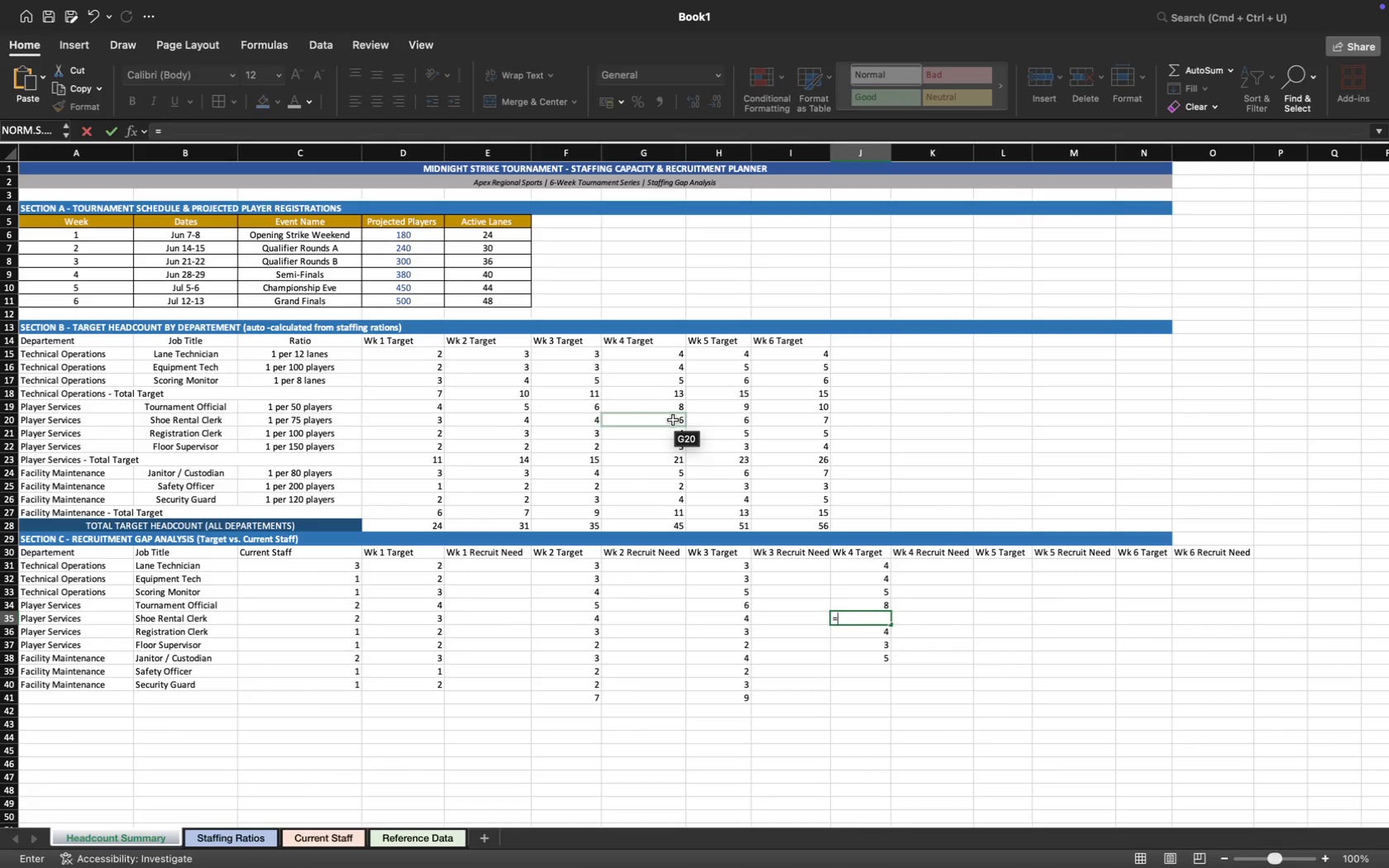 
left_click([673, 420])
 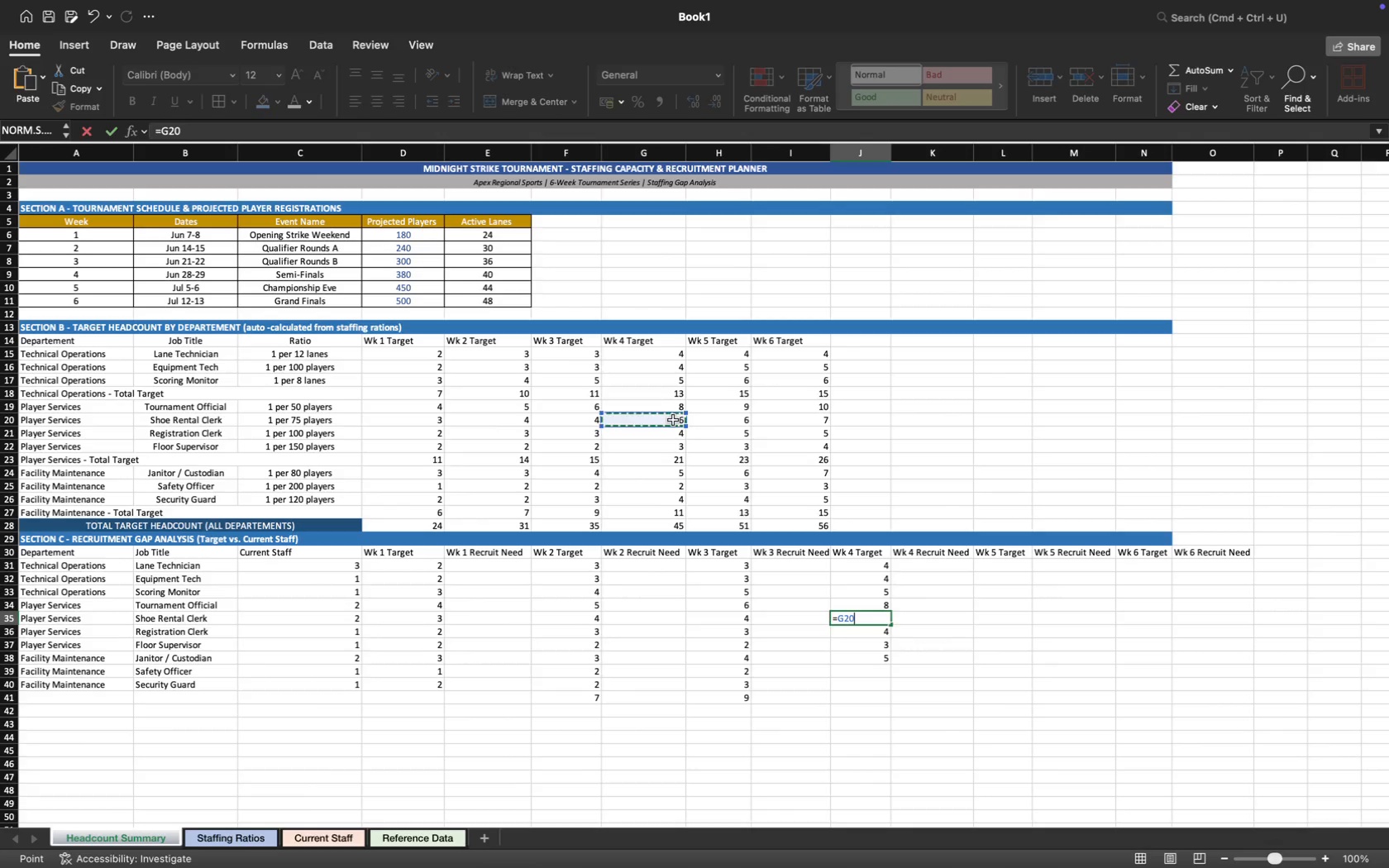 
key(Enter)
 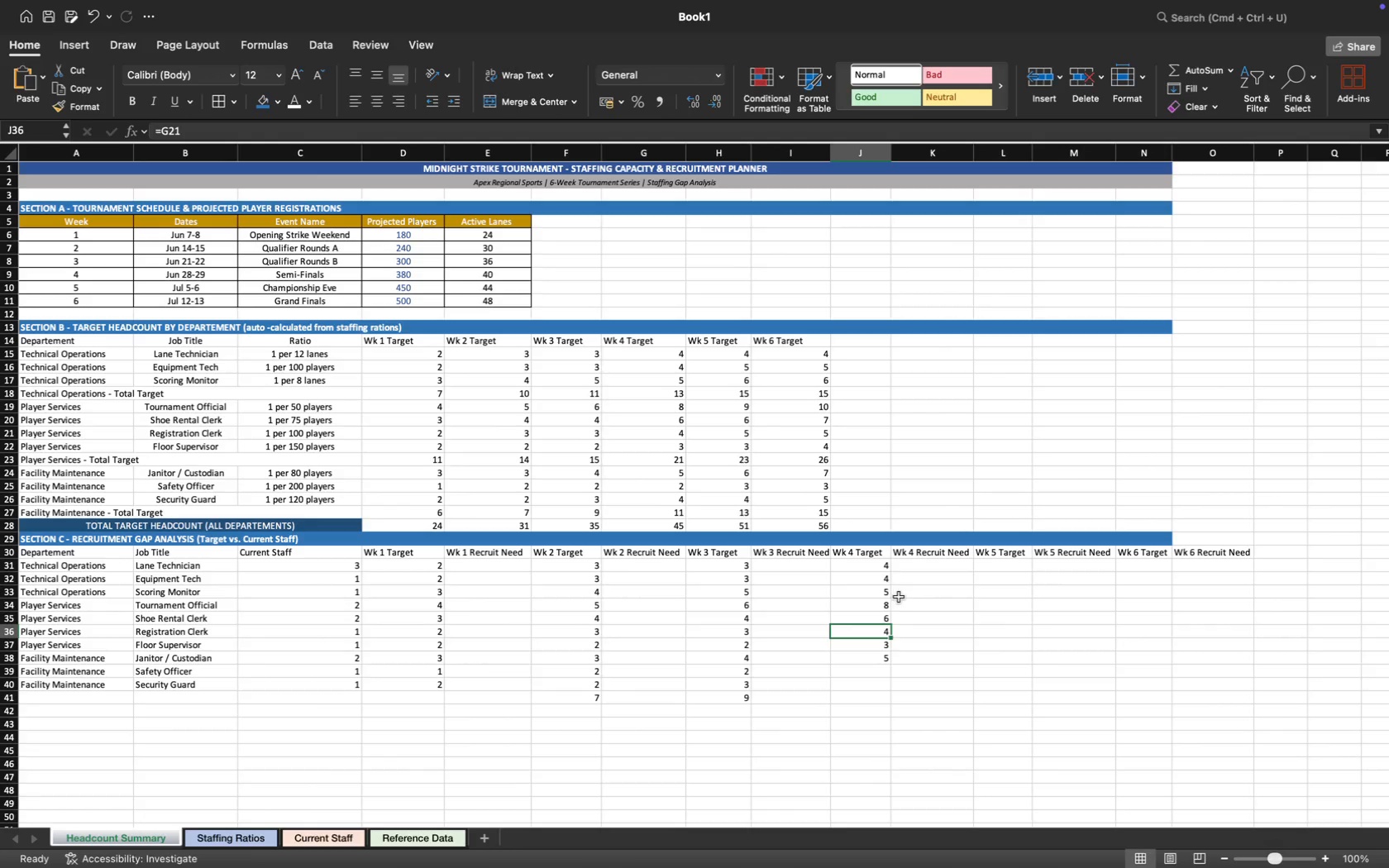 
wait(9.05)
 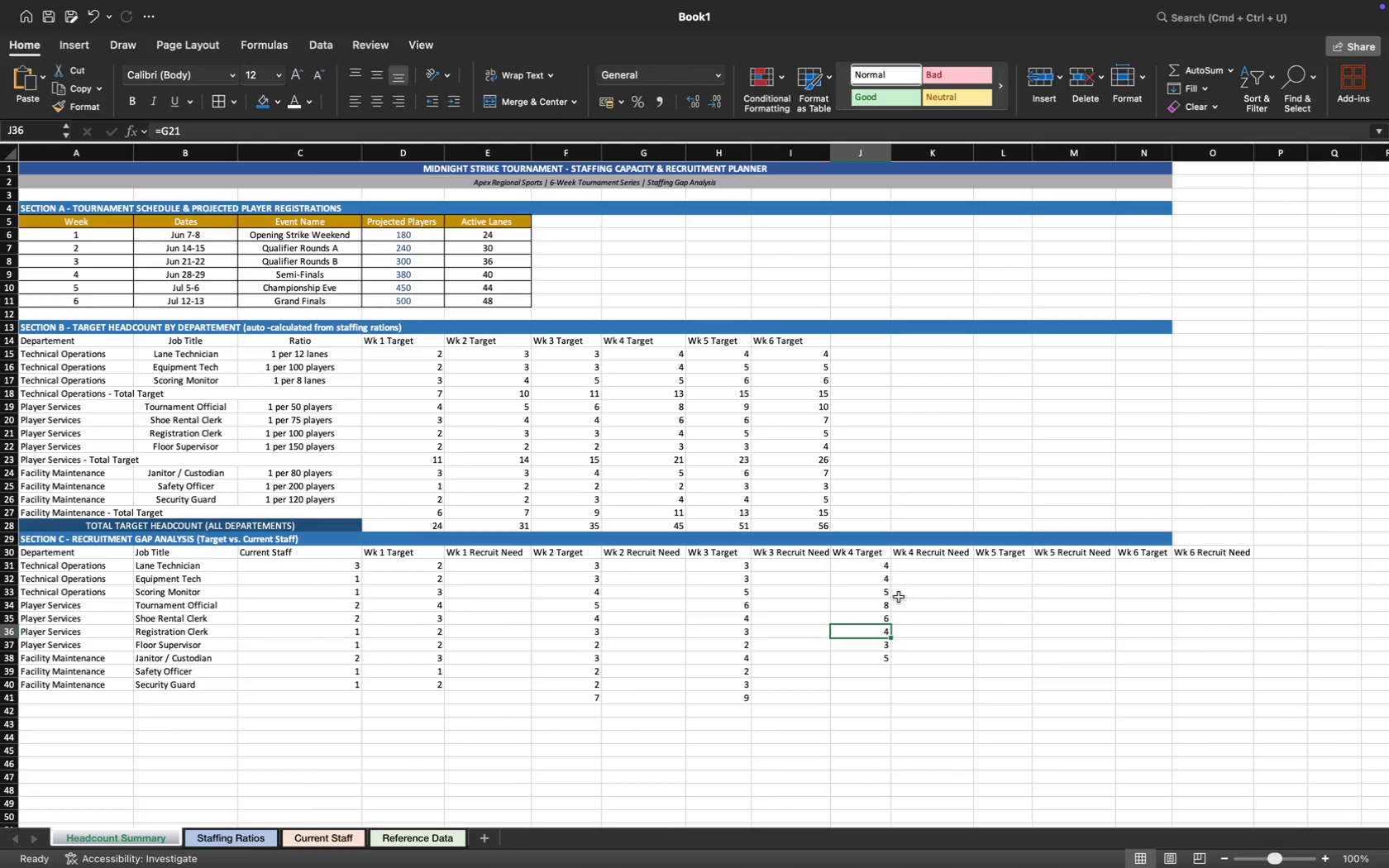 
left_click([883, 677])
 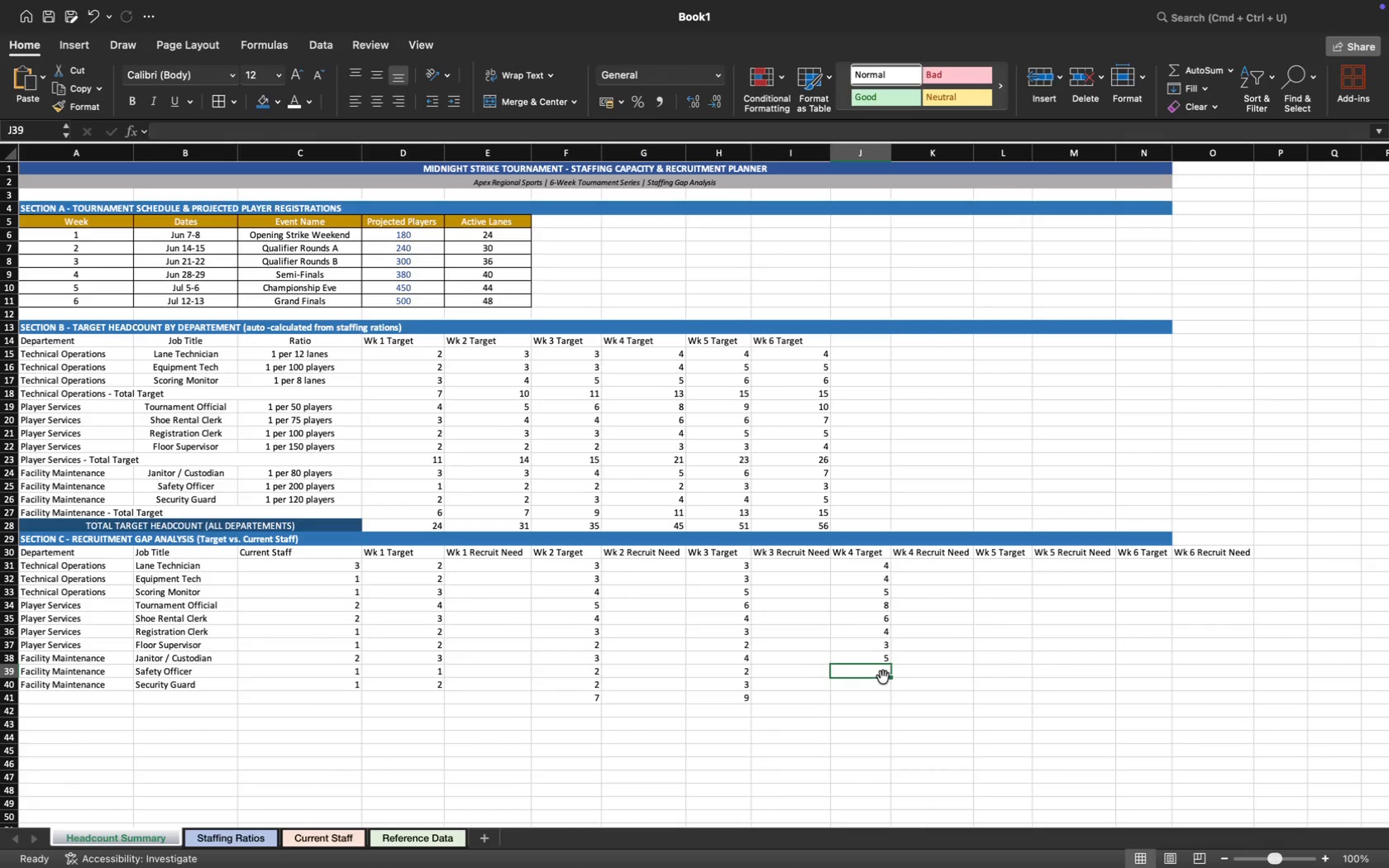 
key(Equal)
 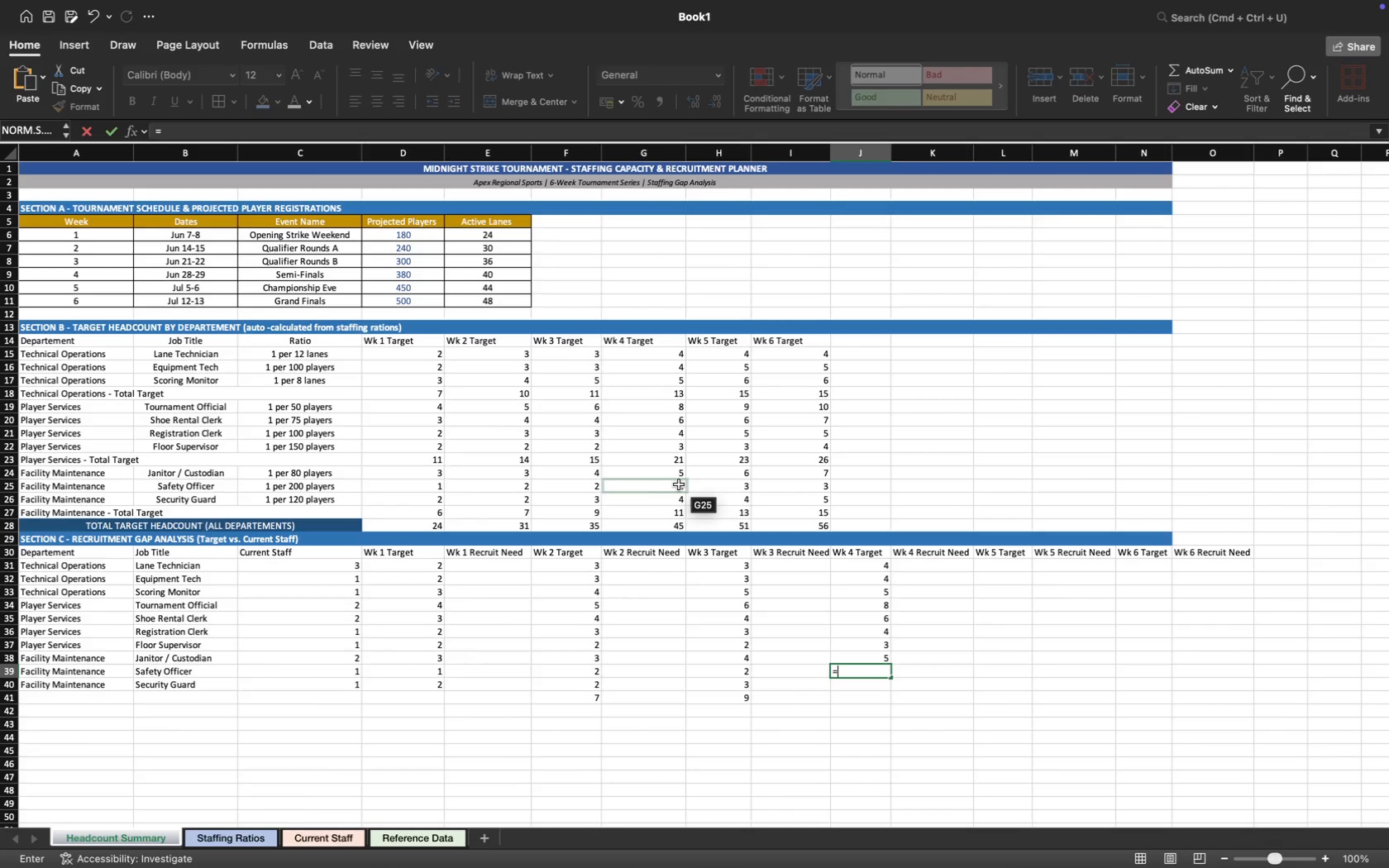 
key(Enter)
 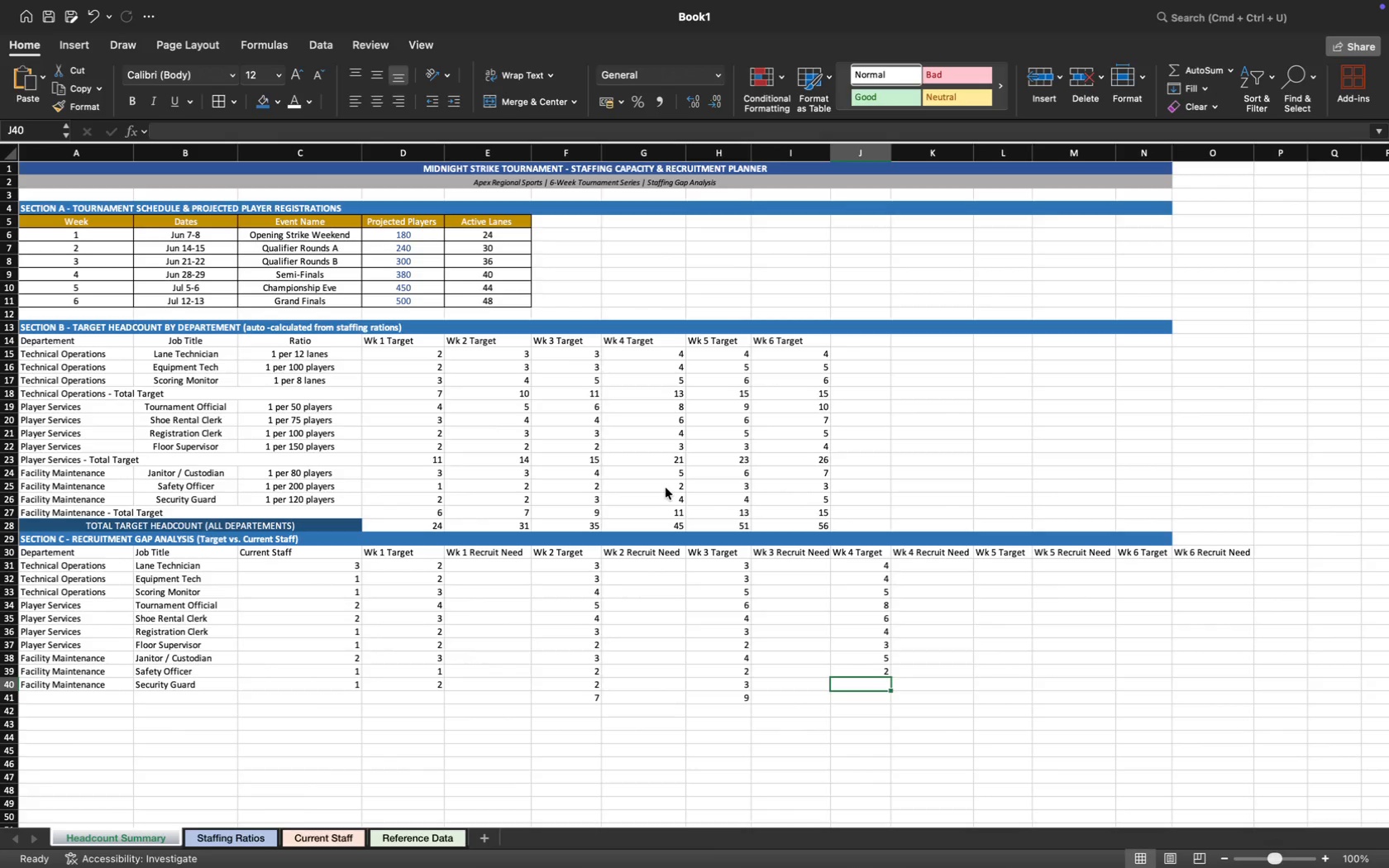 
key(Equal)
 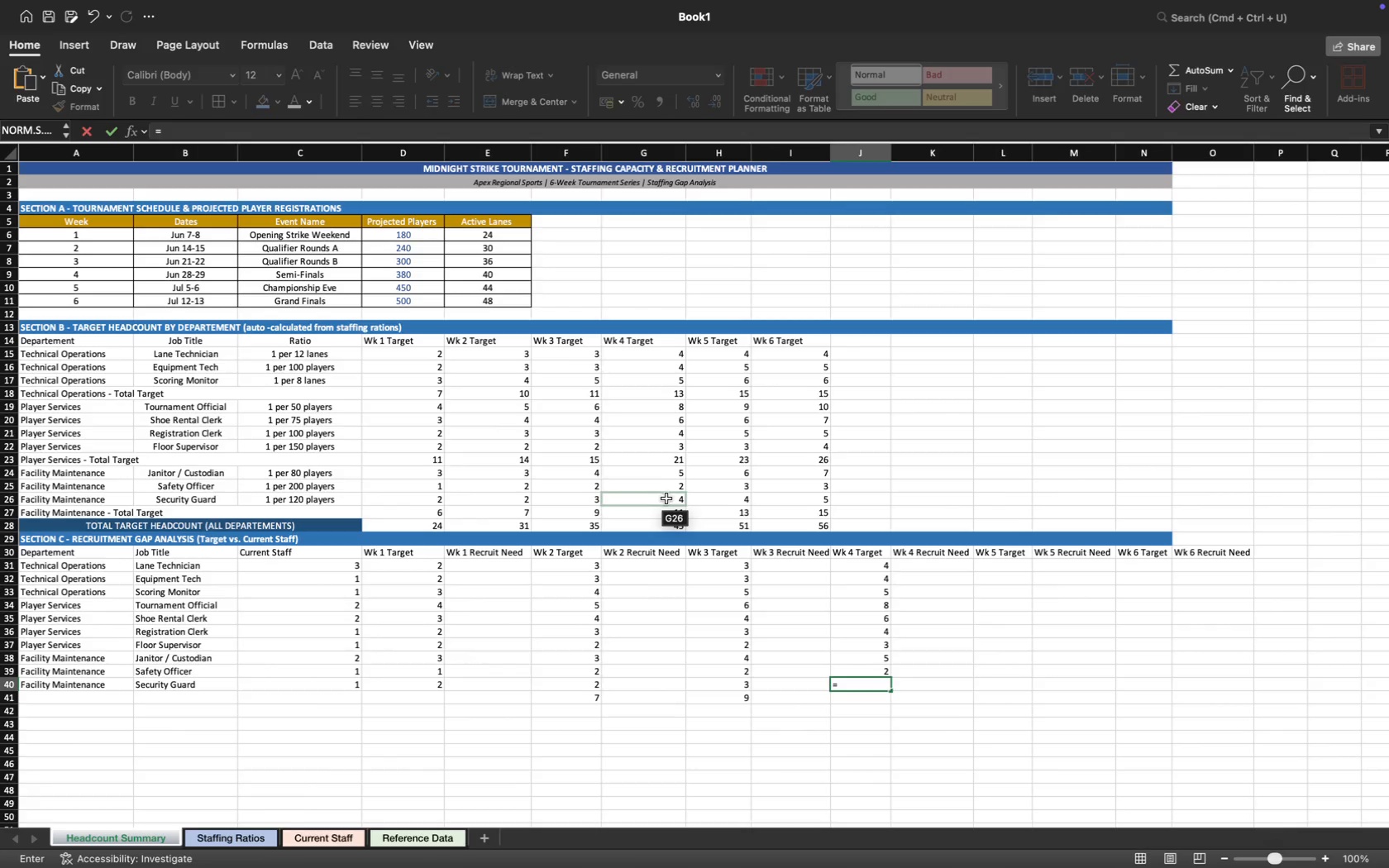 
left_click([668, 501])
 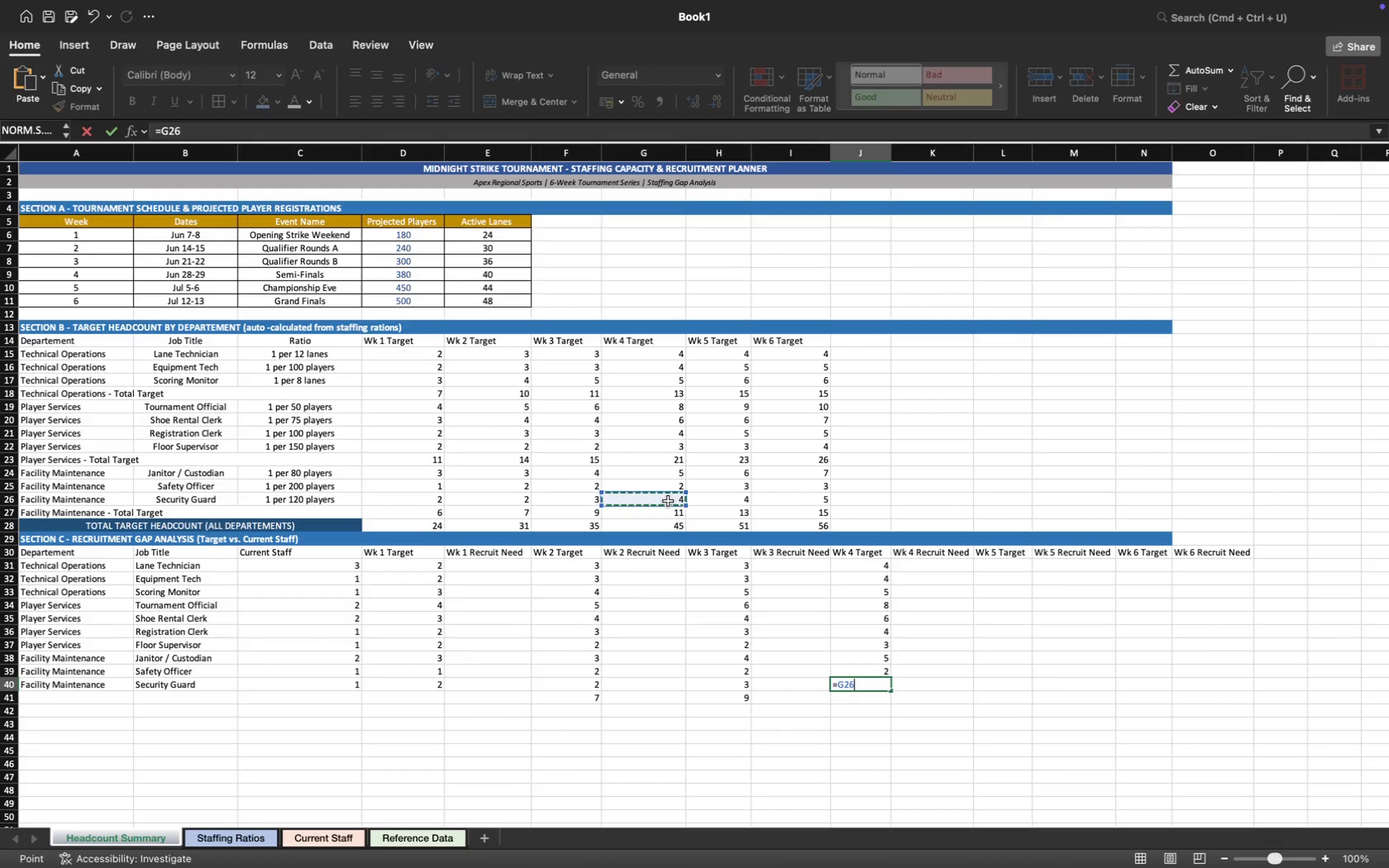 
wait(18.68)
 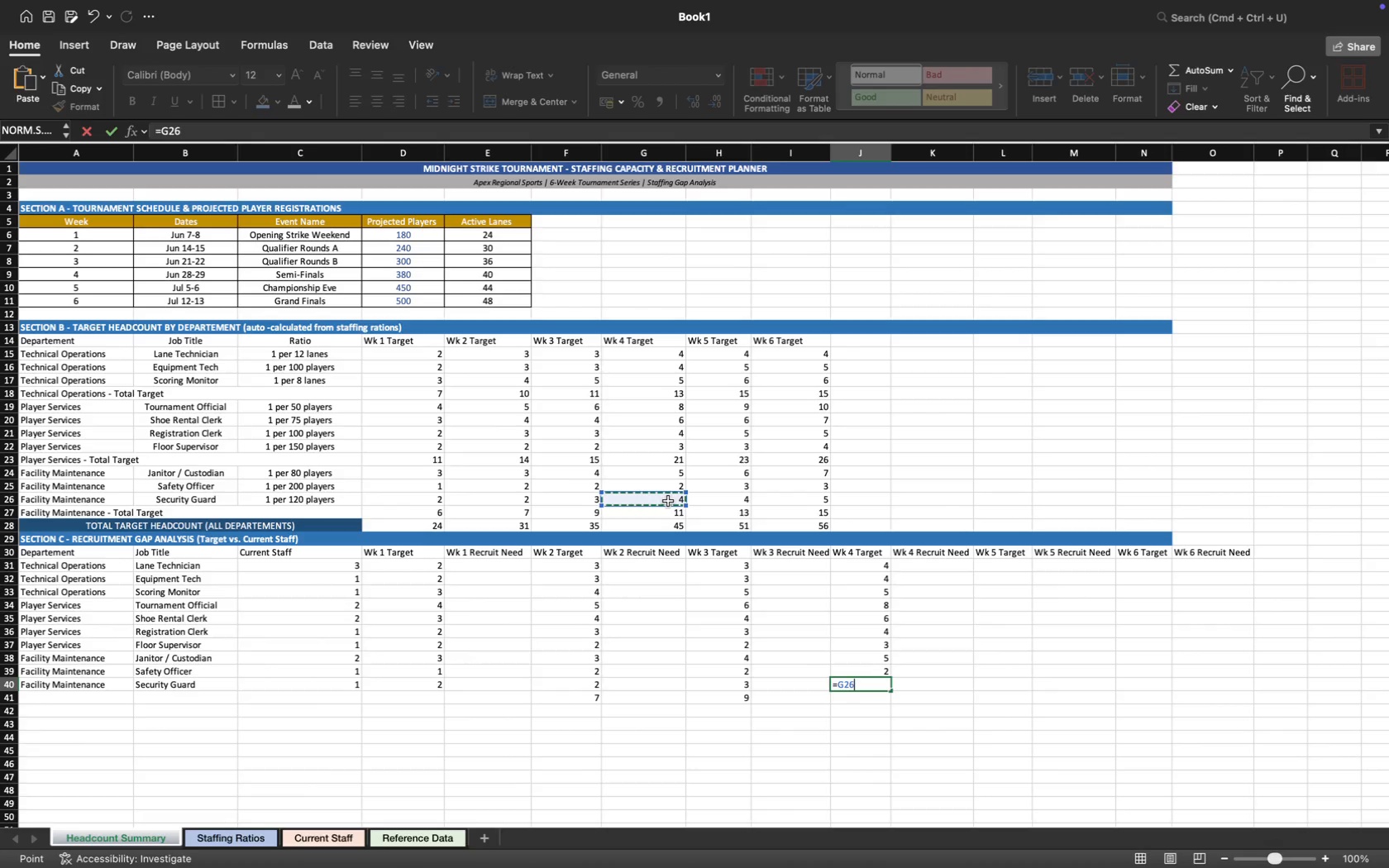 
key(Enter)
 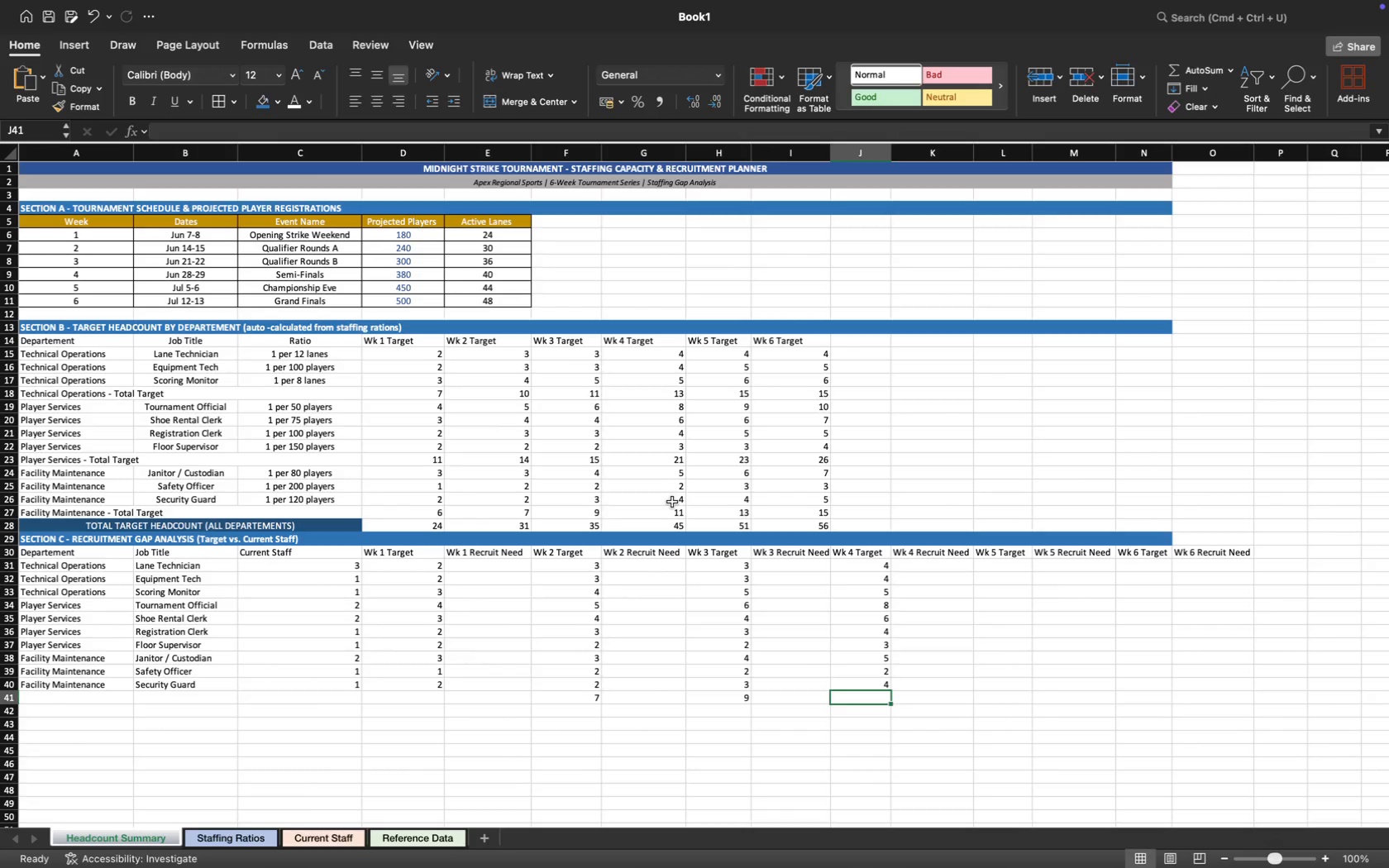 
left_click([958, 706])
 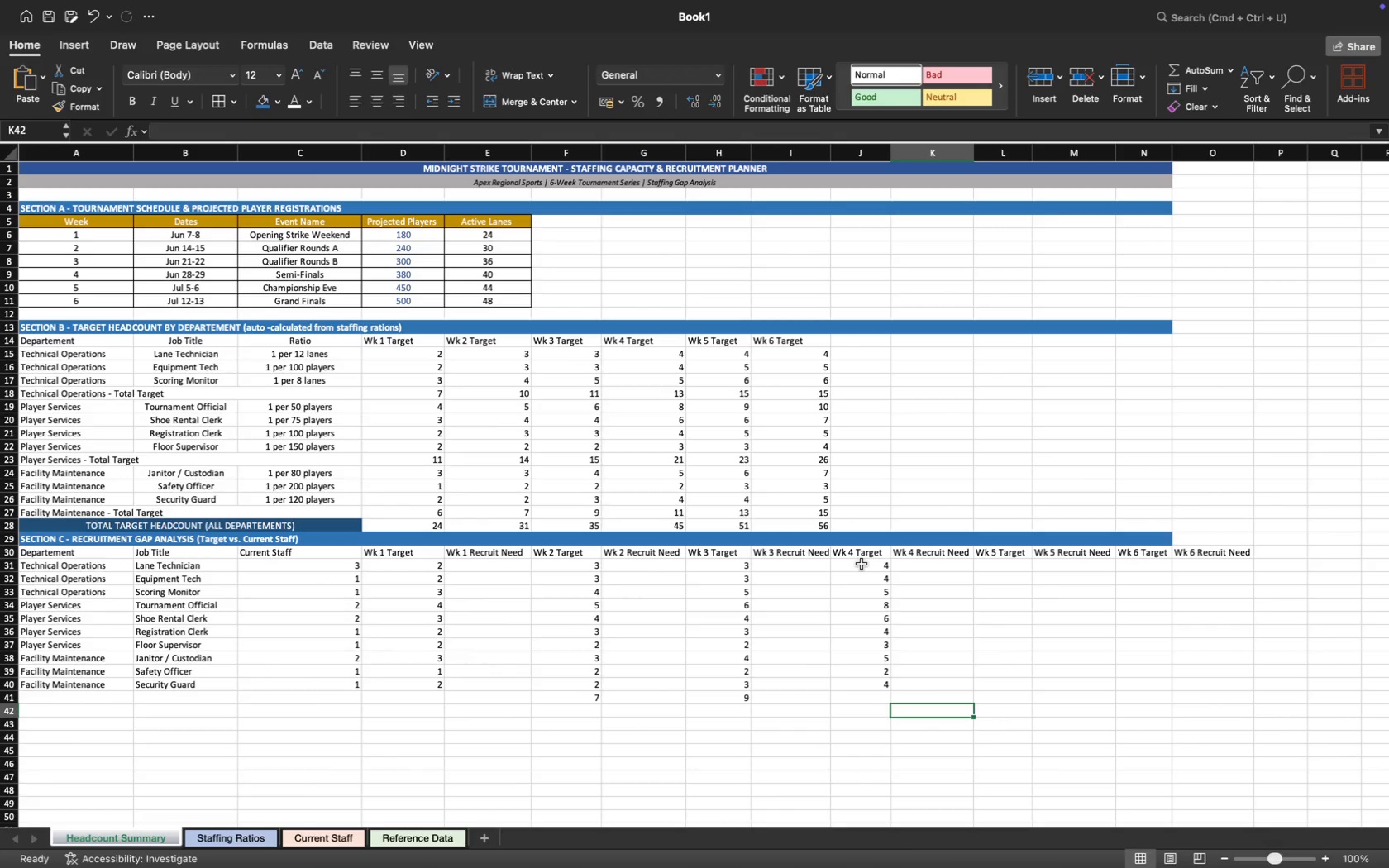 
left_click([862, 564])
 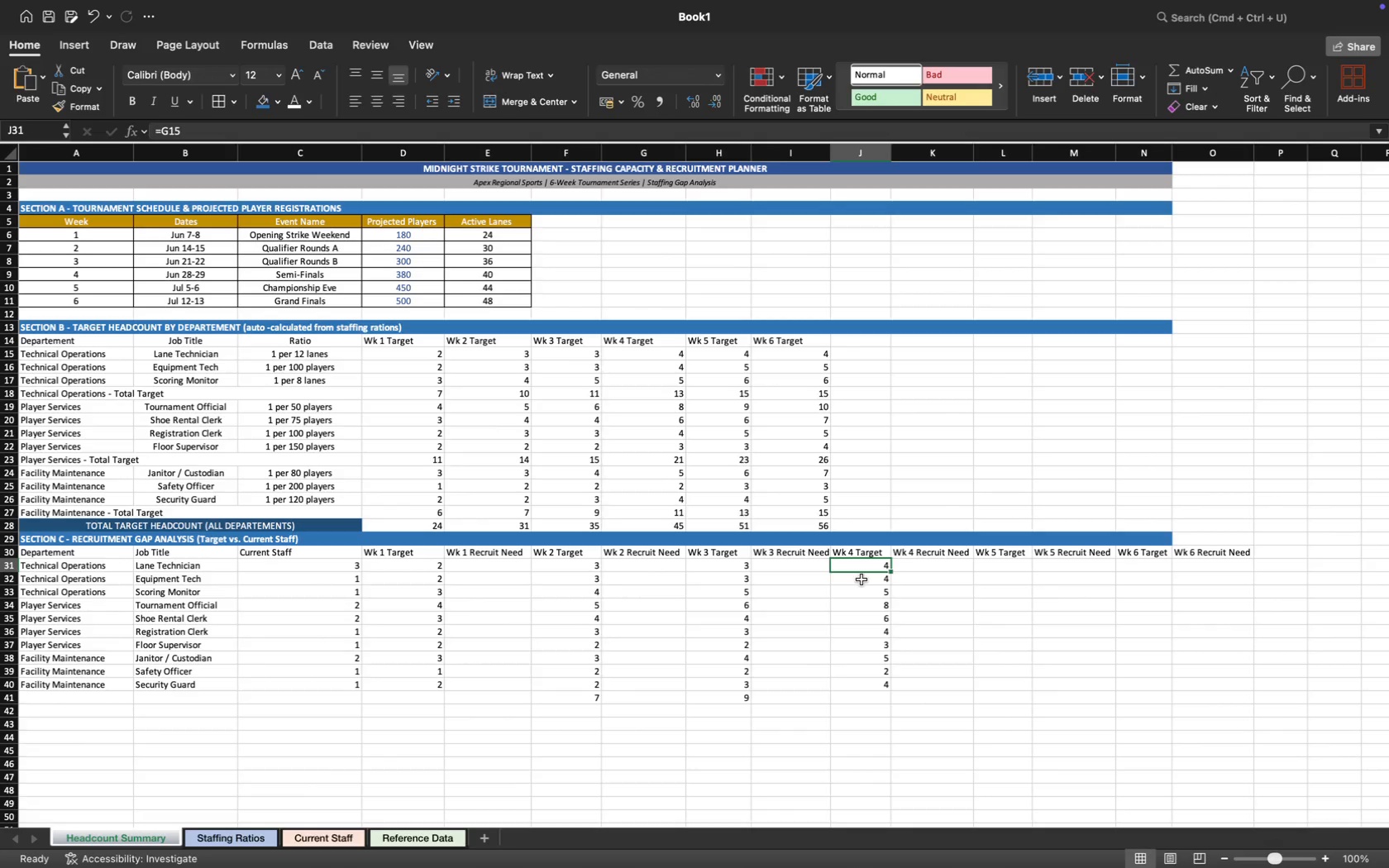 
left_click([862, 579])
 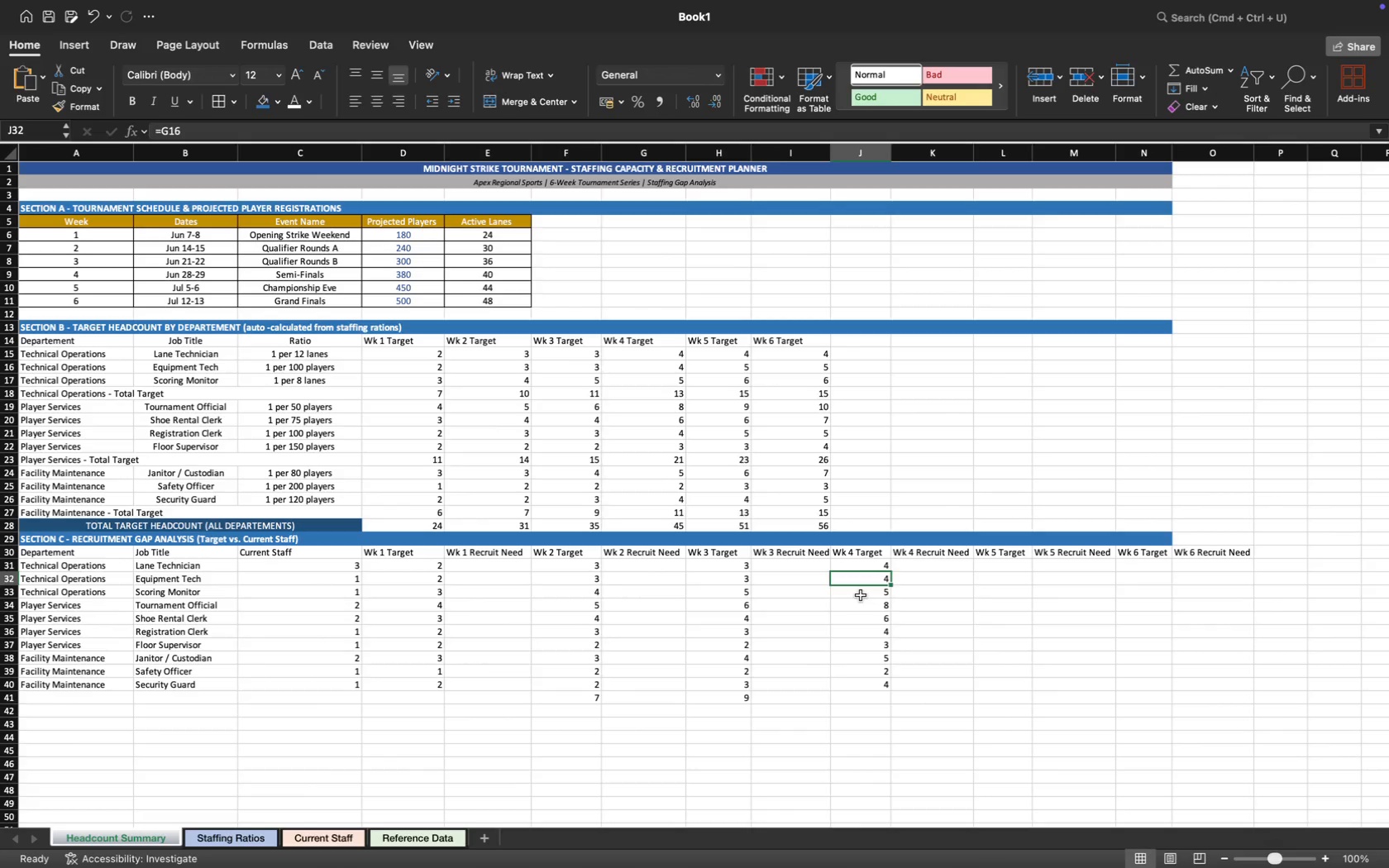 
left_click([861, 594])
 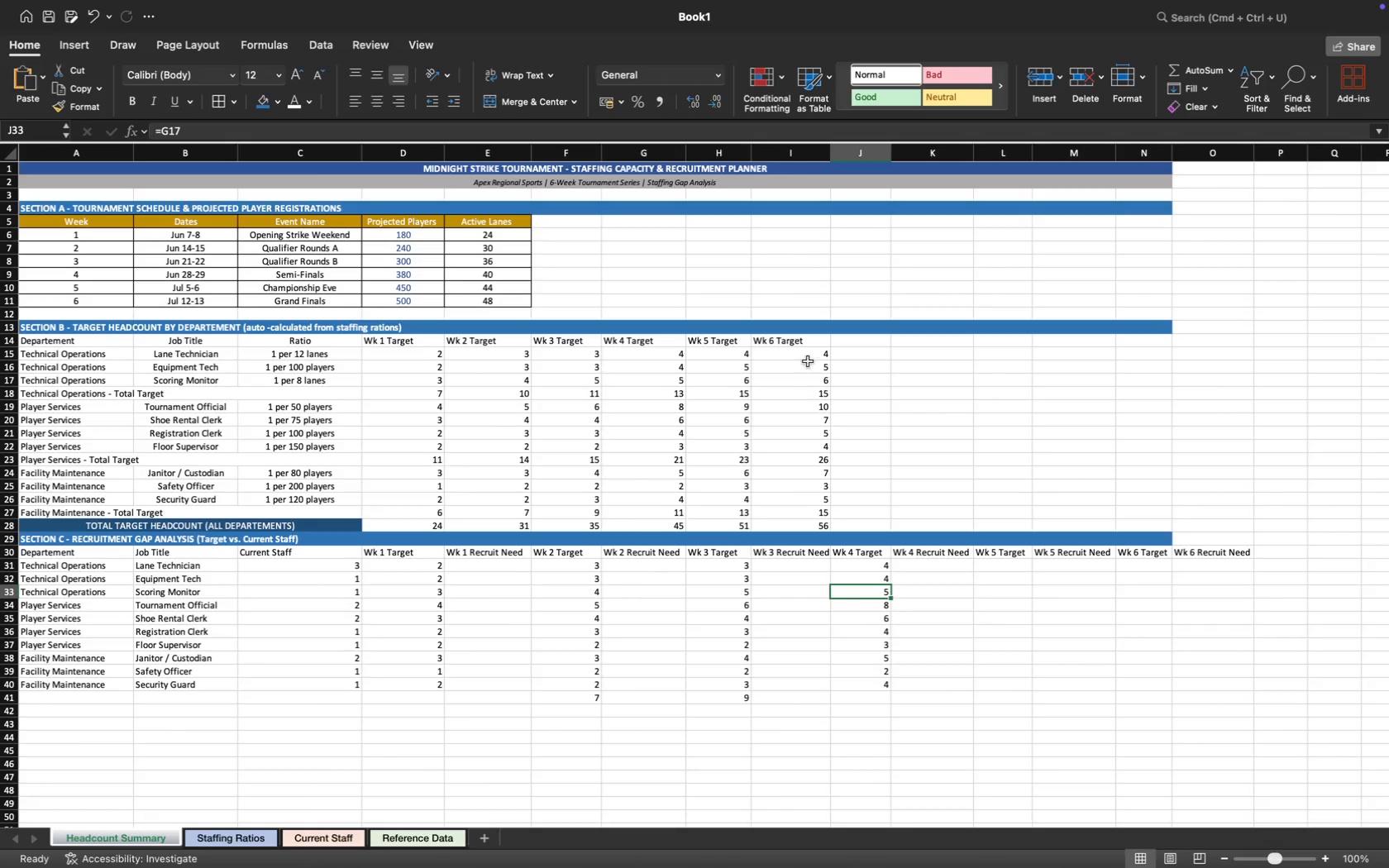 
left_click_drag(start_coordinate=[798, 395], to_coordinate=[426, 391])
 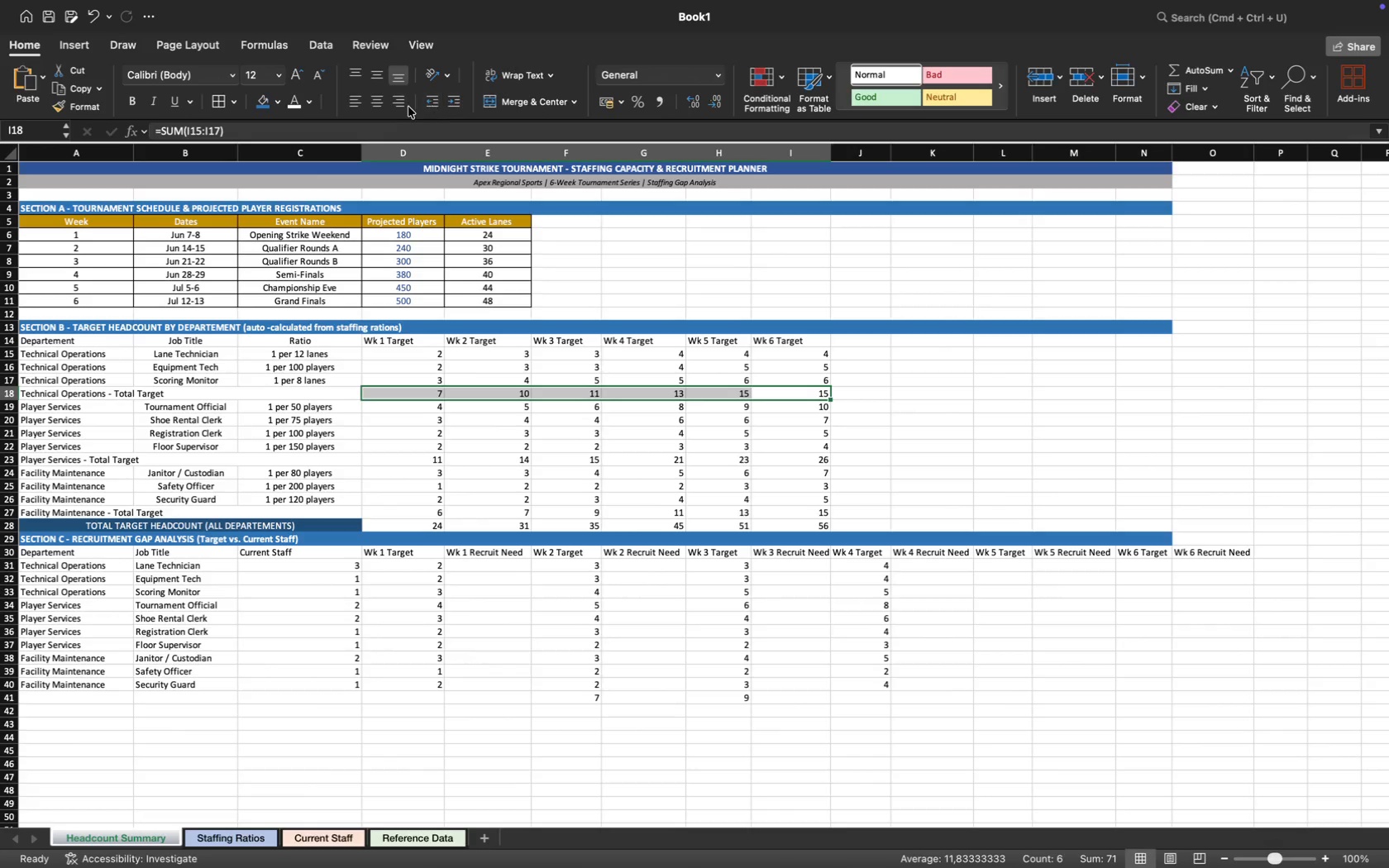 
left_click([372, 99])
 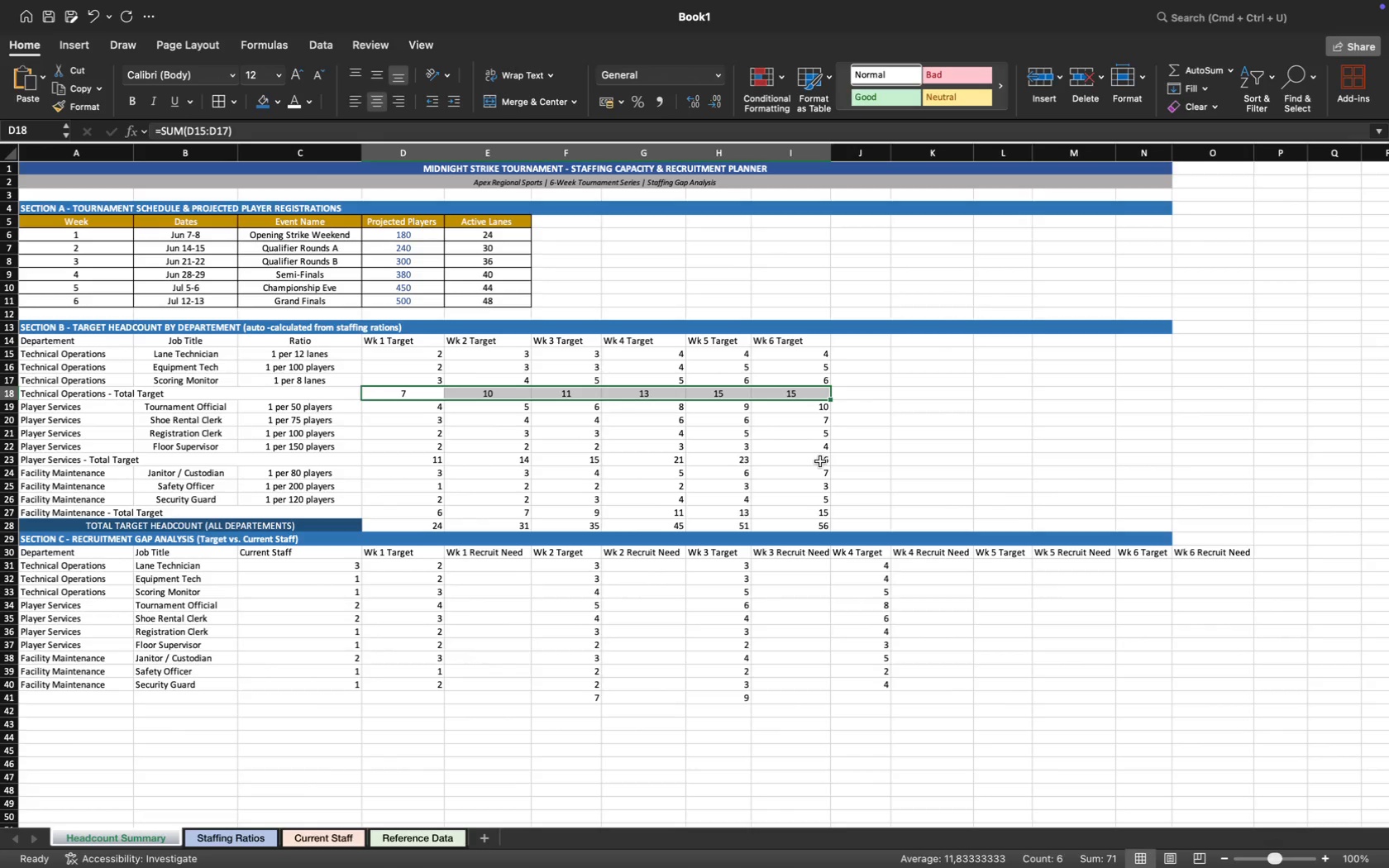 
left_click_drag(start_coordinate=[820, 463], to_coordinate=[432, 458])
 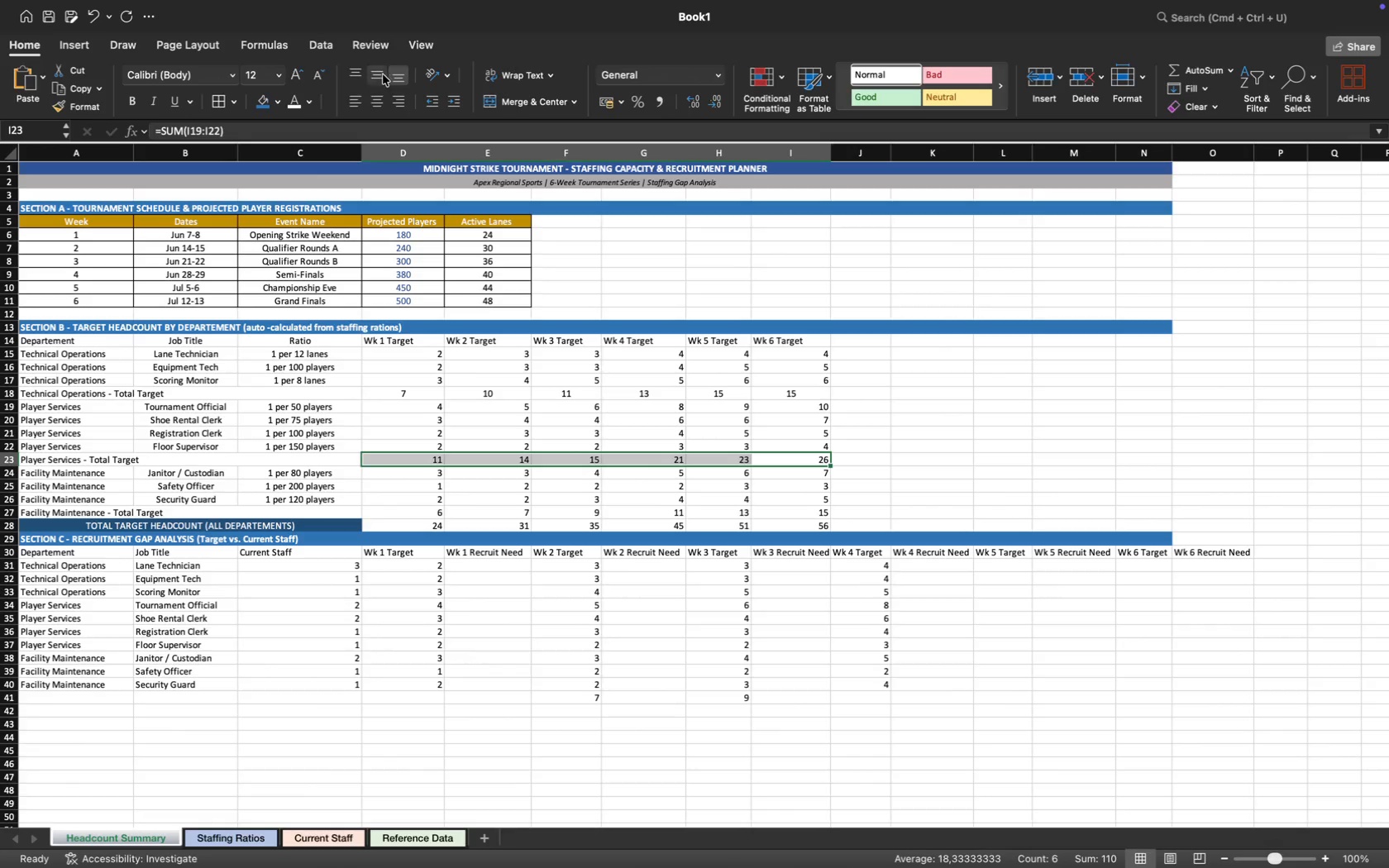 
left_click([376, 104])
 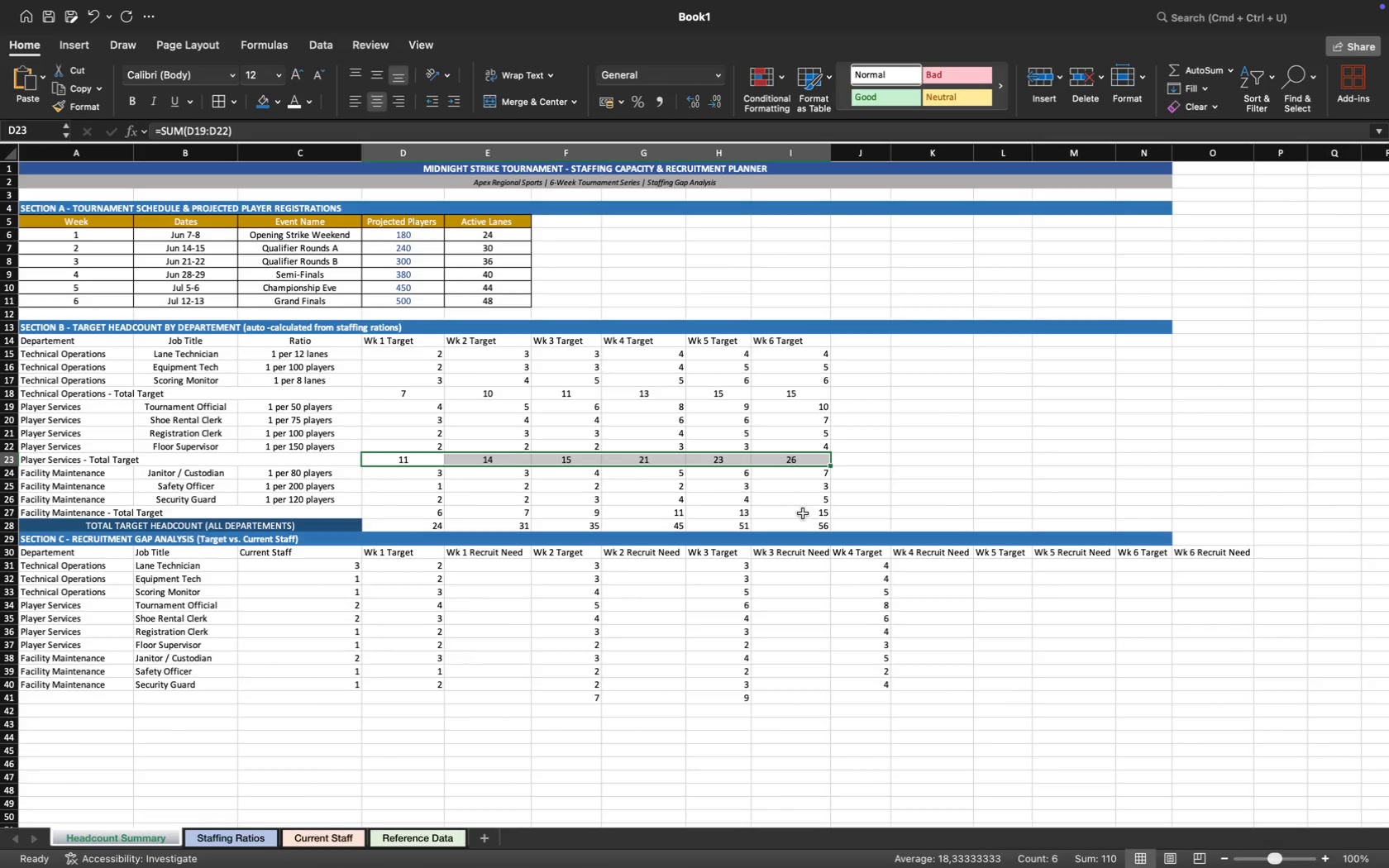 
left_click_drag(start_coordinate=[820, 524], to_coordinate=[427, 517])
 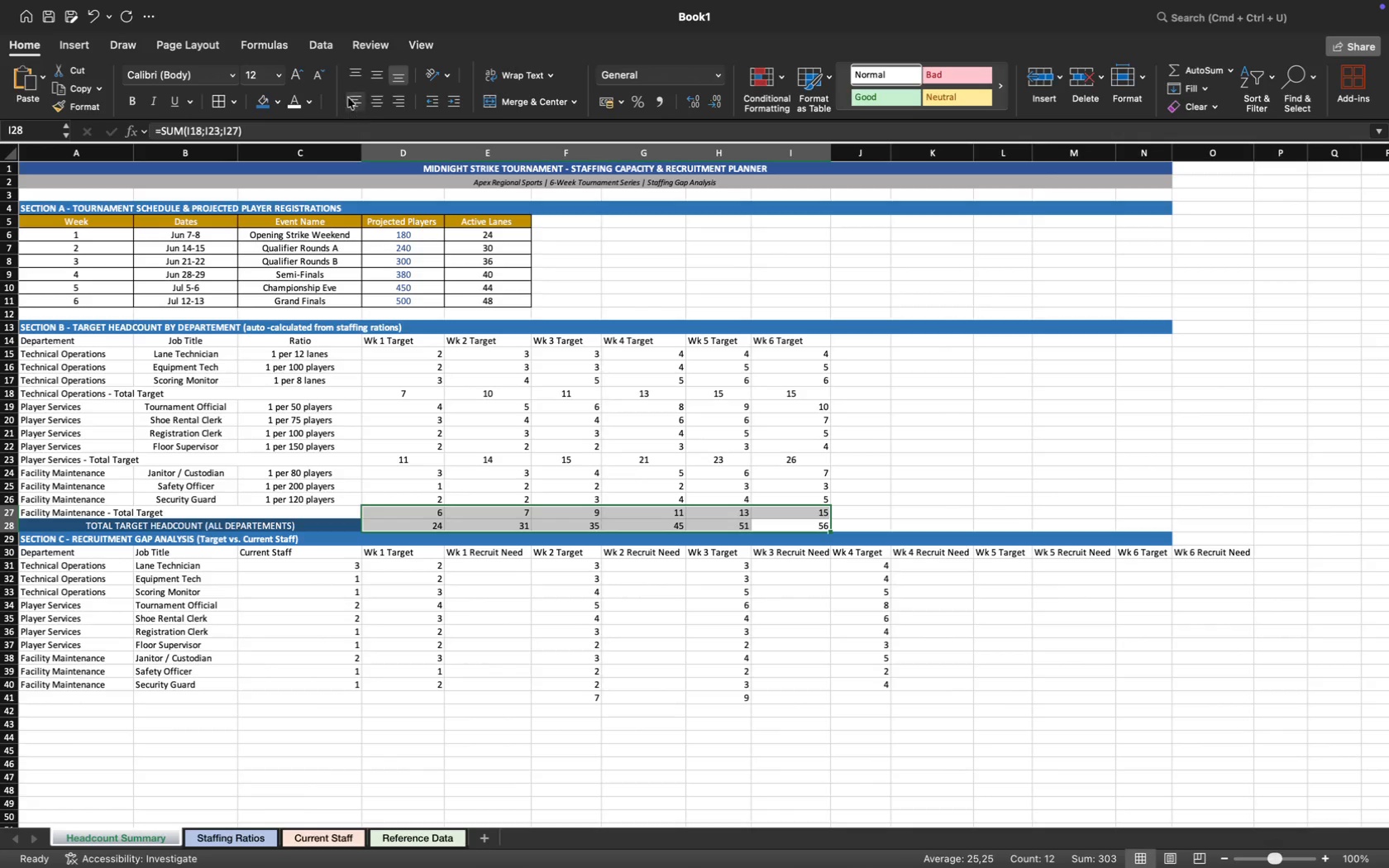 
left_click([373, 98])
 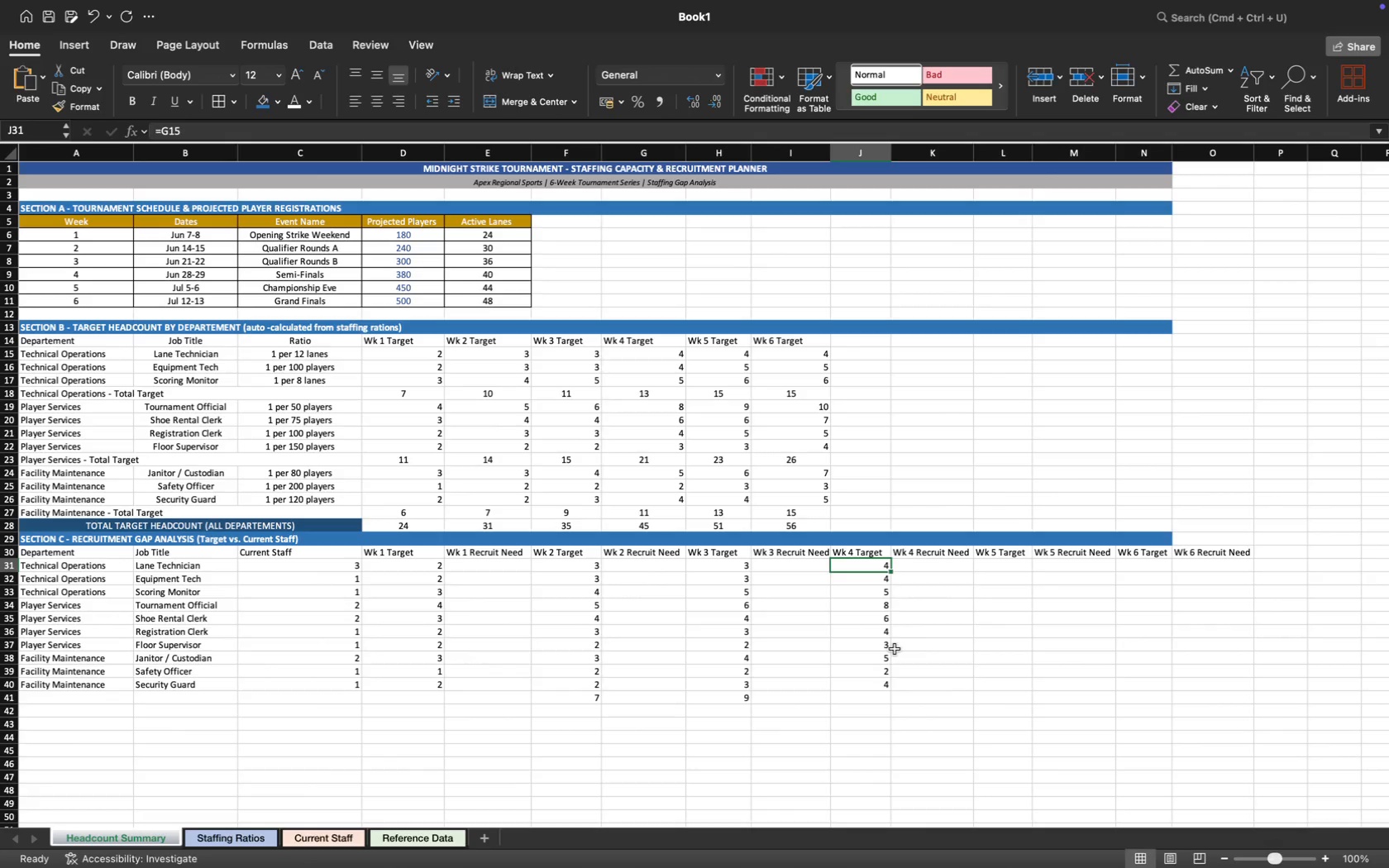 
wait(14.79)
 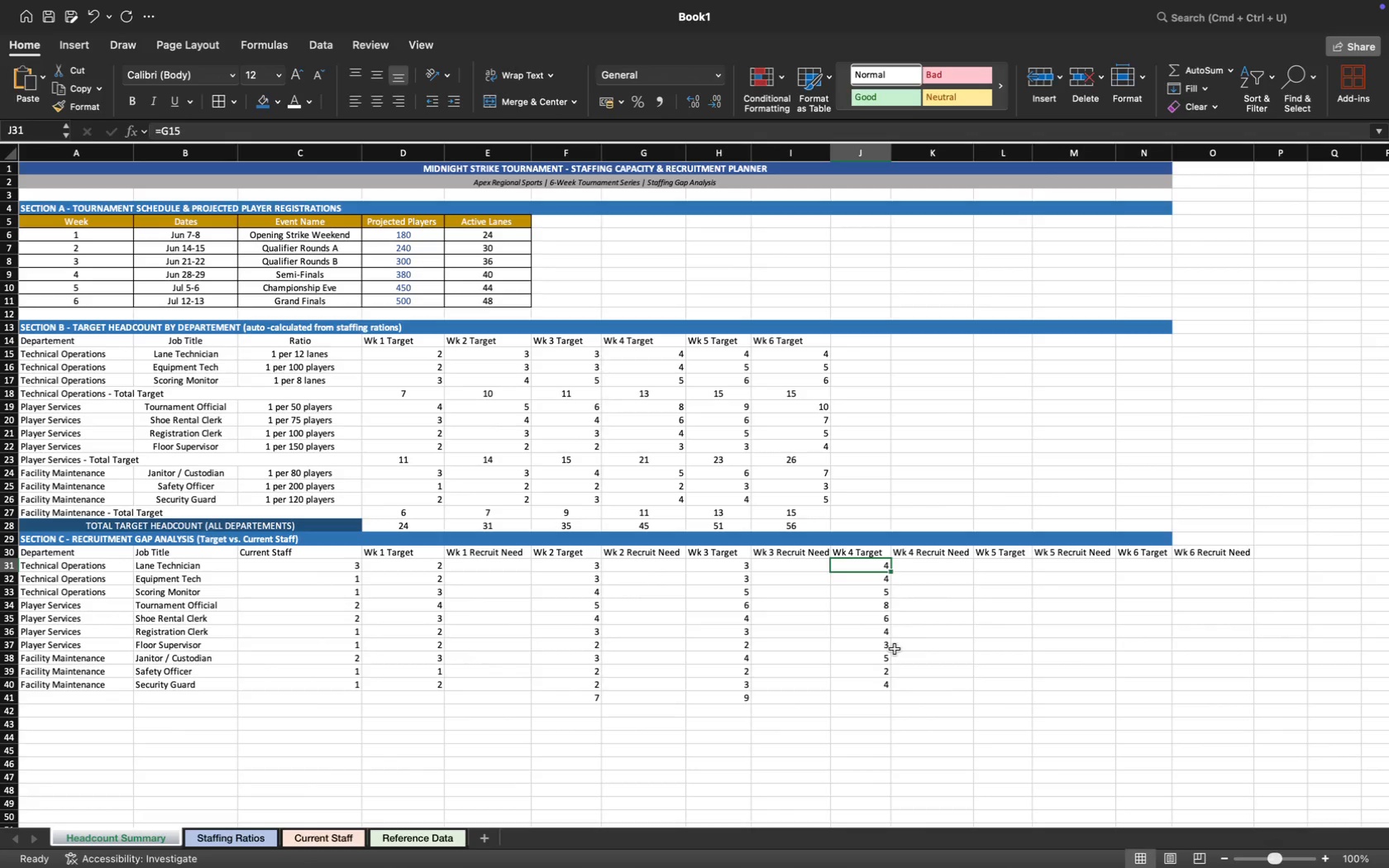 
left_click([889, 697])
 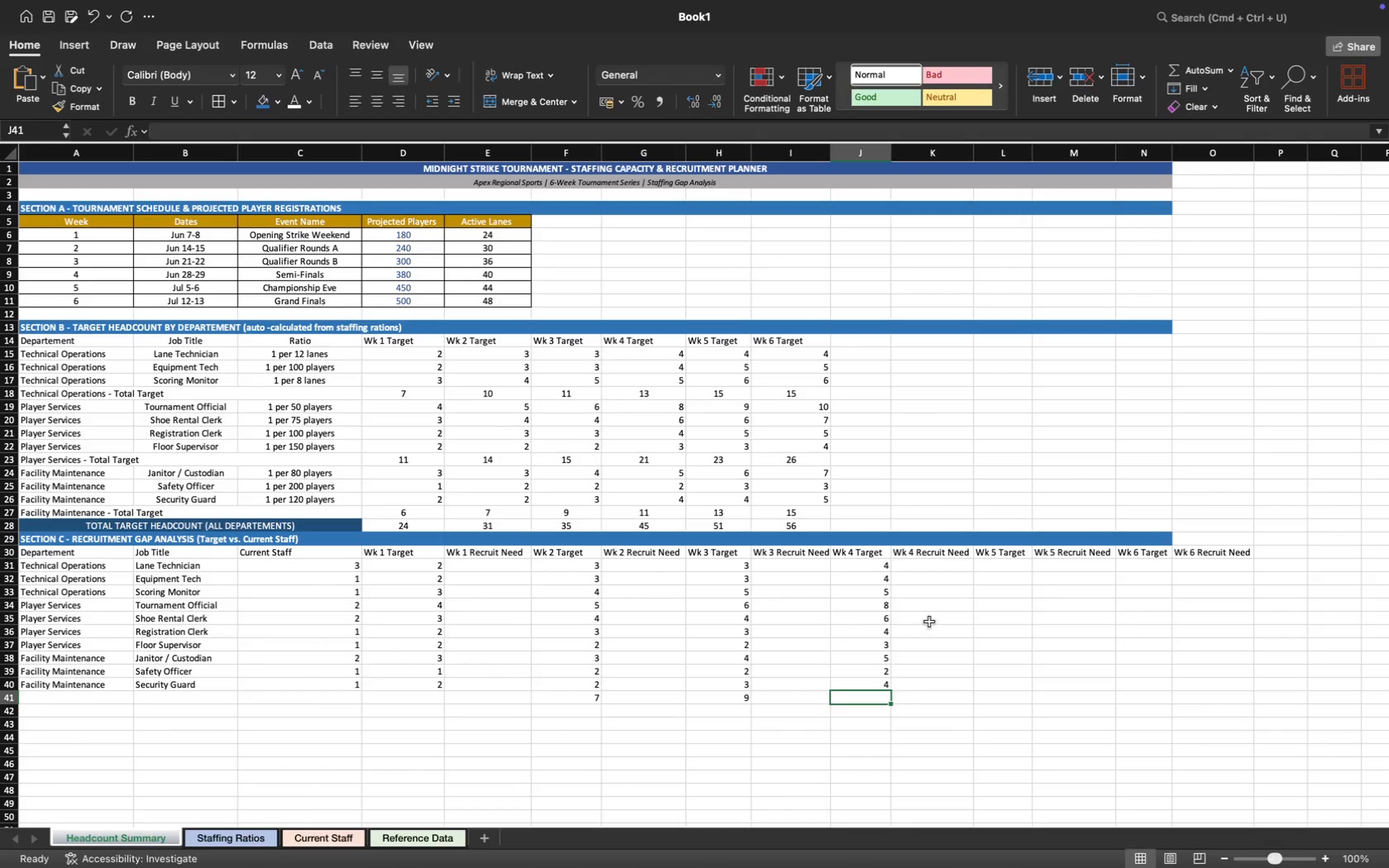 
left_click([930, 622])
 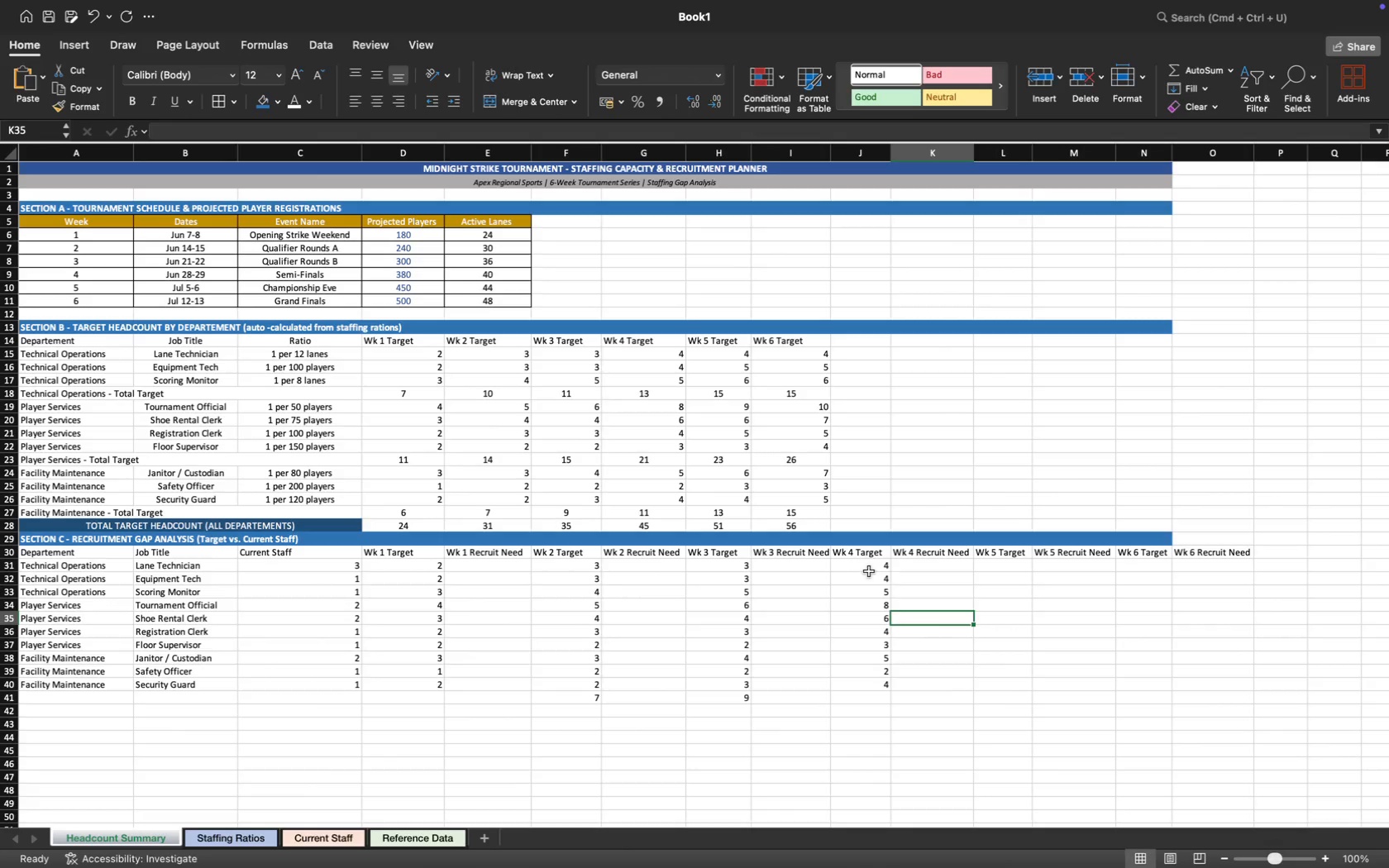 
left_click([871, 570])
 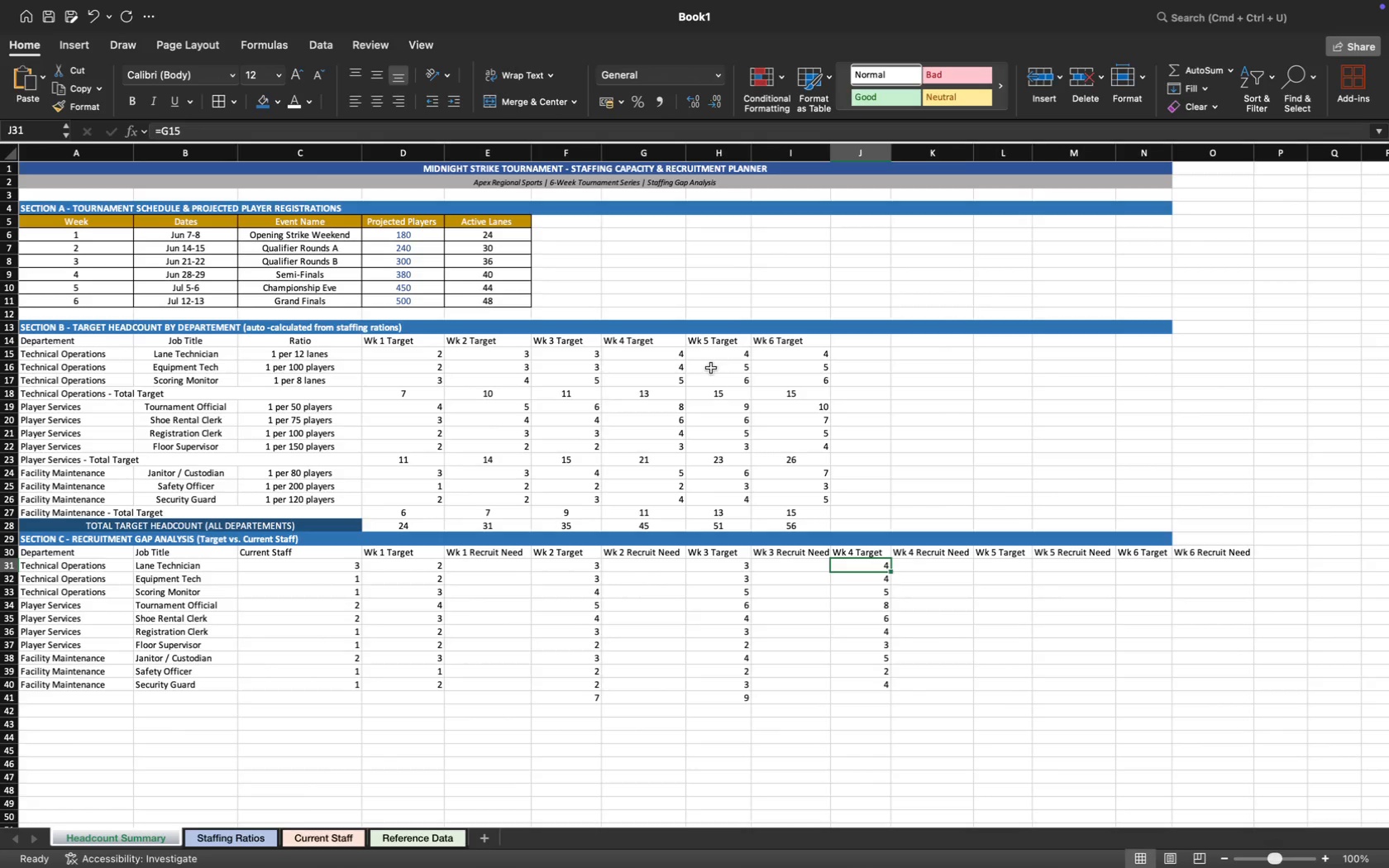 
left_click([672, 353])
 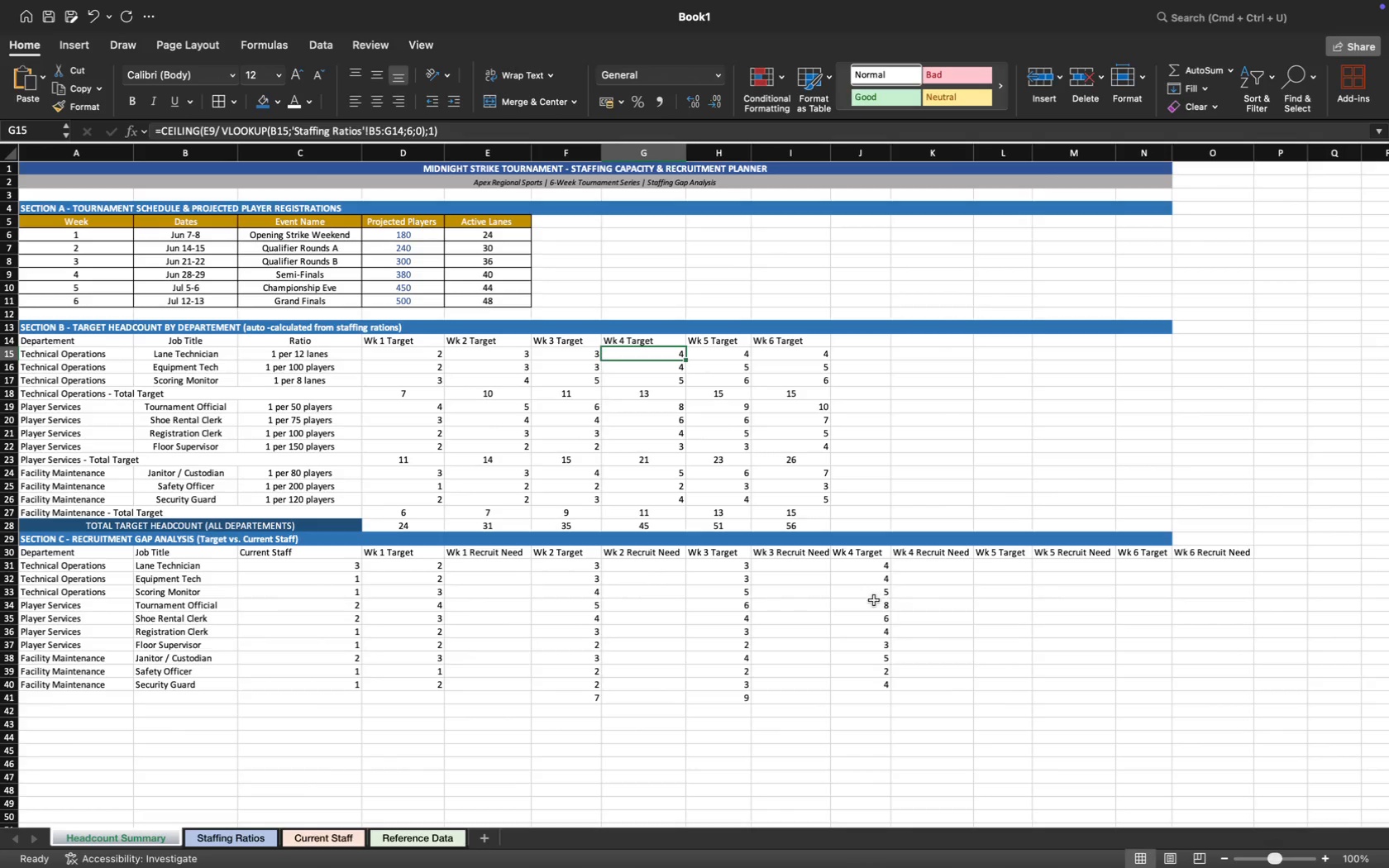 
left_click([872, 593])
 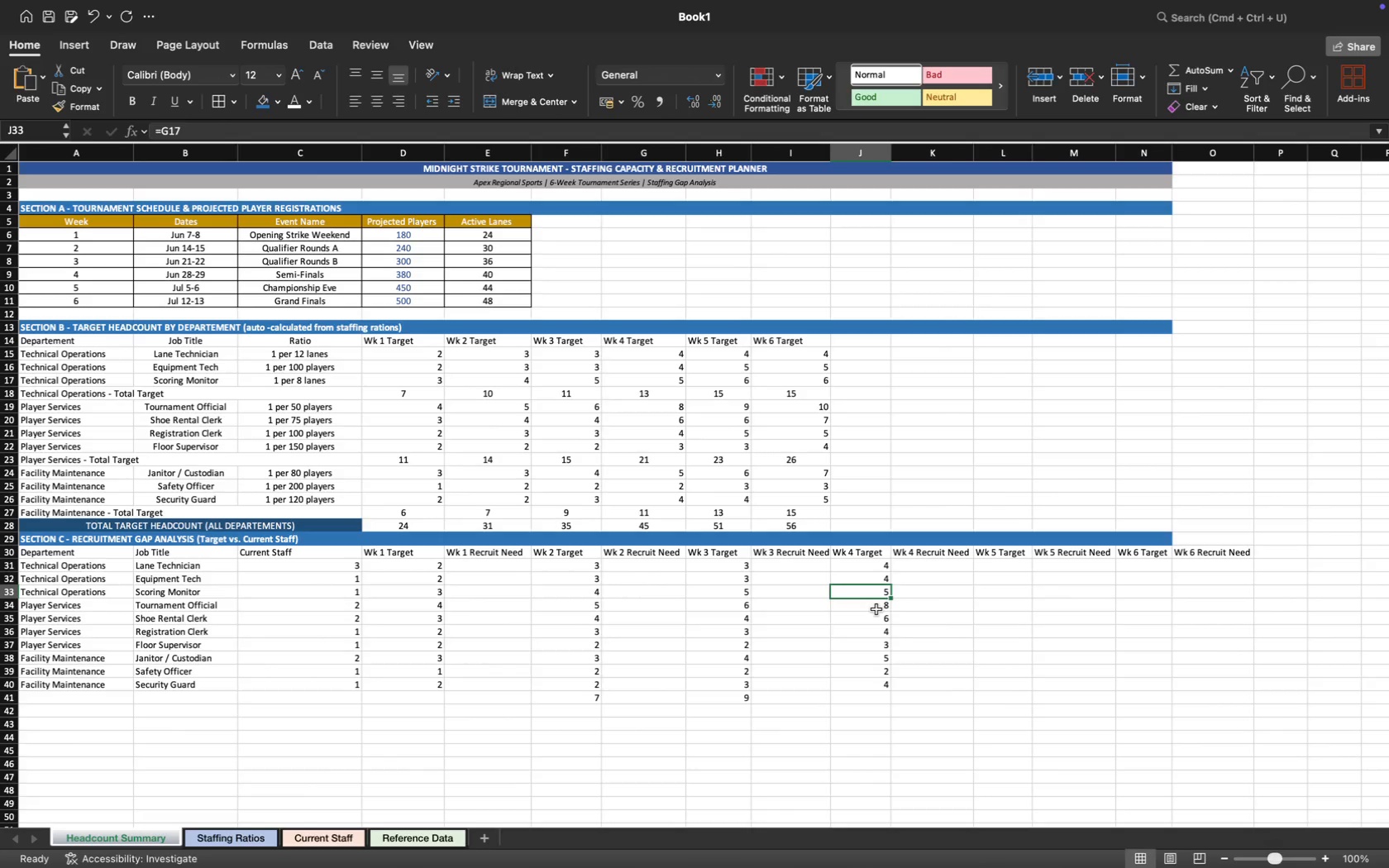 
left_click([876, 608])
 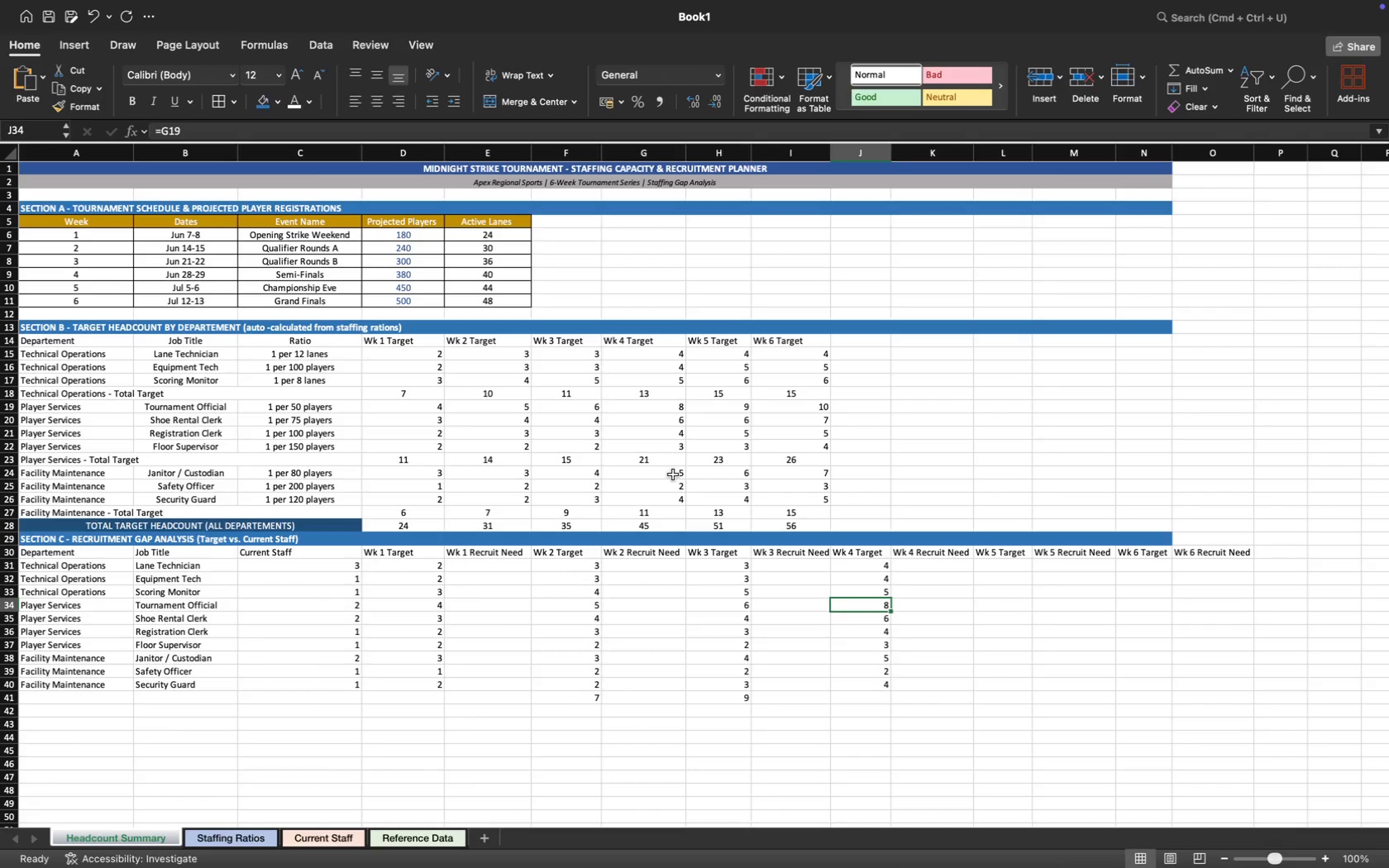 
wait(20.38)
 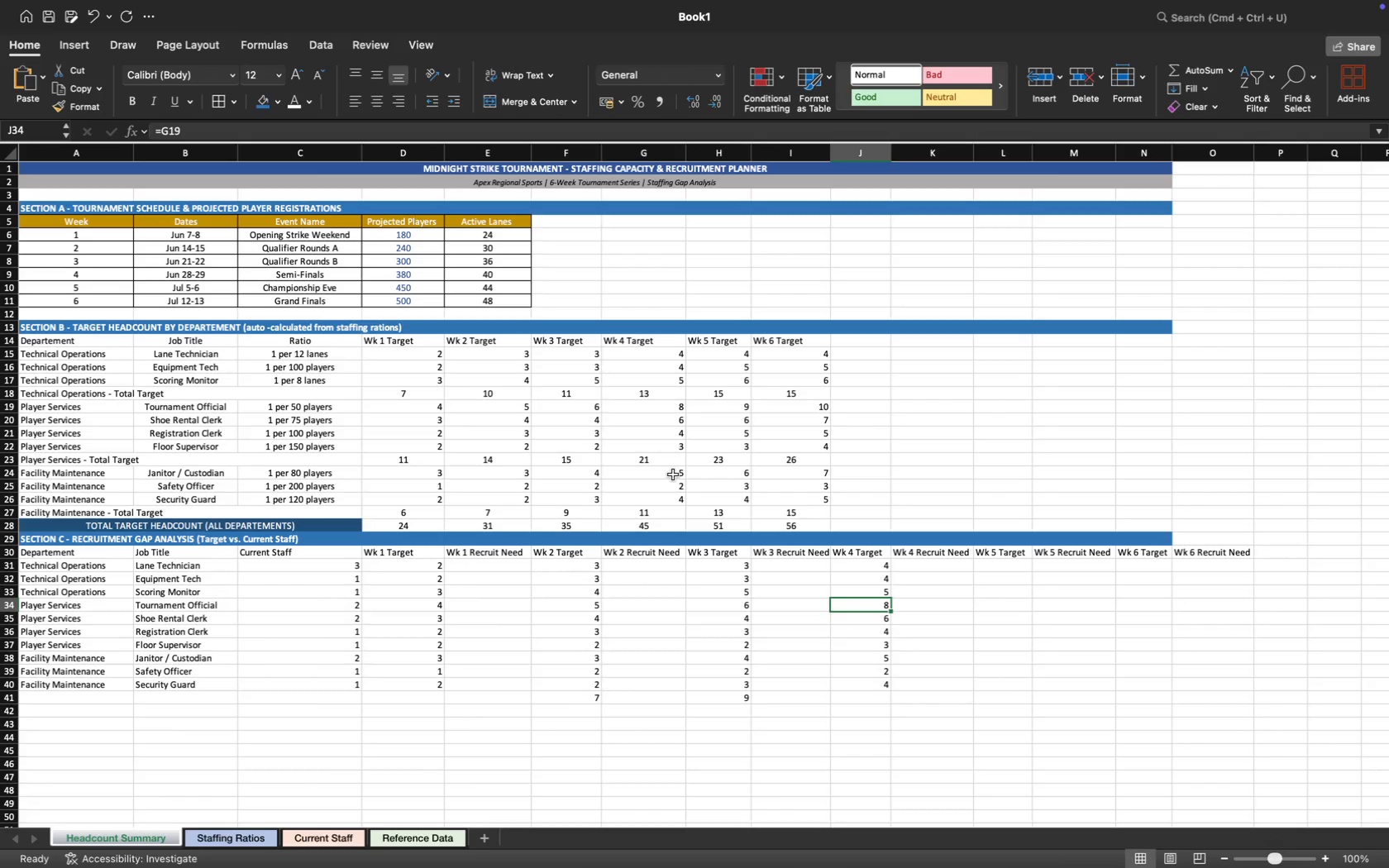 
left_click([1012, 565])
 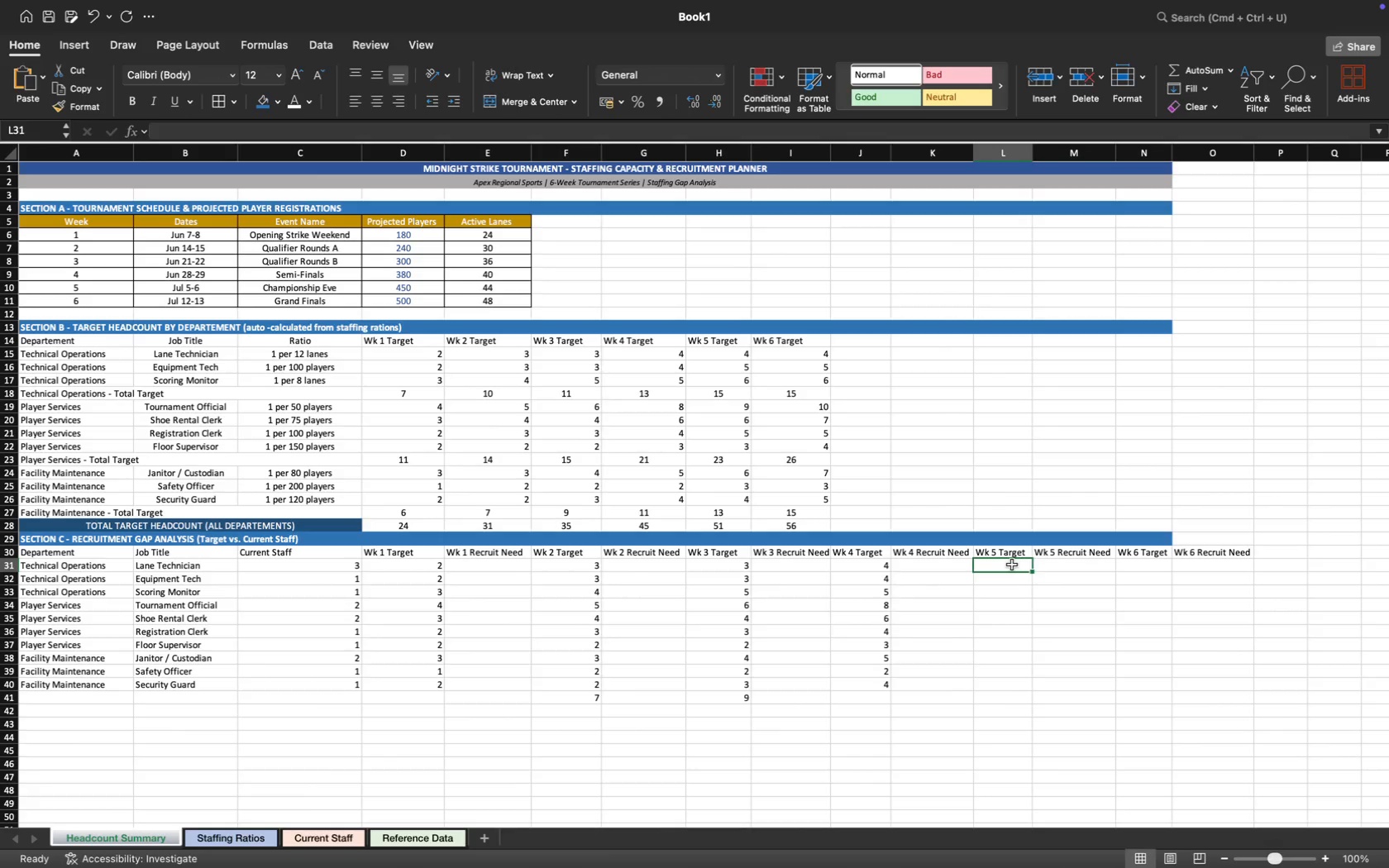 
key(Equal)
 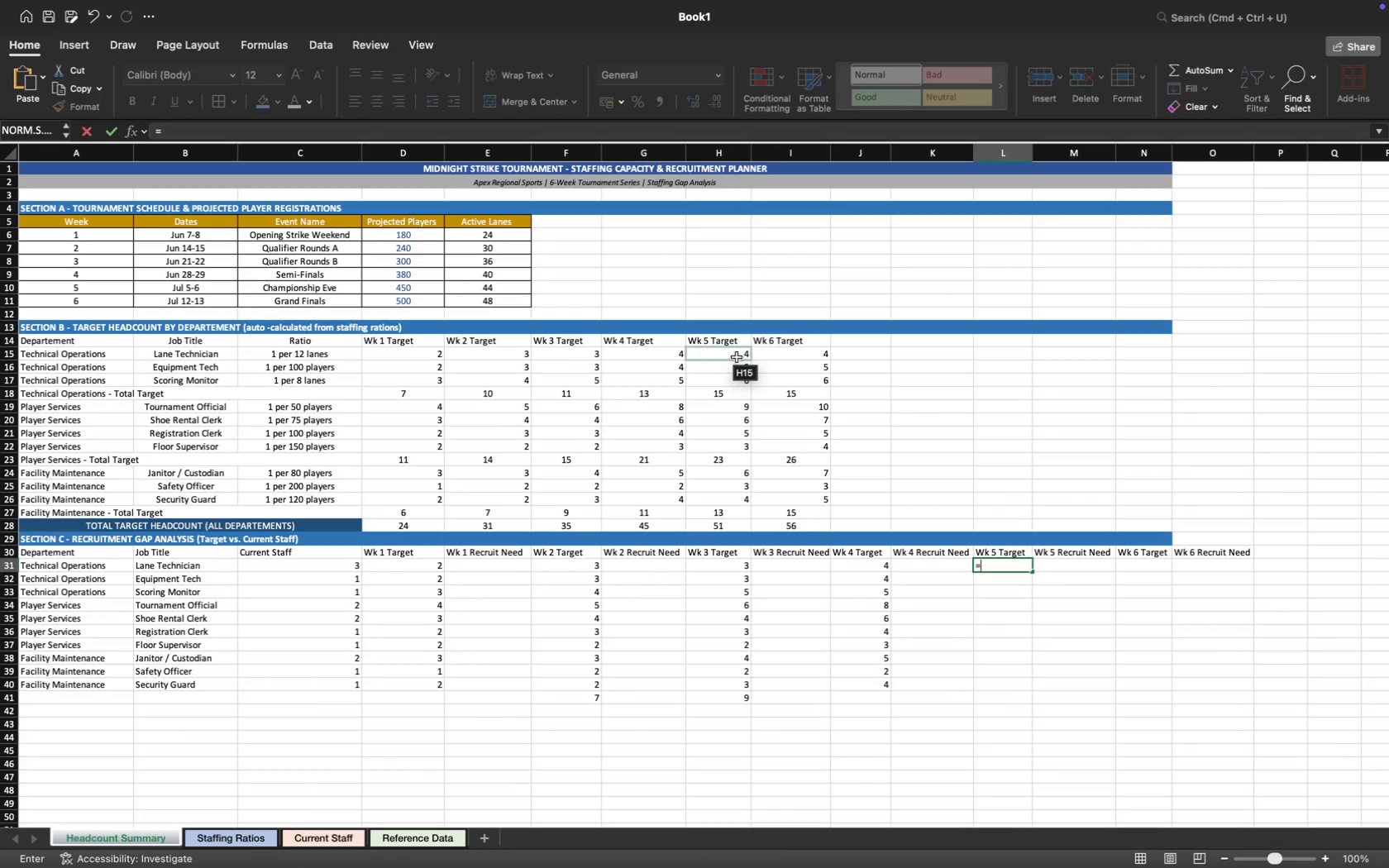 
key(Enter)
 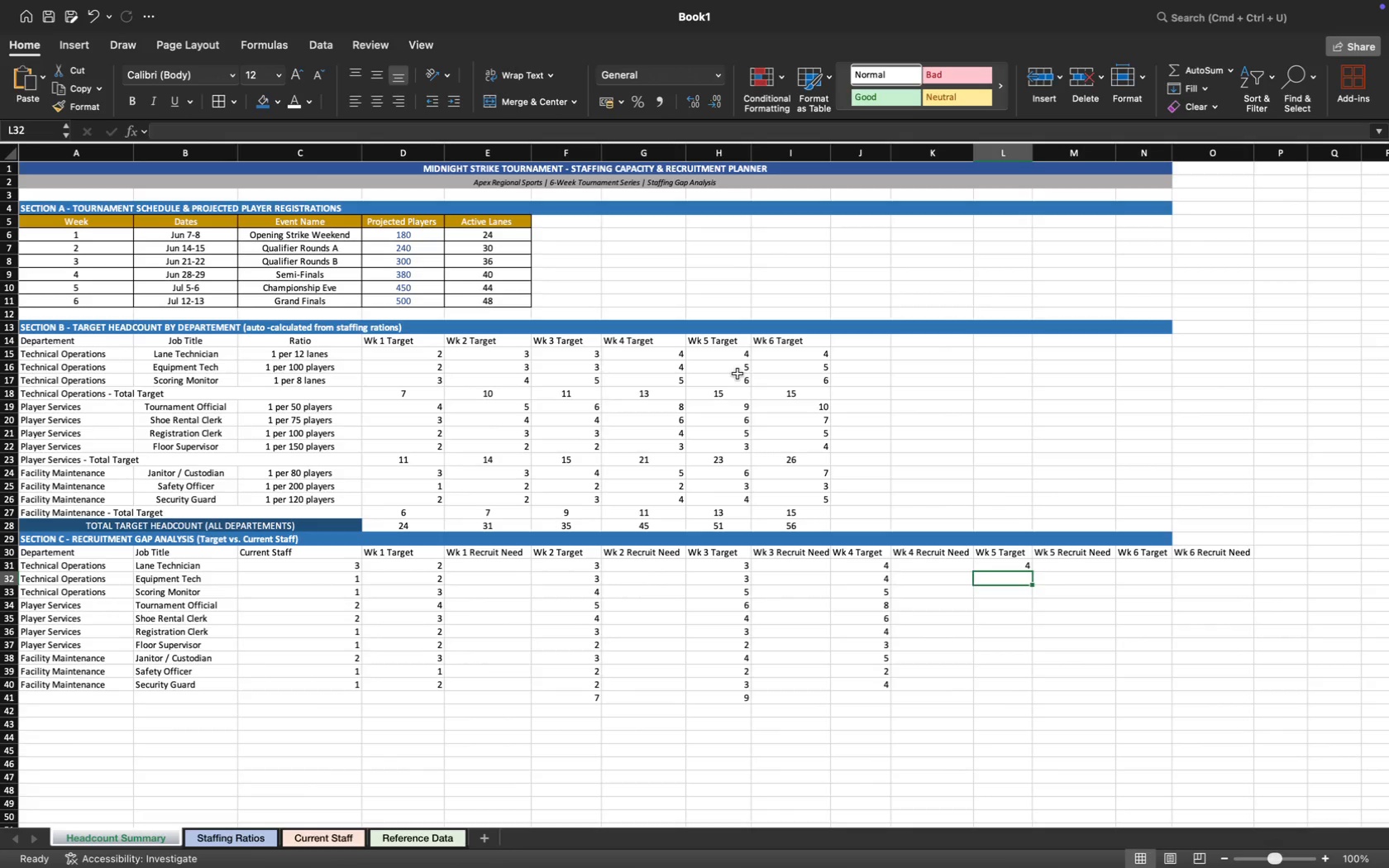 
key(Equal)
 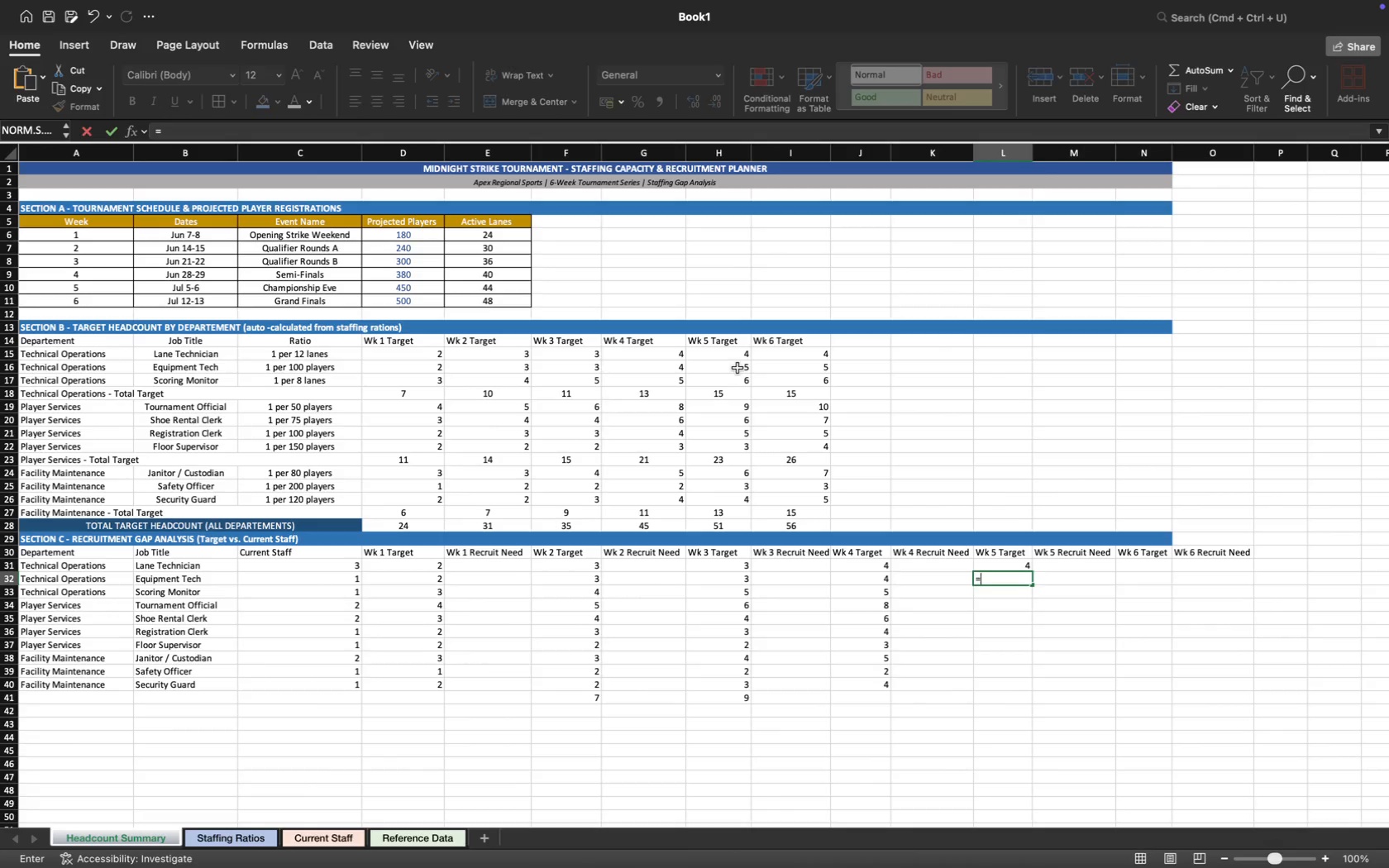 
left_click([737, 368])
 